 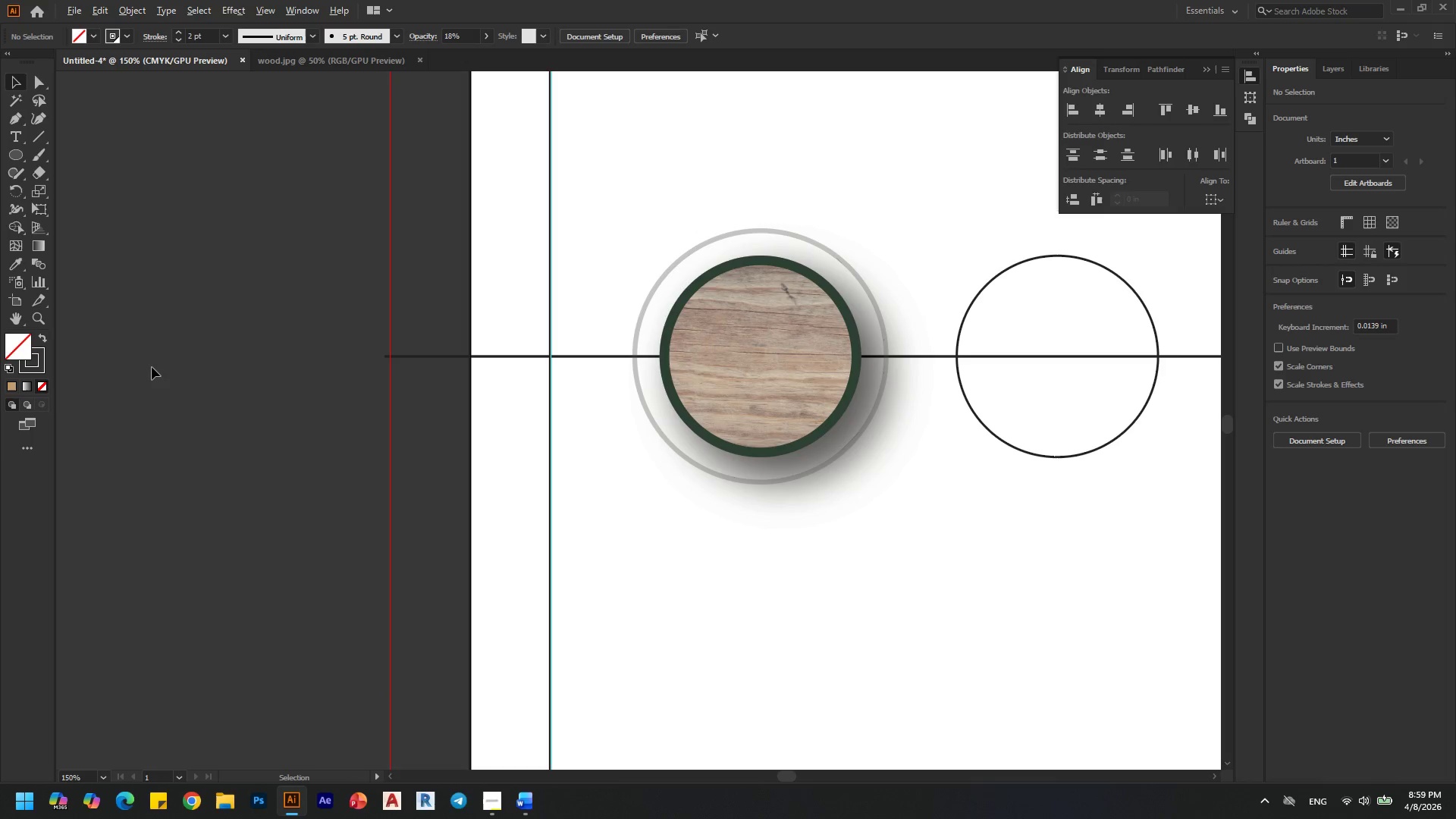 
hold_key(key=AltLeft, duration=0.52)
scroll: coordinate [156, 350], scroll_direction: down, amount: 1.0
 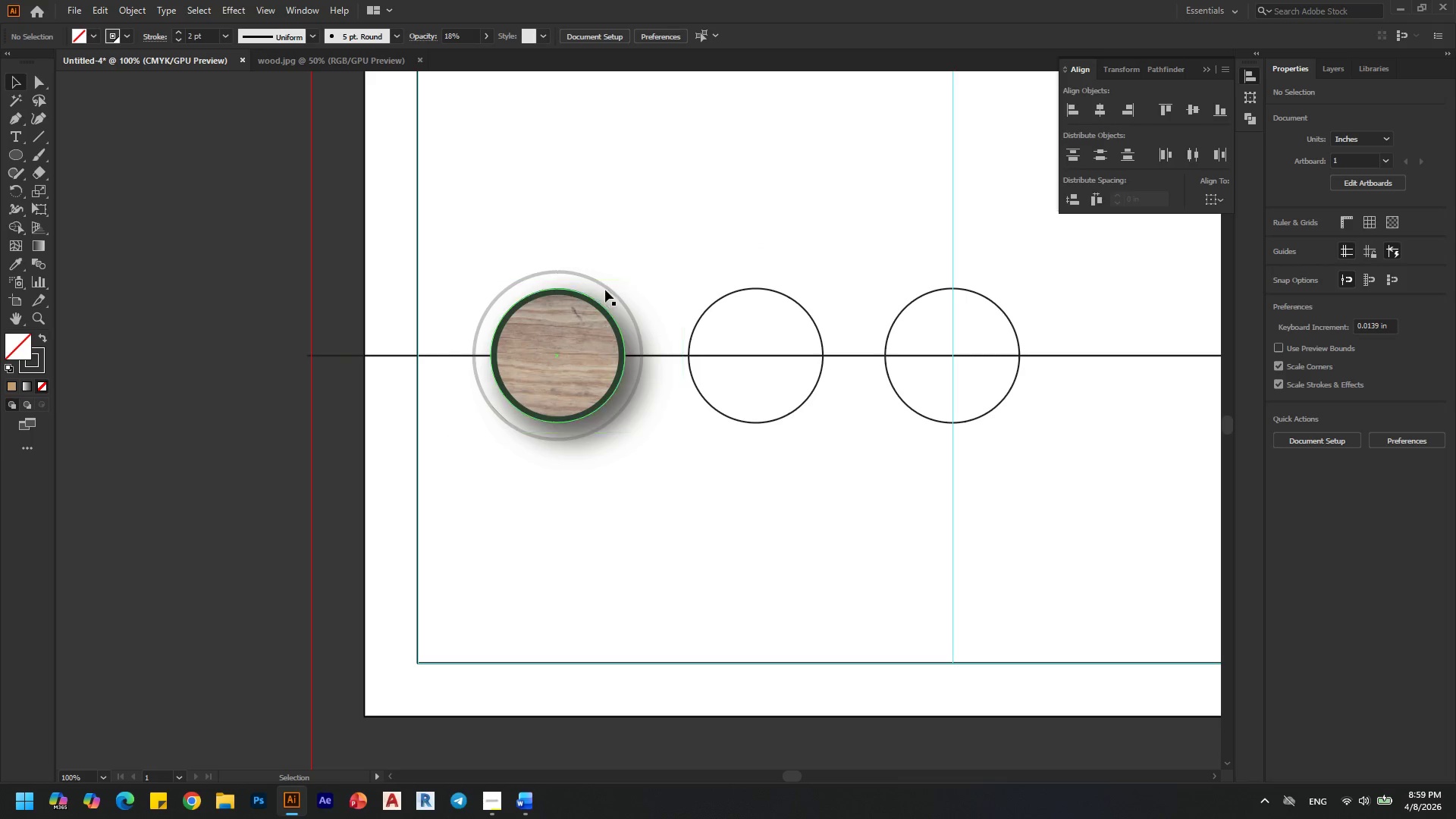 
left_click([611, 285])
 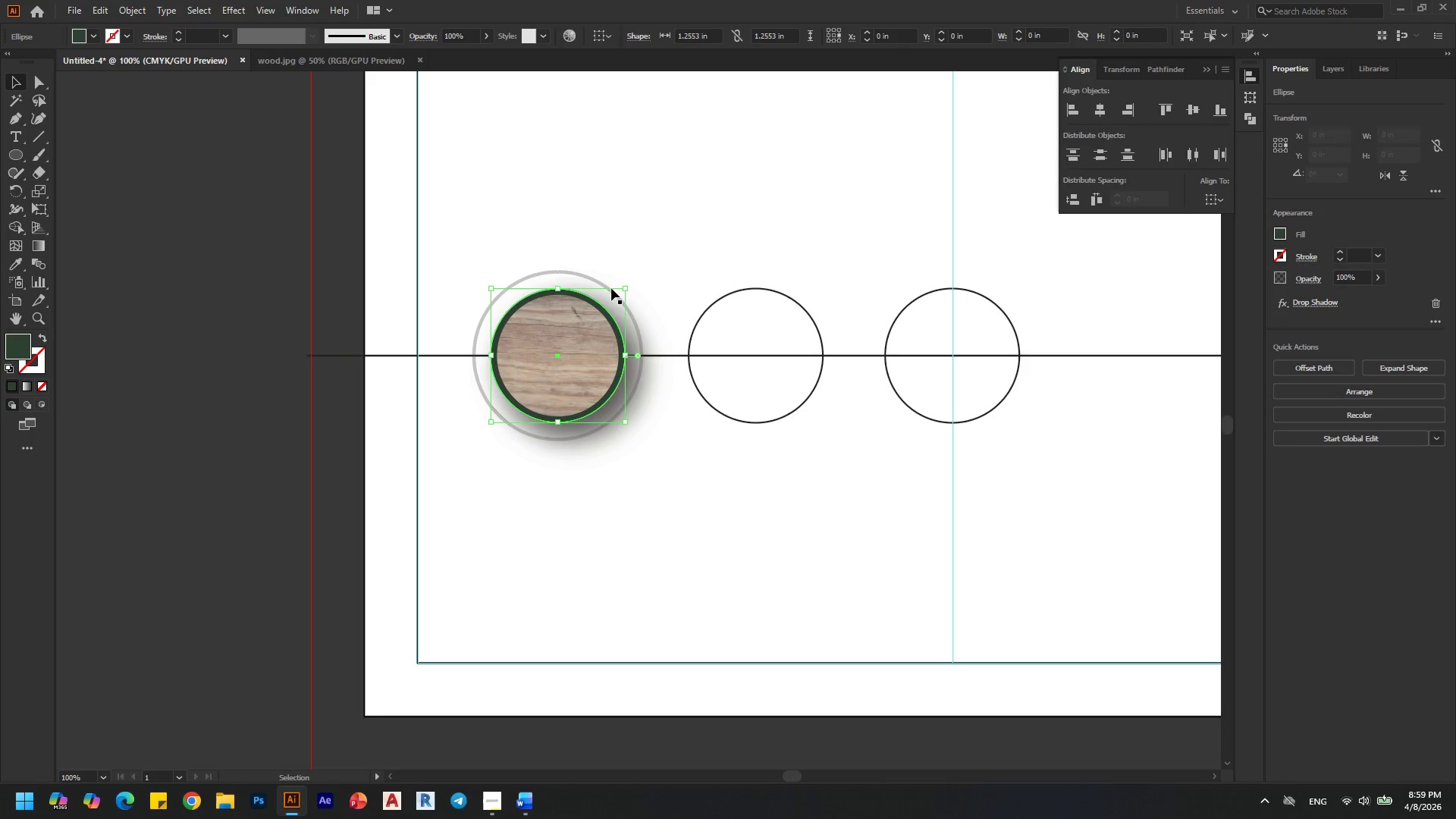 
left_click([611, 288])
 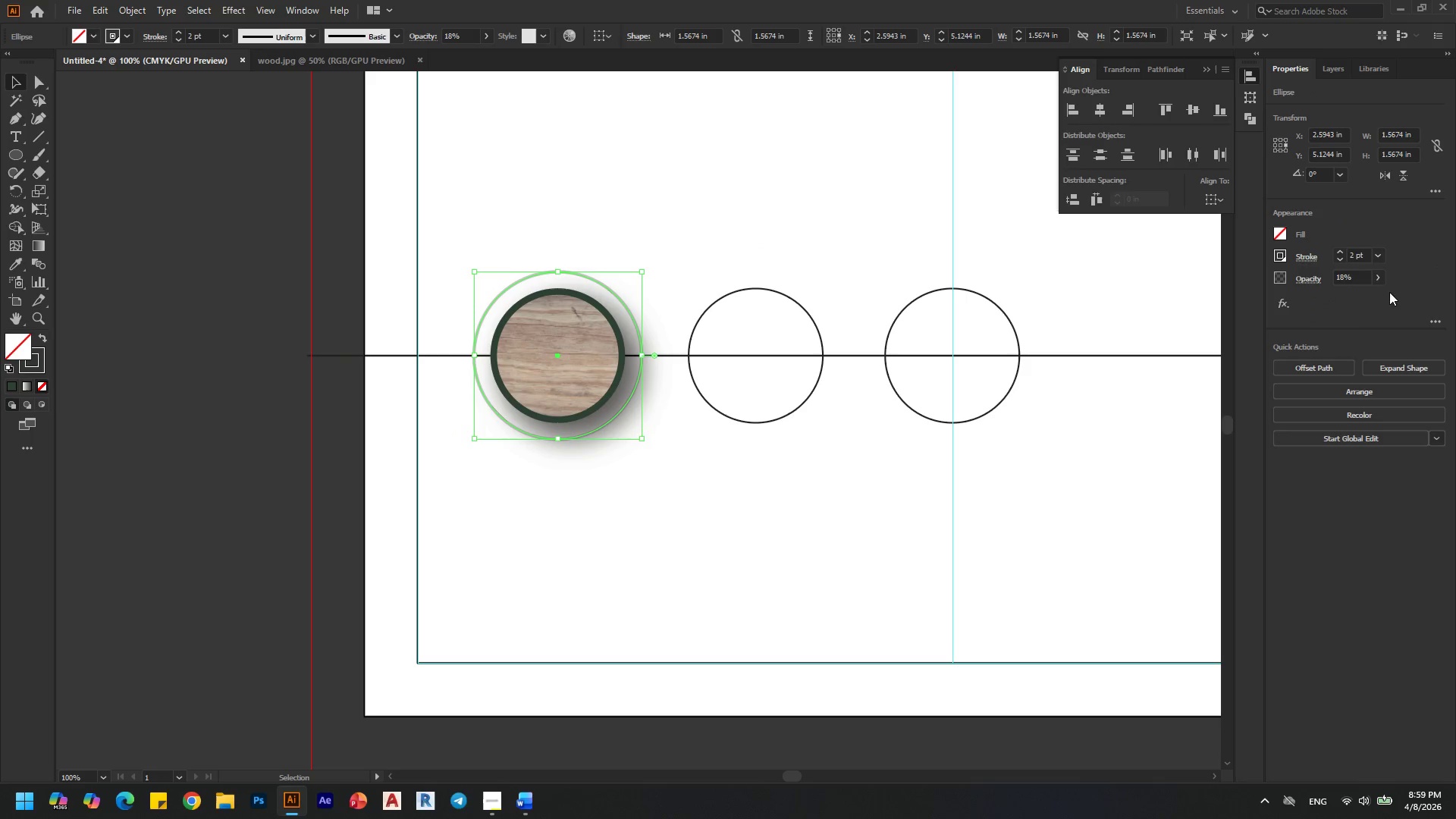 
left_click([1372, 278])
 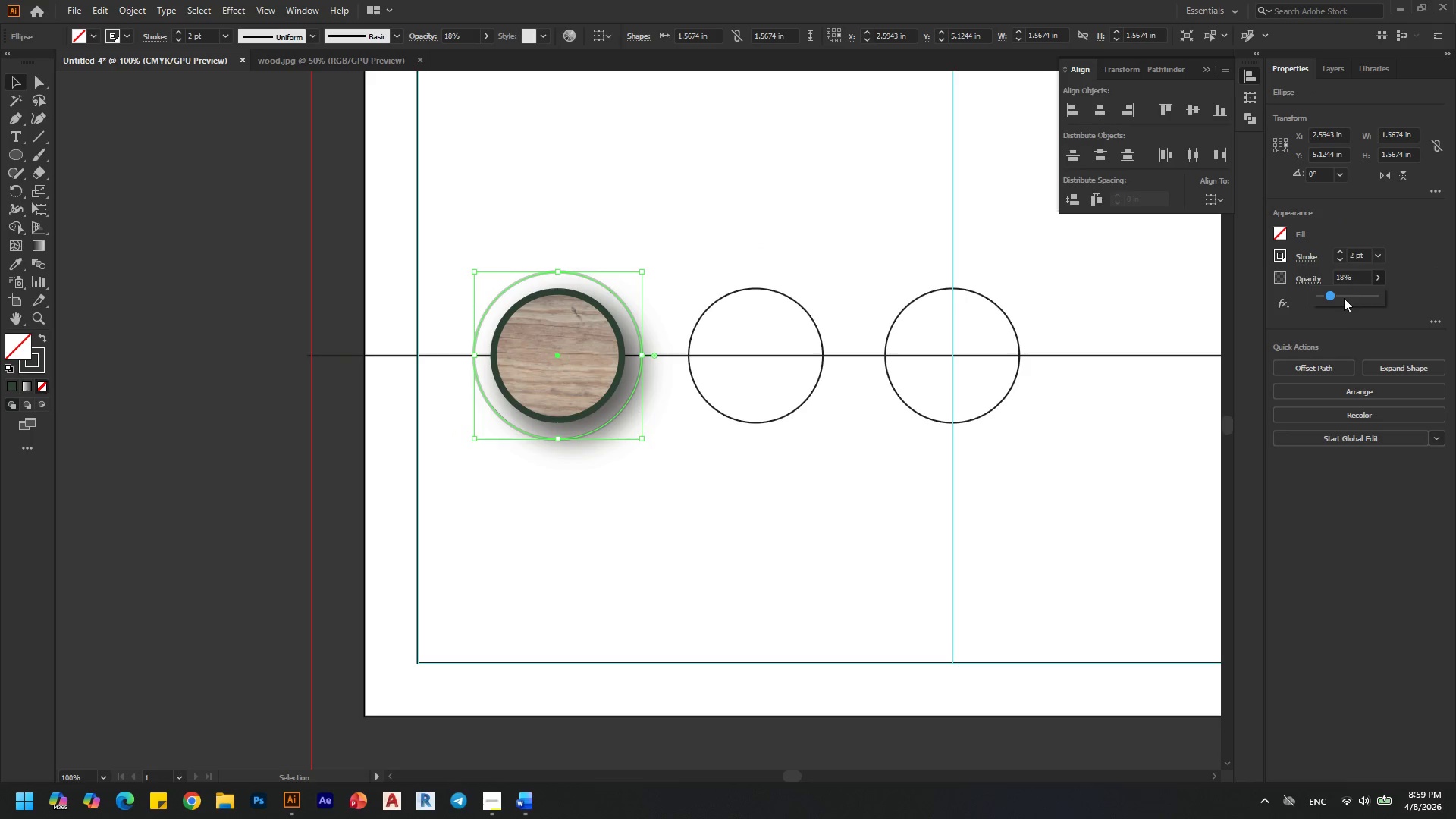 
left_click([1344, 294])
 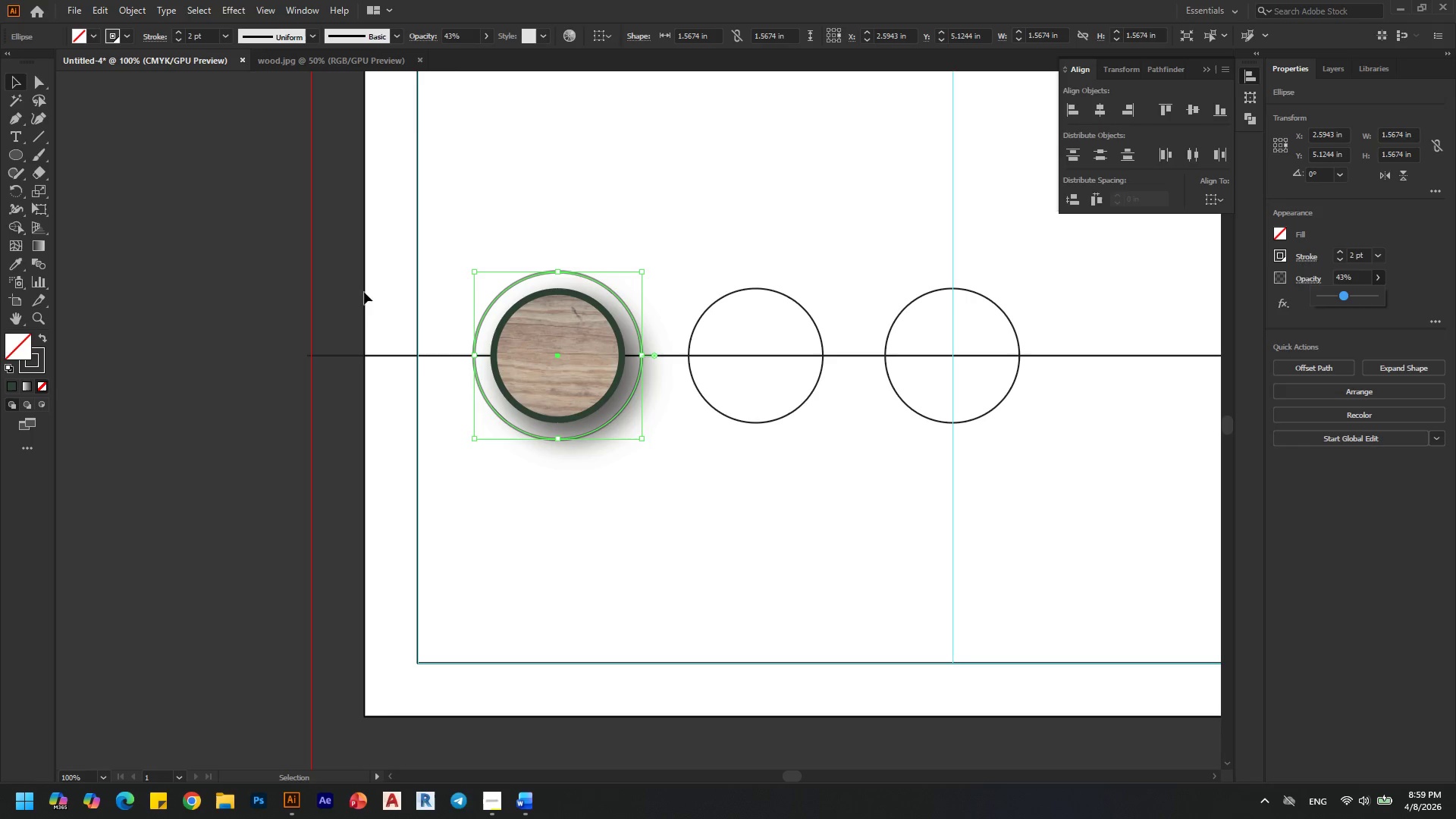 
left_click([186, 244])
 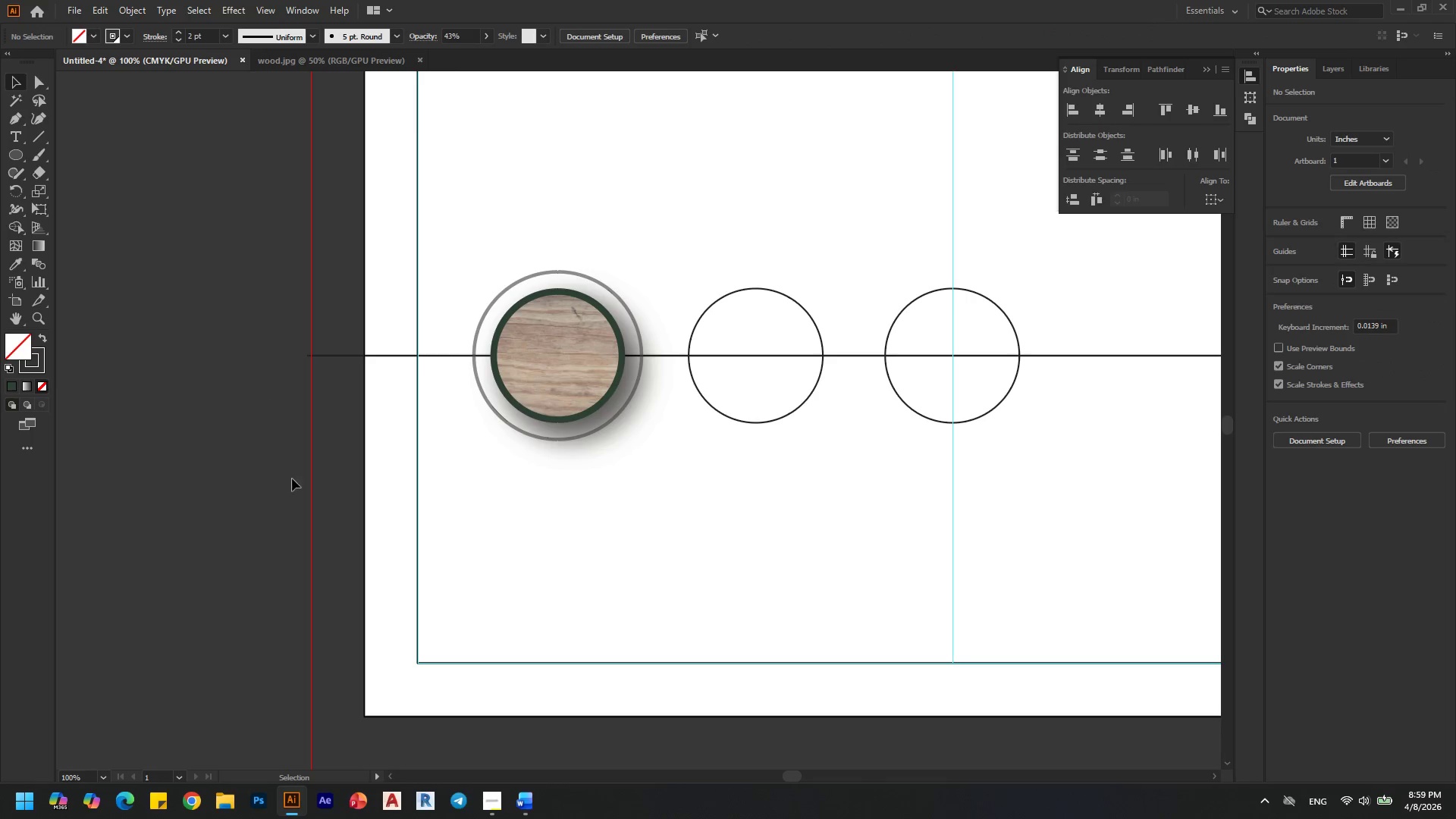 
key(Alt+AltLeft)
 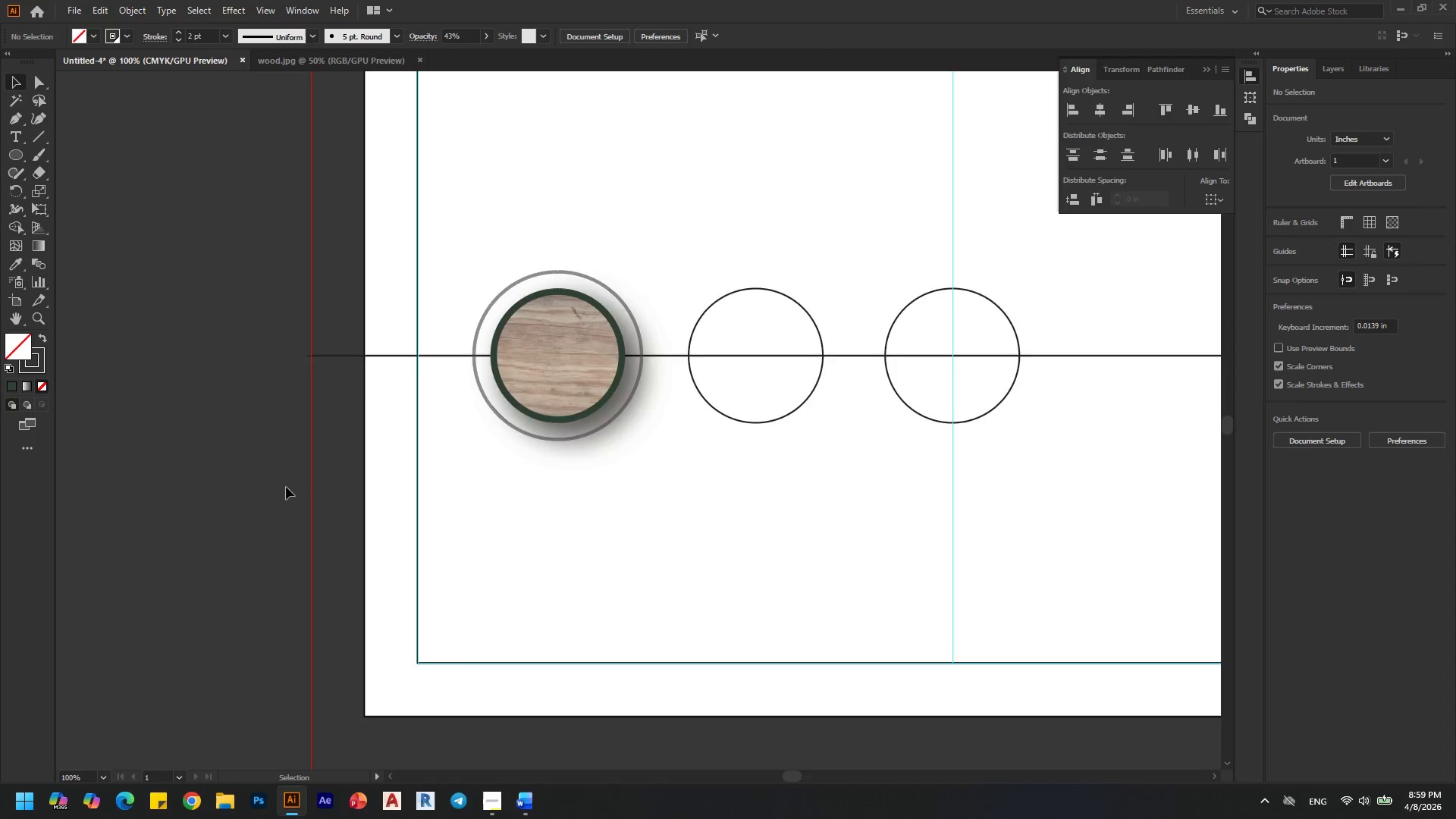 
hold_key(key=AltLeft, duration=0.42)
 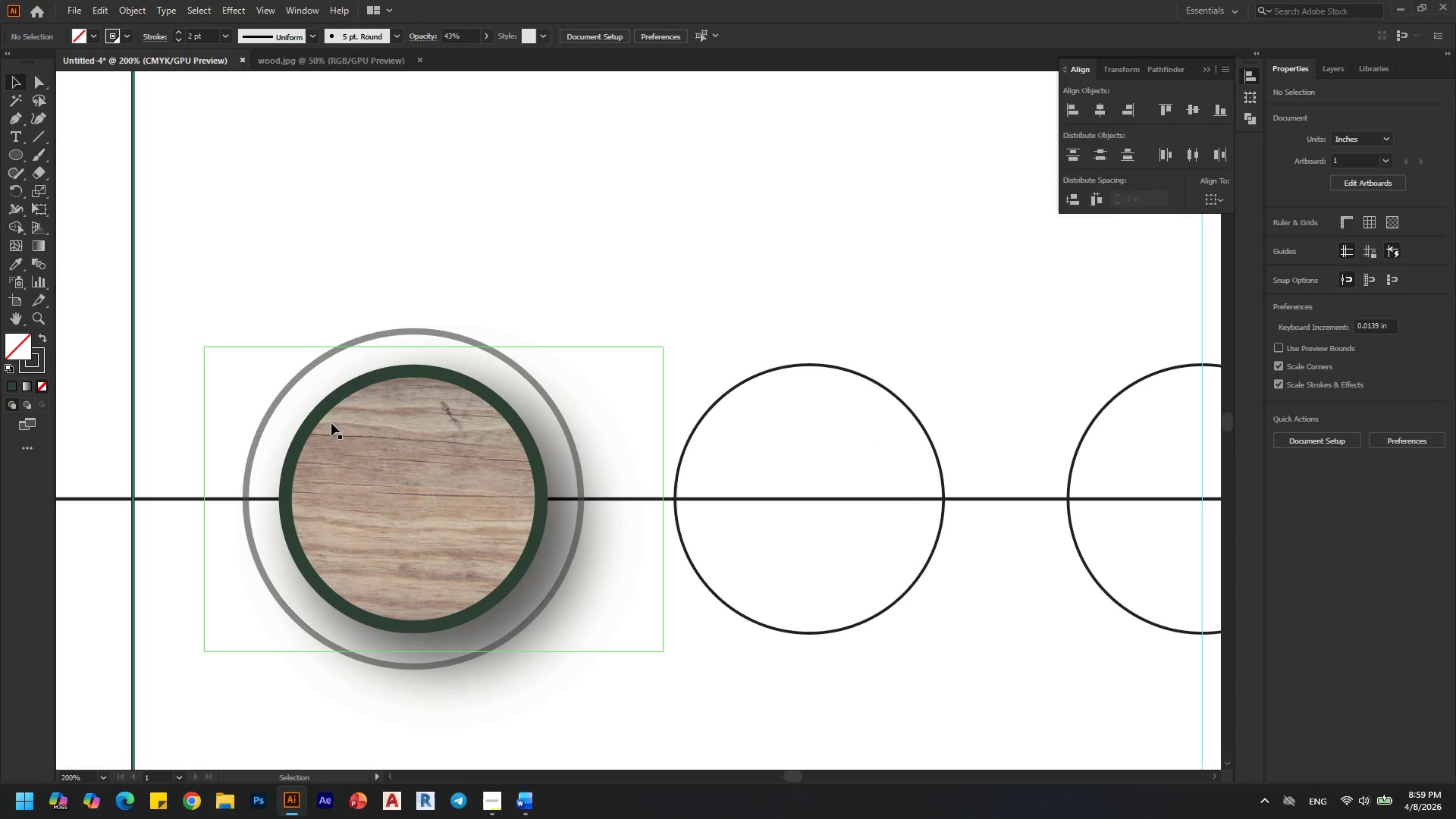 
scroll: coordinate [286, 487], scroll_direction: down, amount: 2.0
 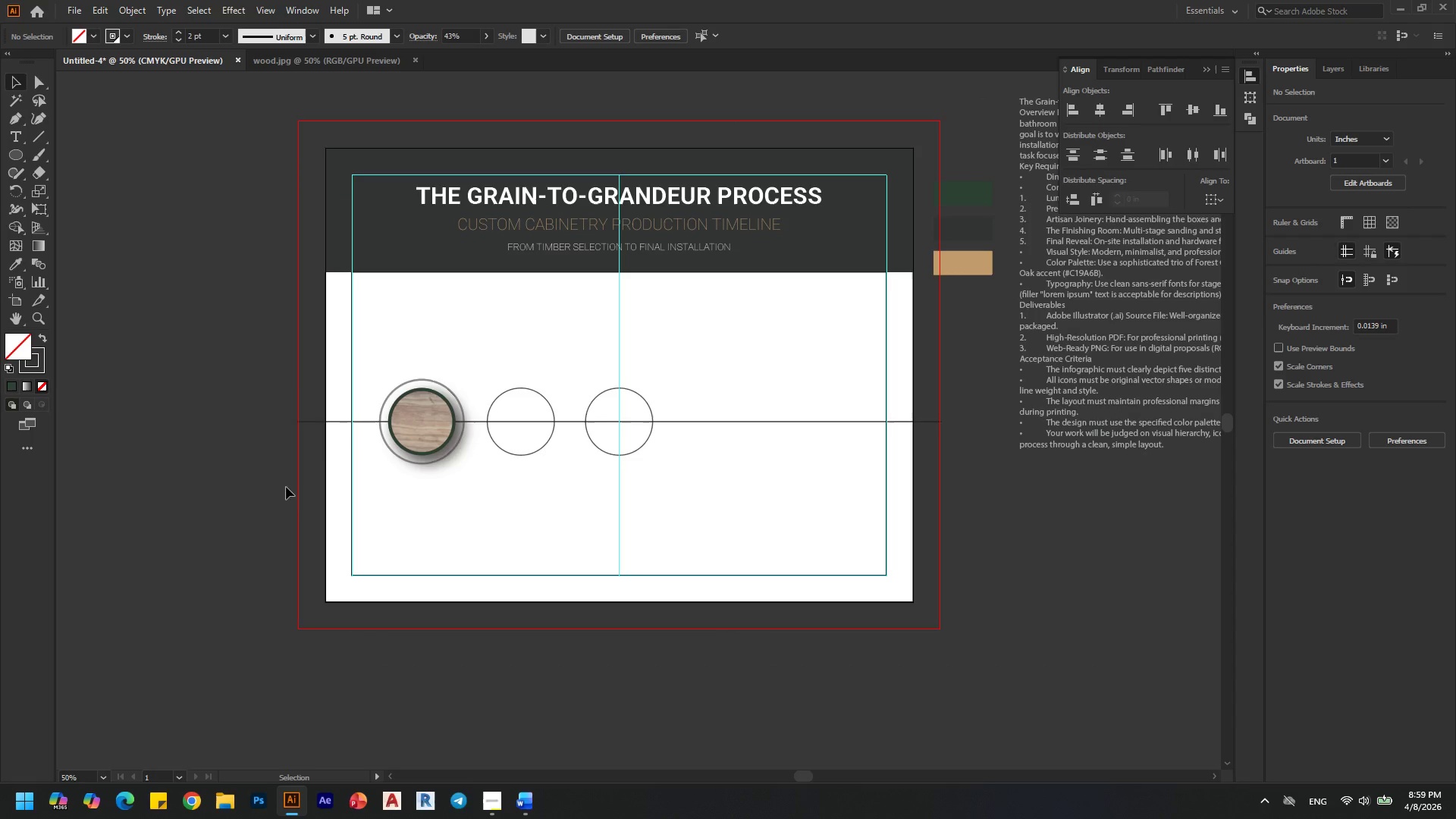 
key(Alt+AltLeft)
 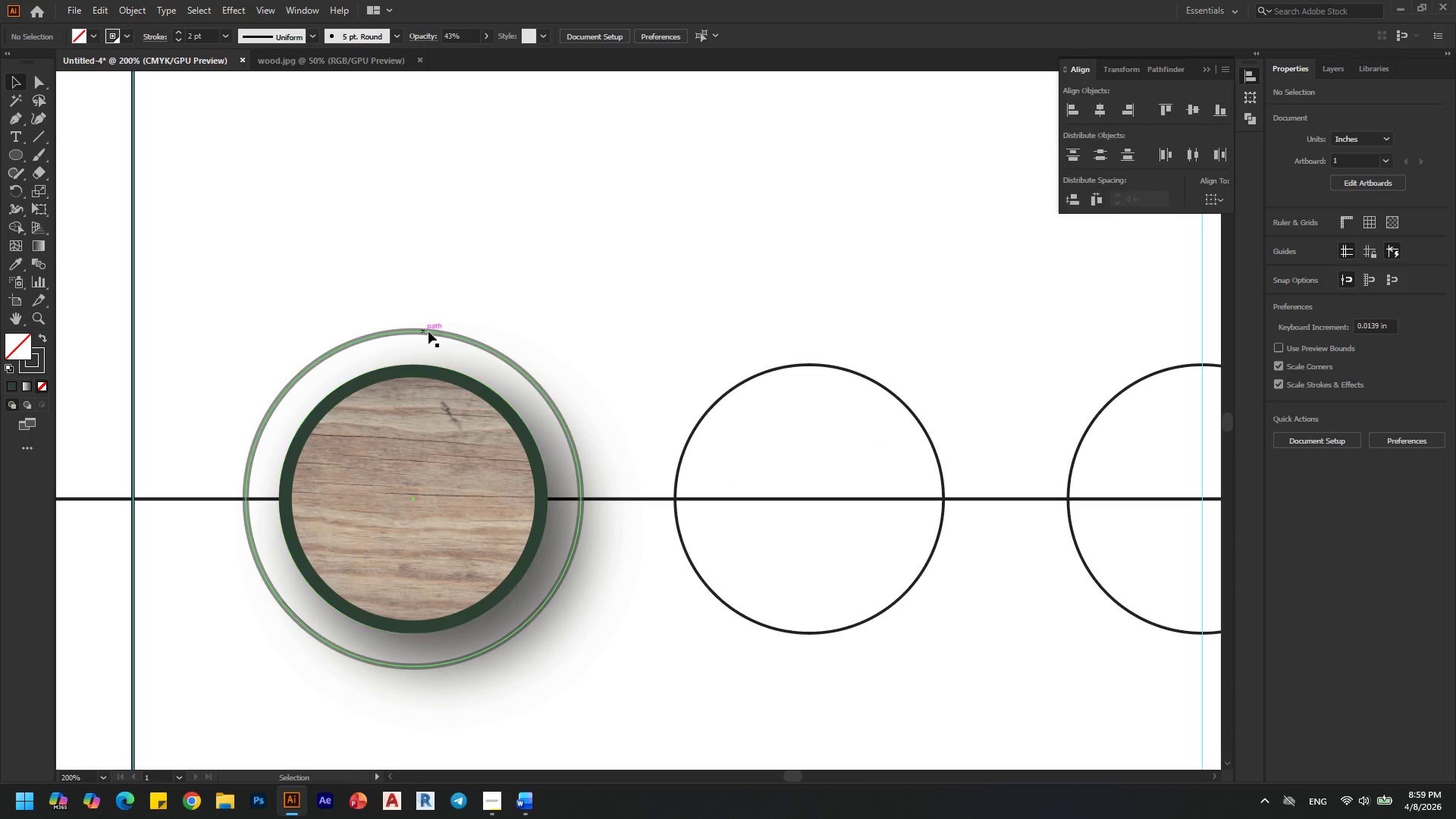 
scroll: coordinate [330, 425], scroll_direction: up, amount: 4.0
 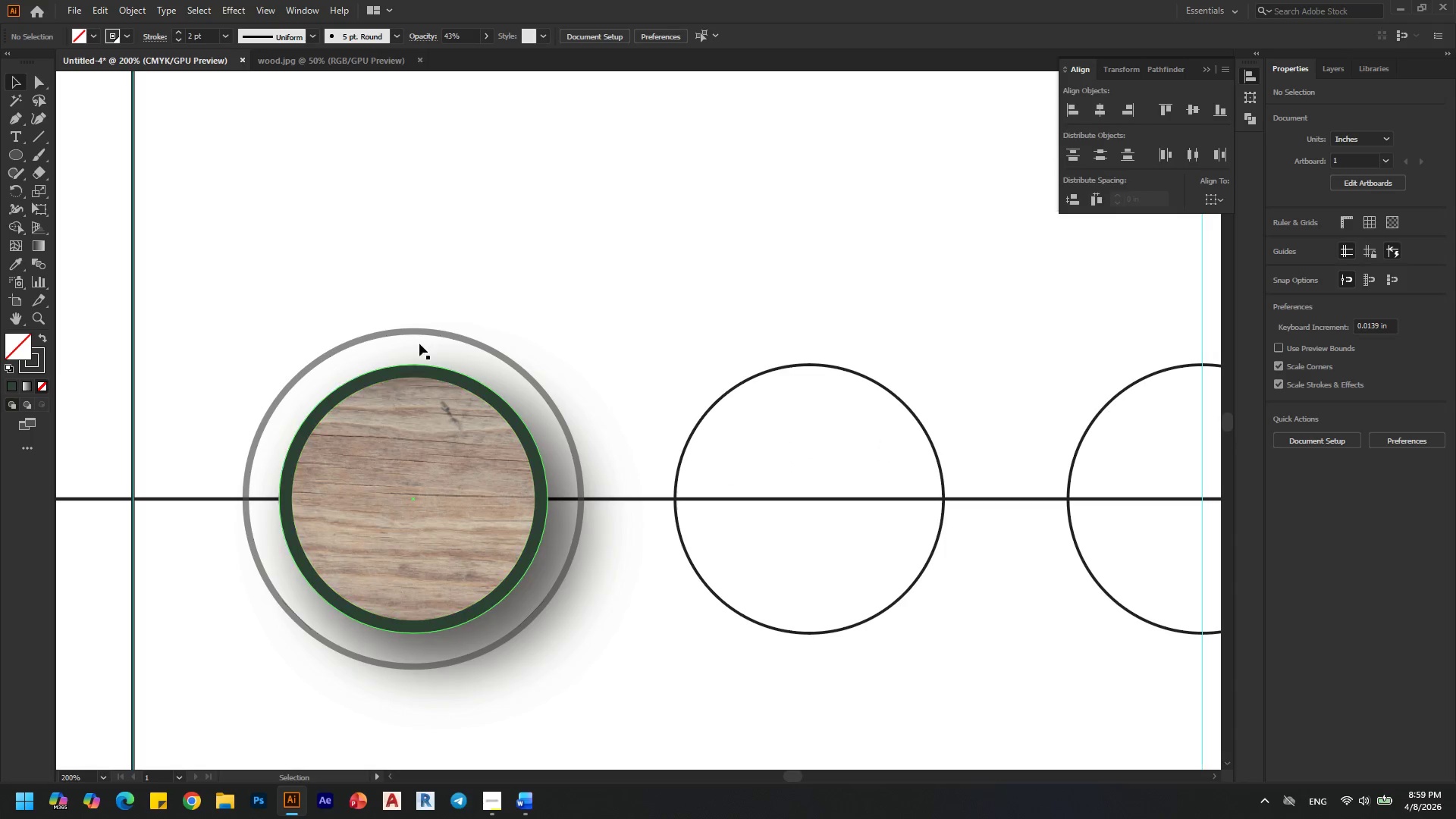 
left_click([430, 331])
 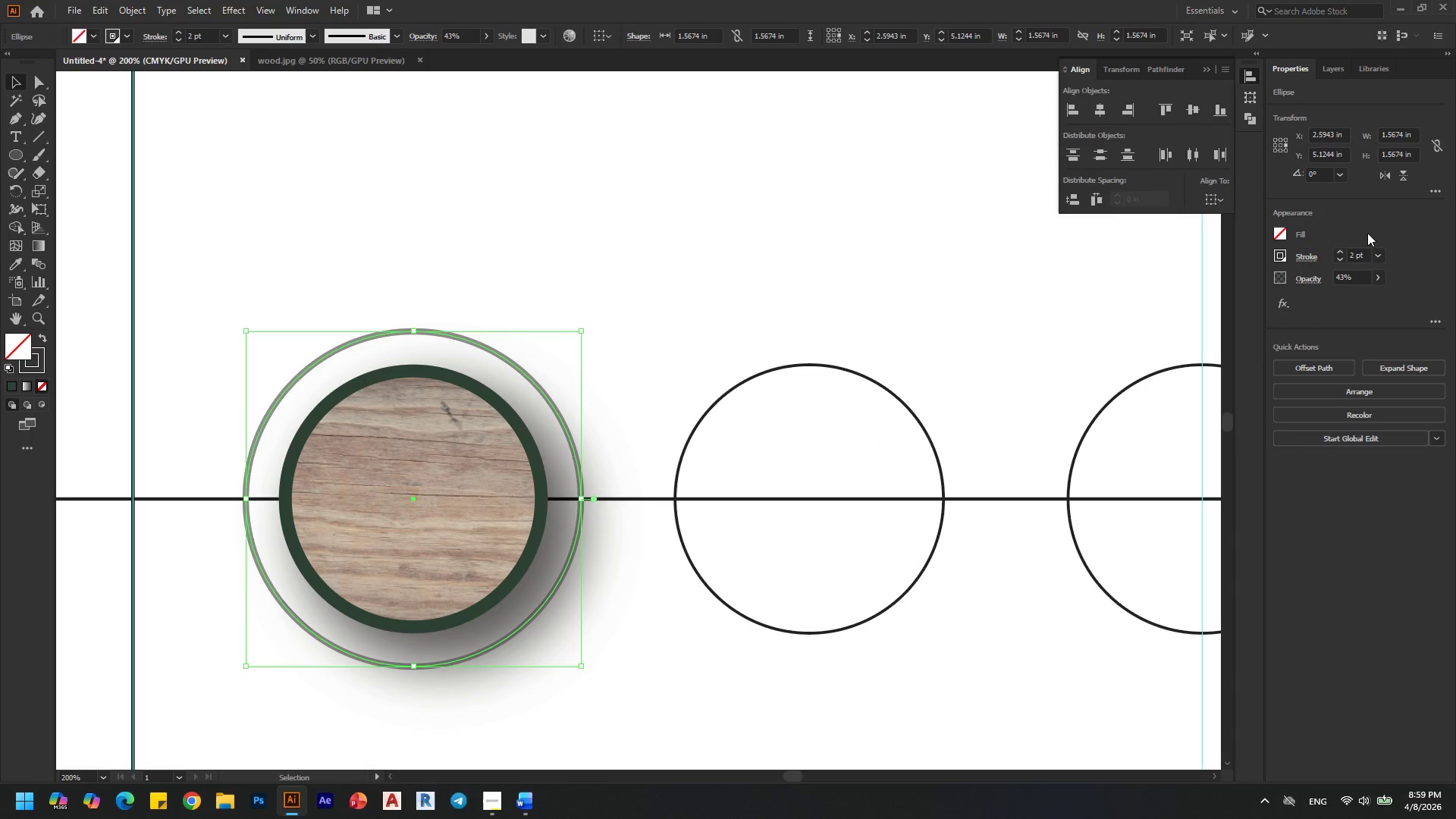 
left_click([1279, 253])
 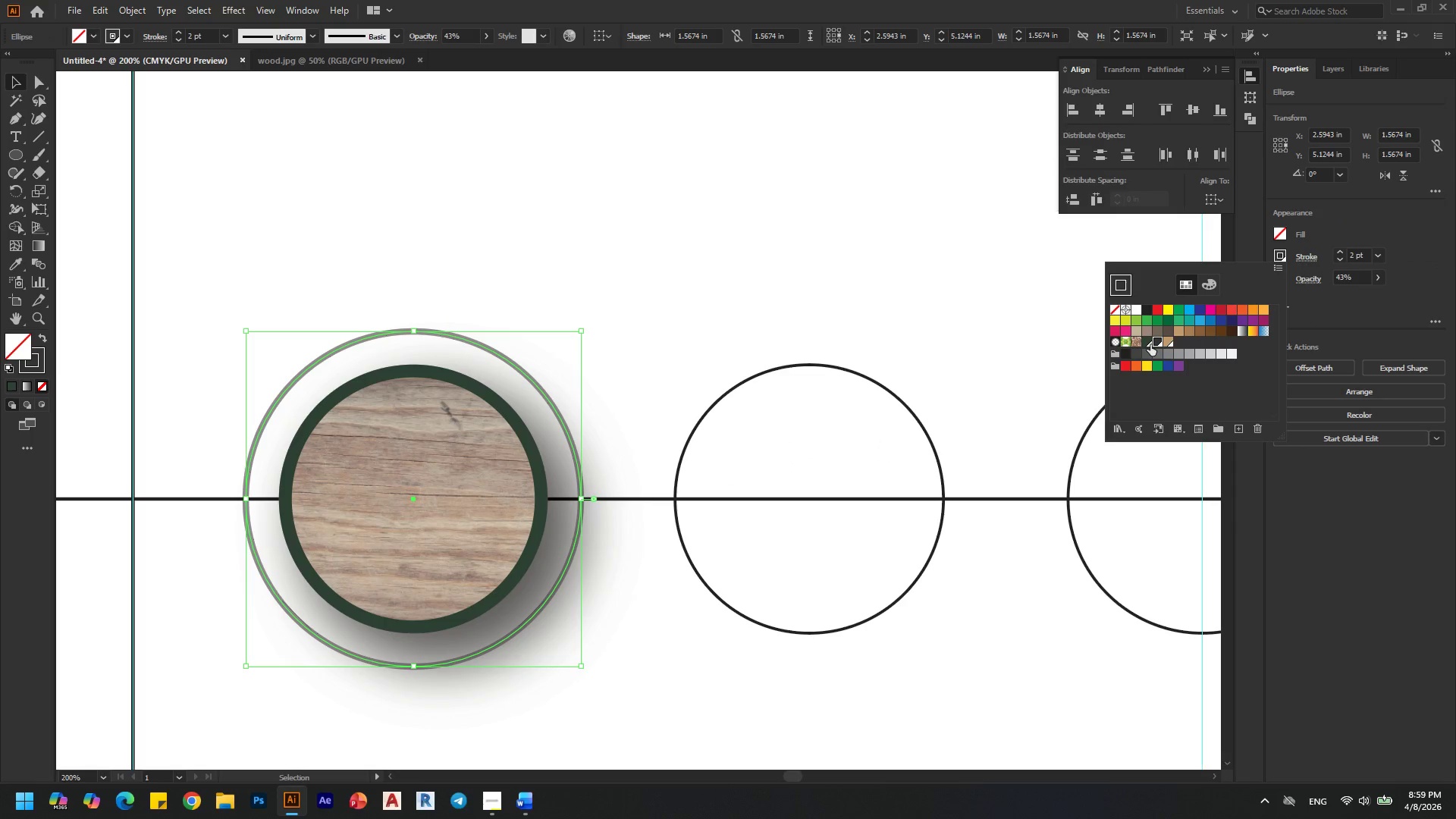 
left_click([1144, 343])
 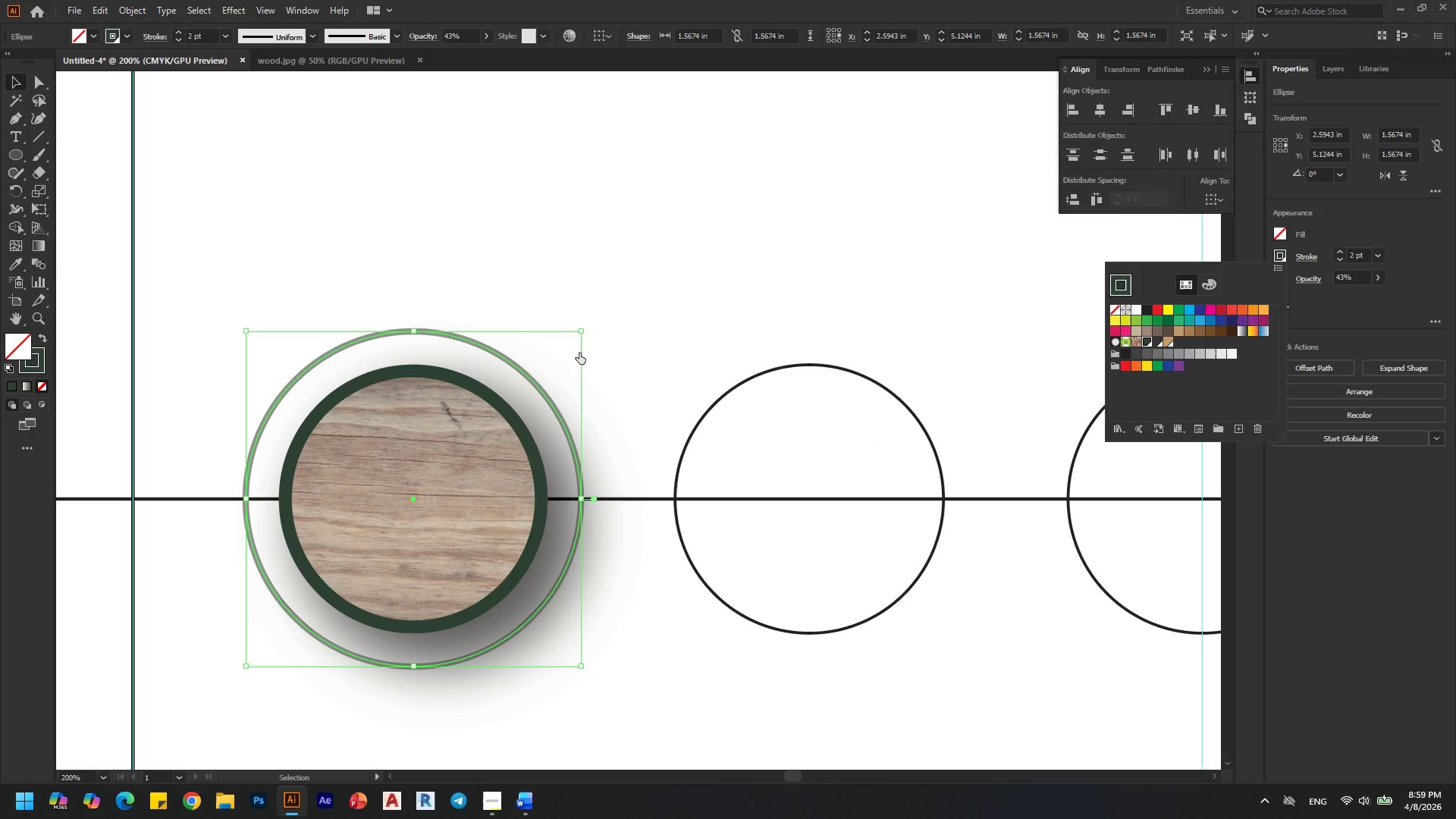 
key(Alt+AltLeft)
 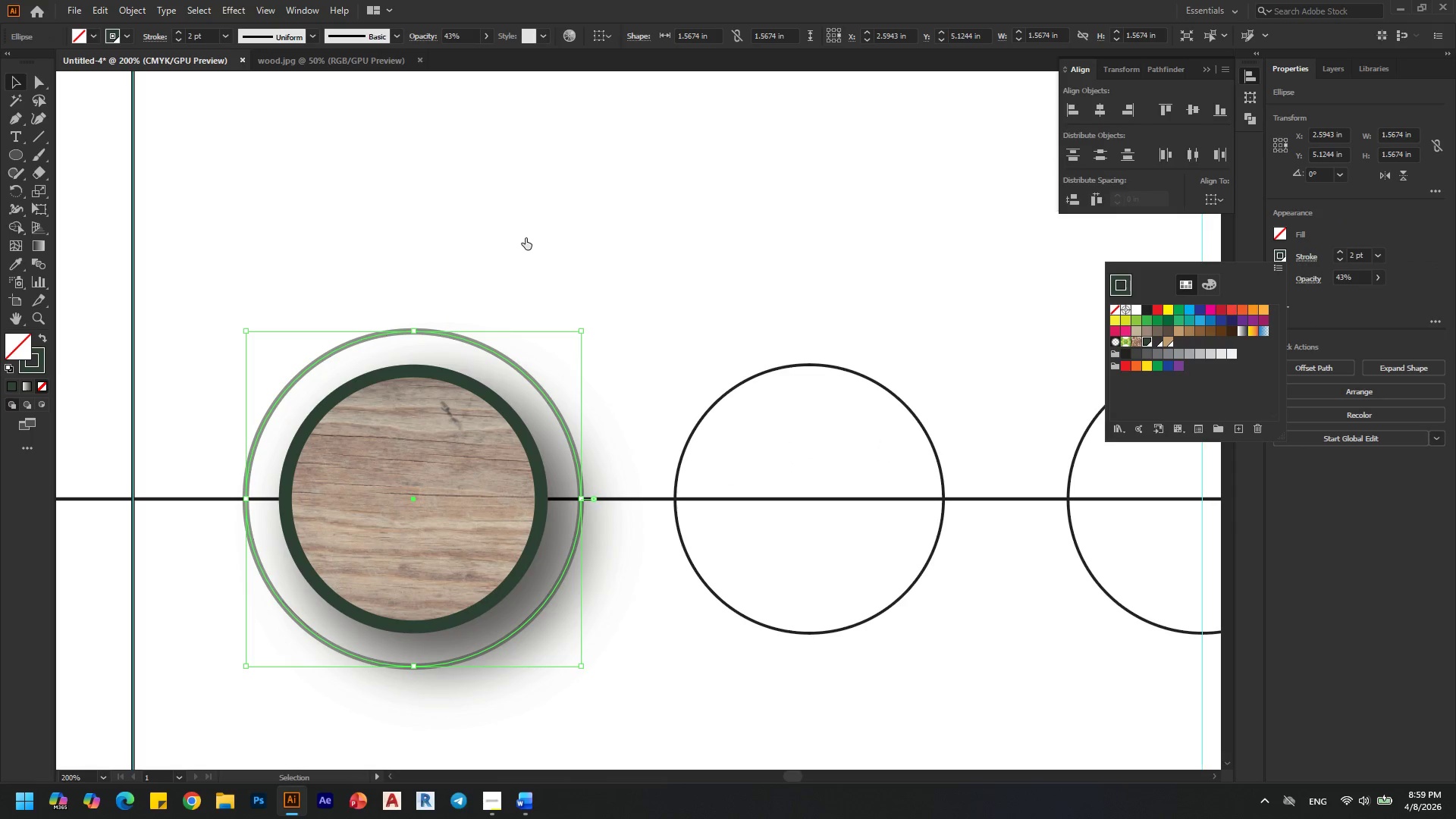 
key(Alt+AltLeft)
 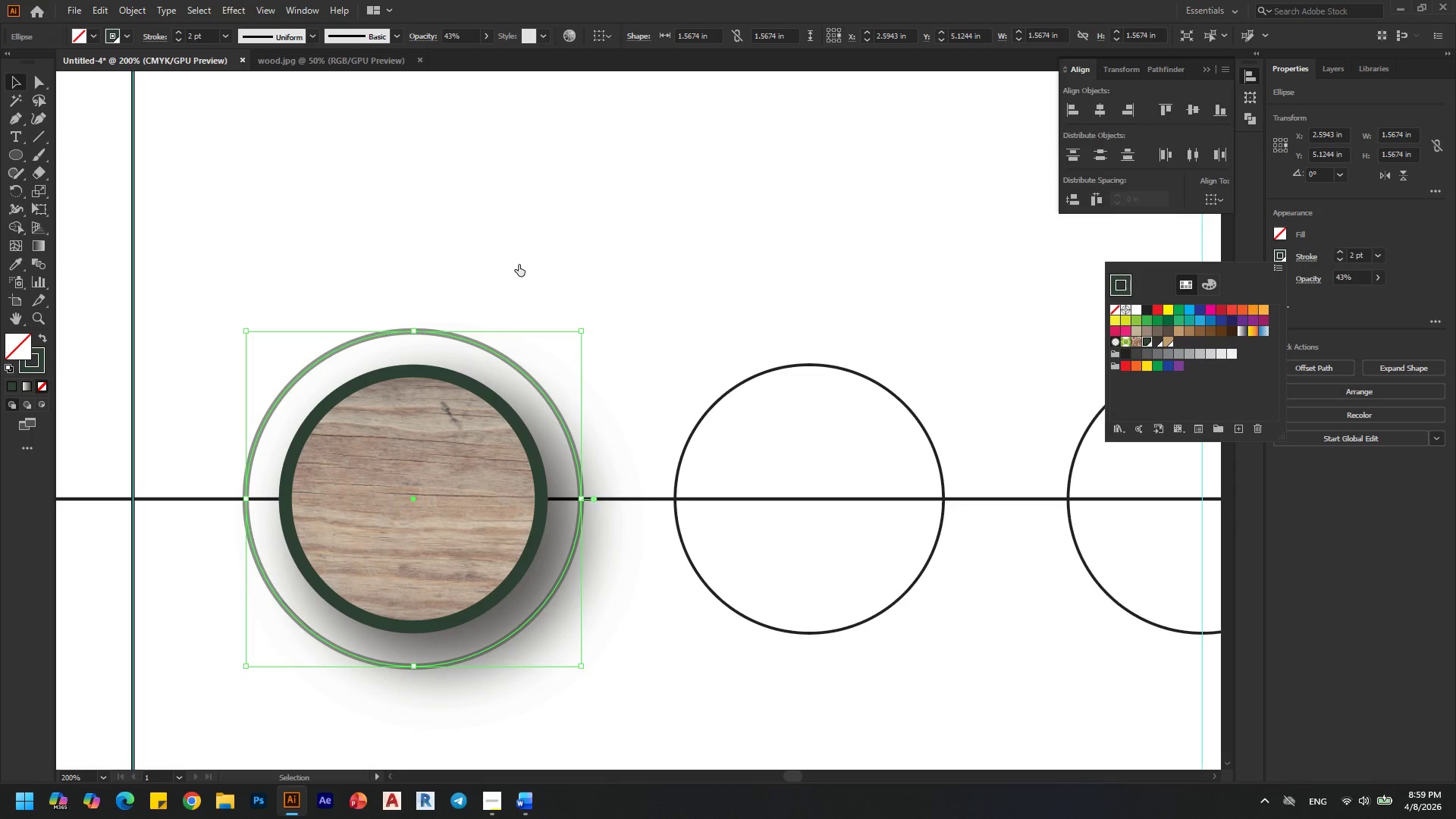 
key(Alt+AltLeft)
 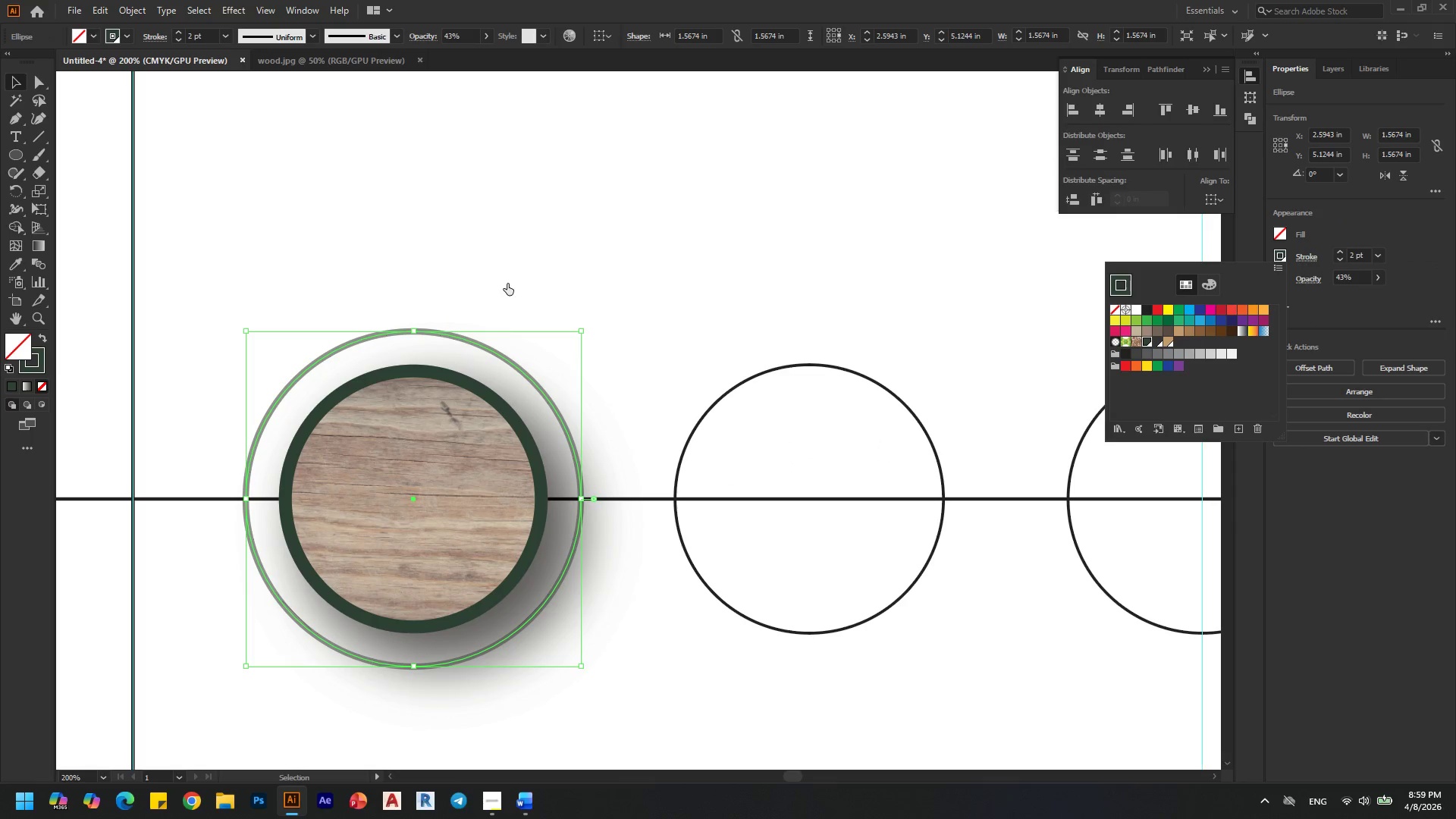 
left_click([504, 283])
 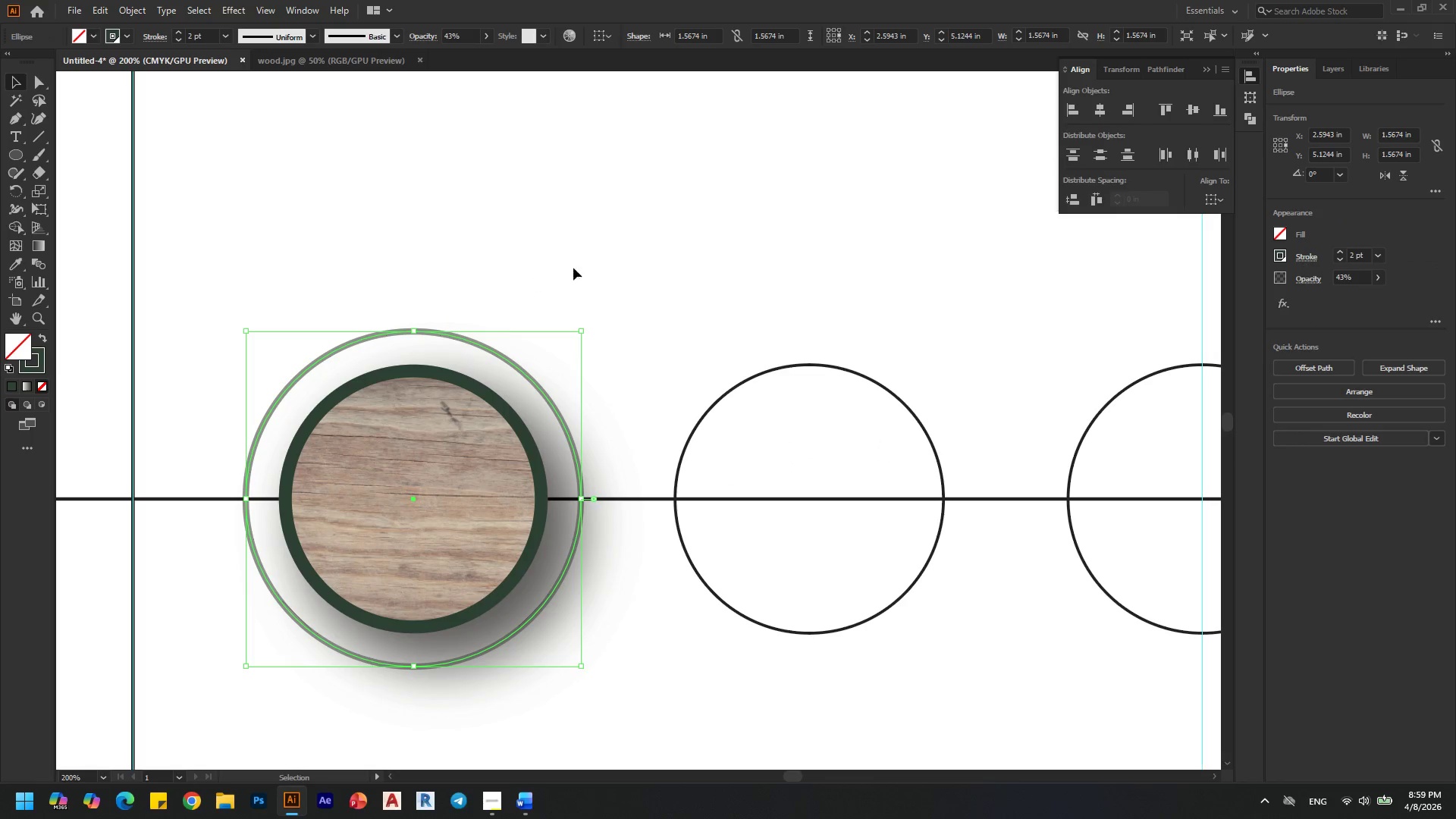 
scroll: coordinate [543, 268], scroll_direction: down, amount: 3.0
 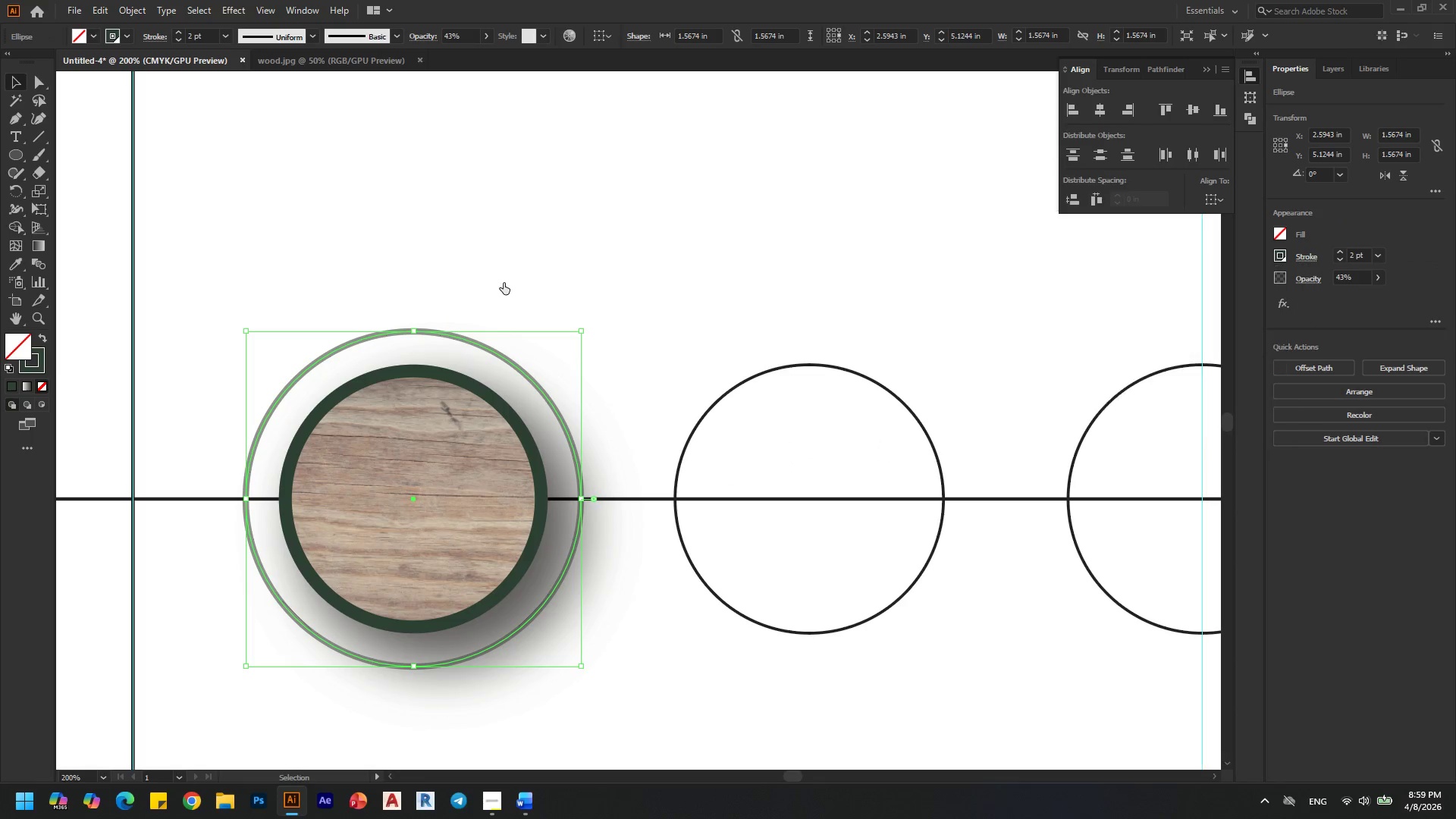 
left_click([610, 254])
 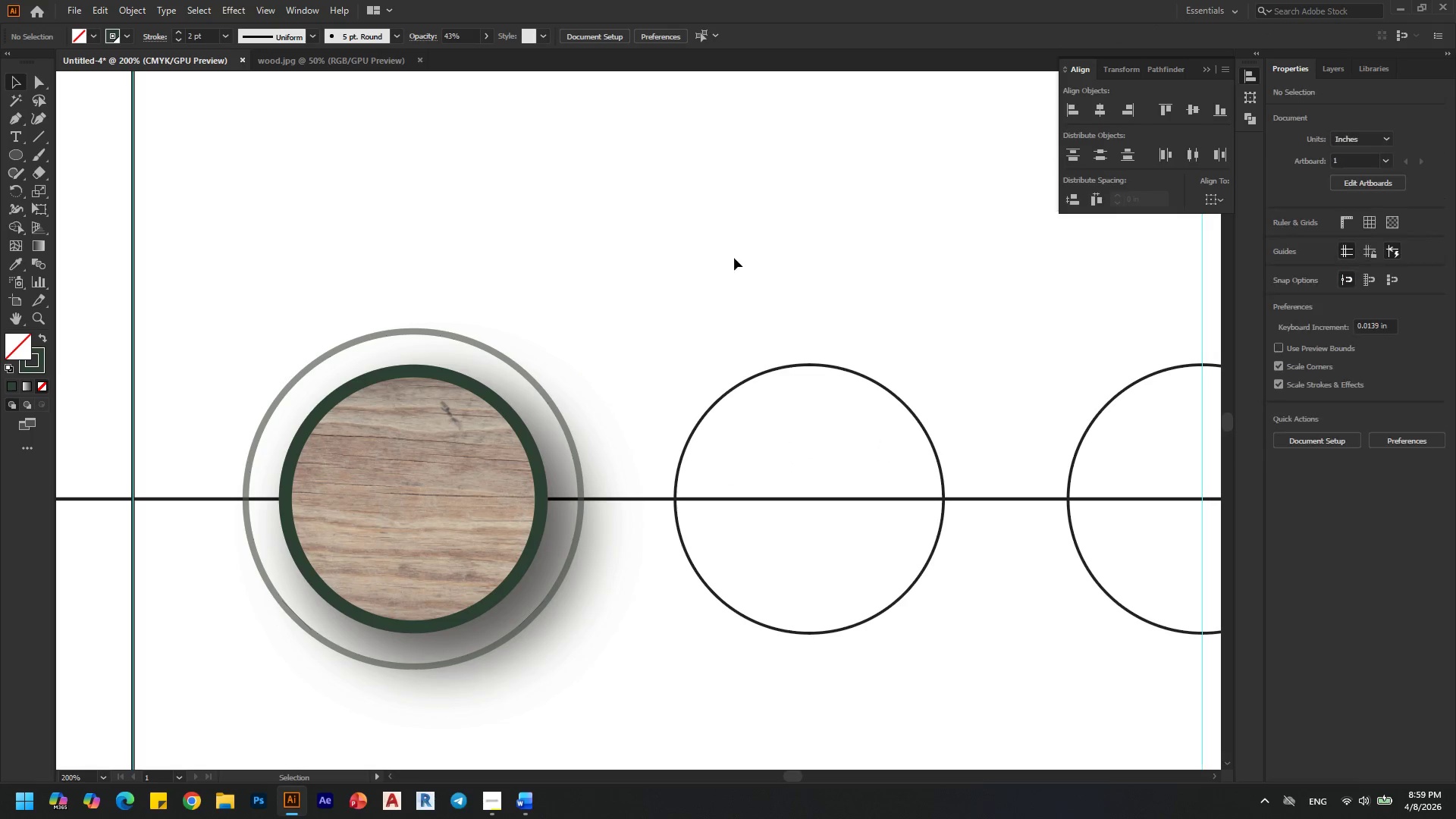 
hold_key(key=AltLeft, duration=0.8)
scroll: coordinate [464, 202], scroll_direction: down, amount: 3.0
 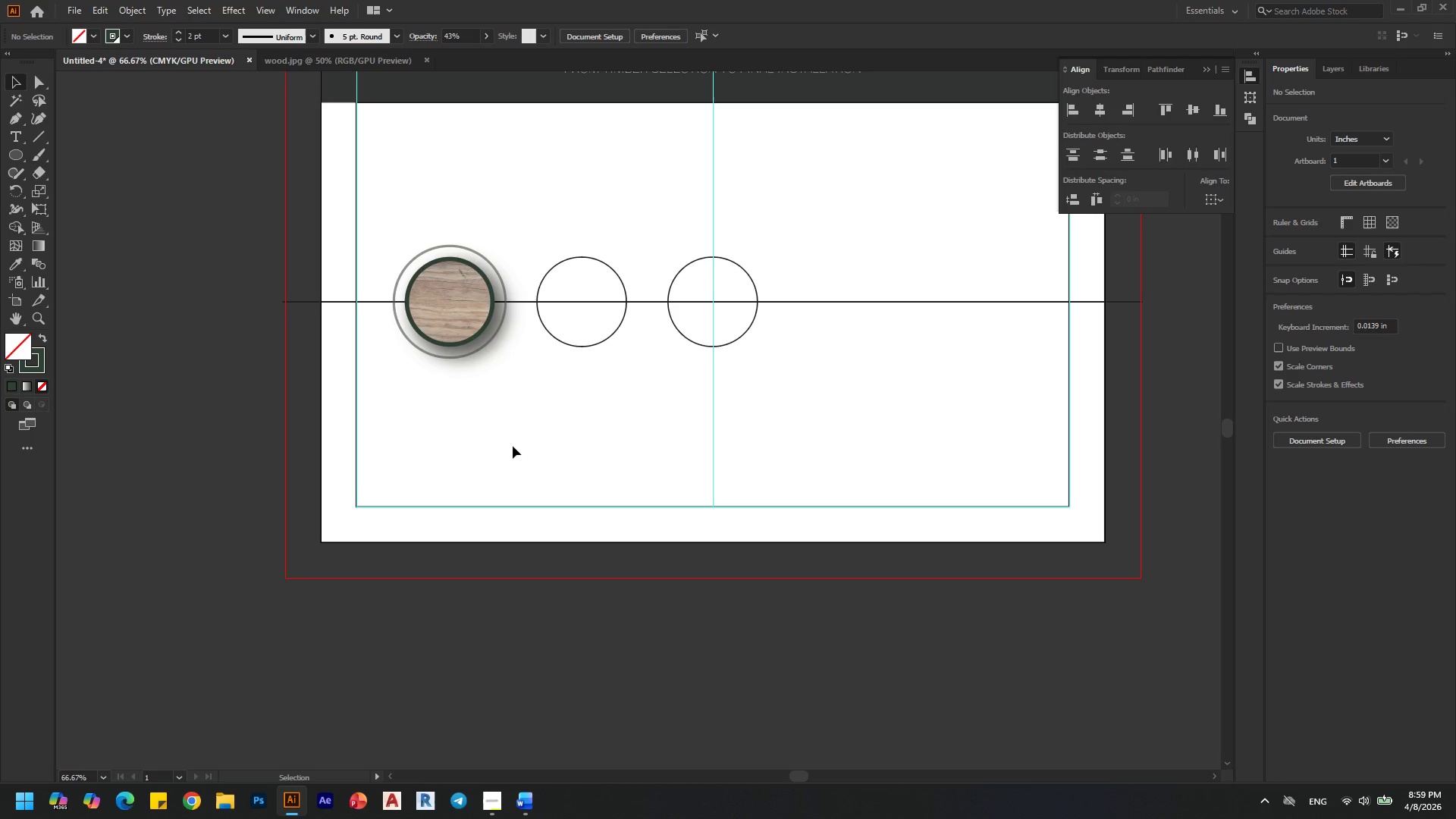 
hold_key(key=AltLeft, duration=0.56)
scroll: coordinate [457, 268], scroll_direction: up, amount: 1.0
 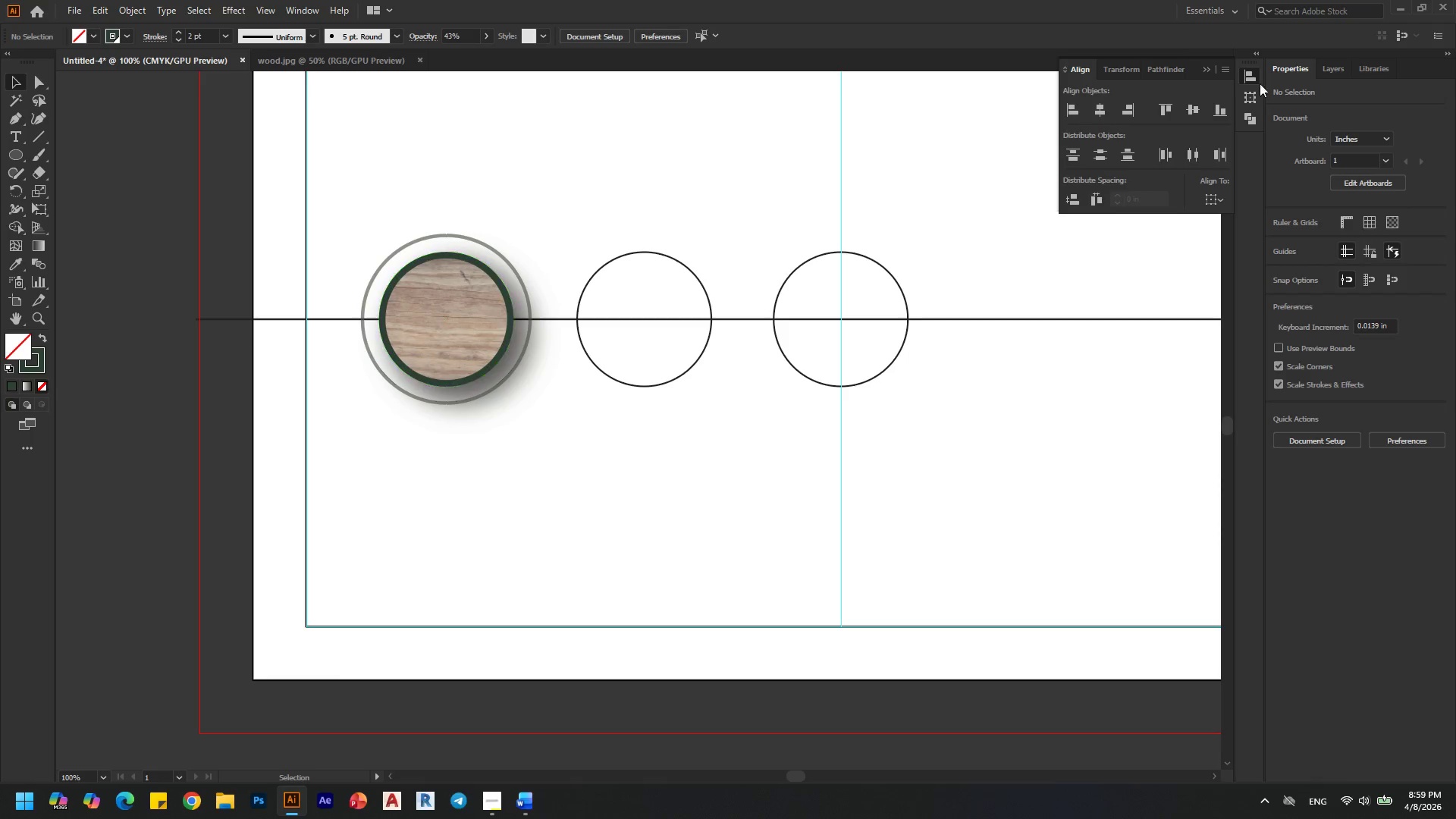 
left_click([1341, 67])
 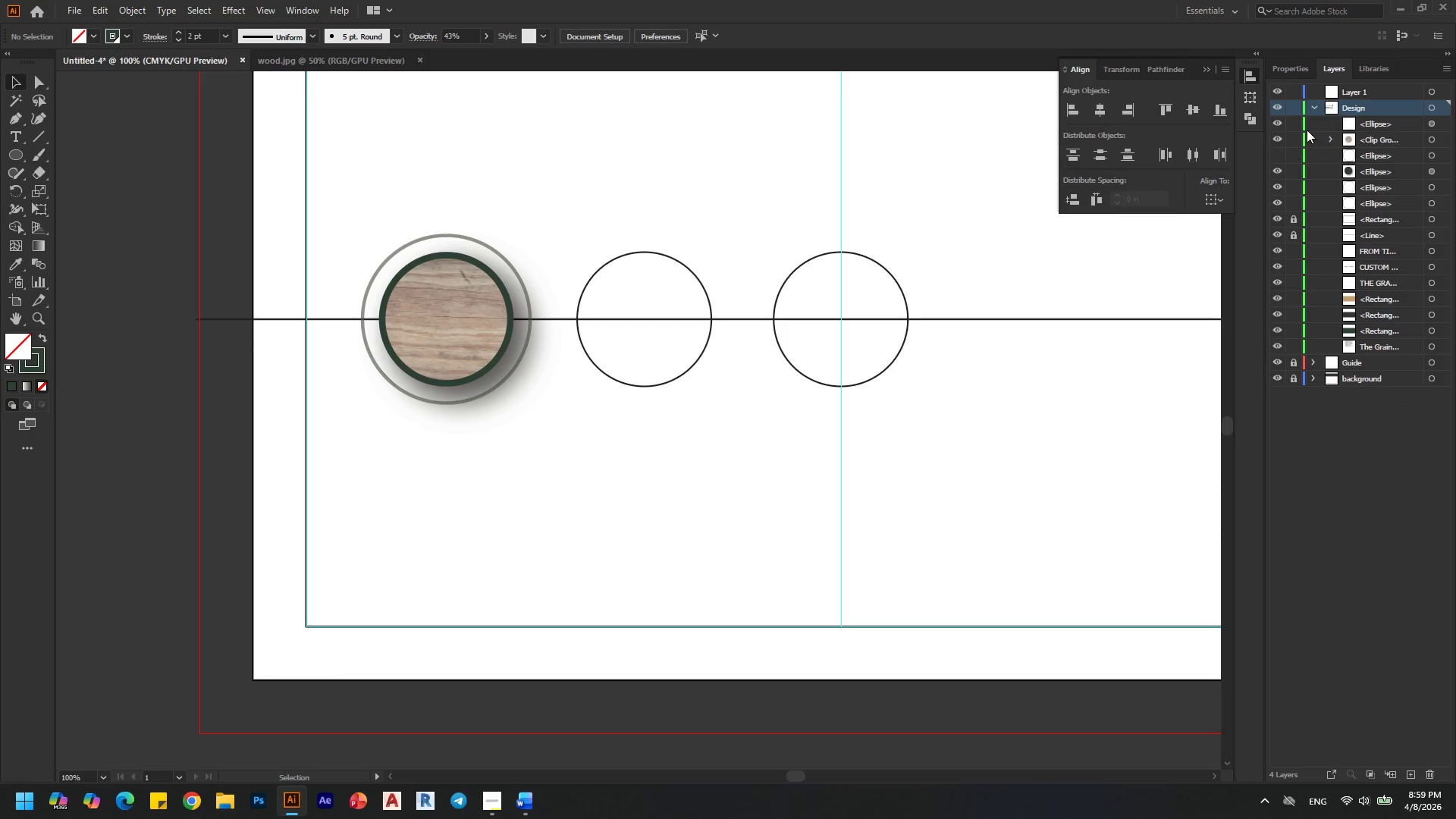 
left_click([1278, 152])
 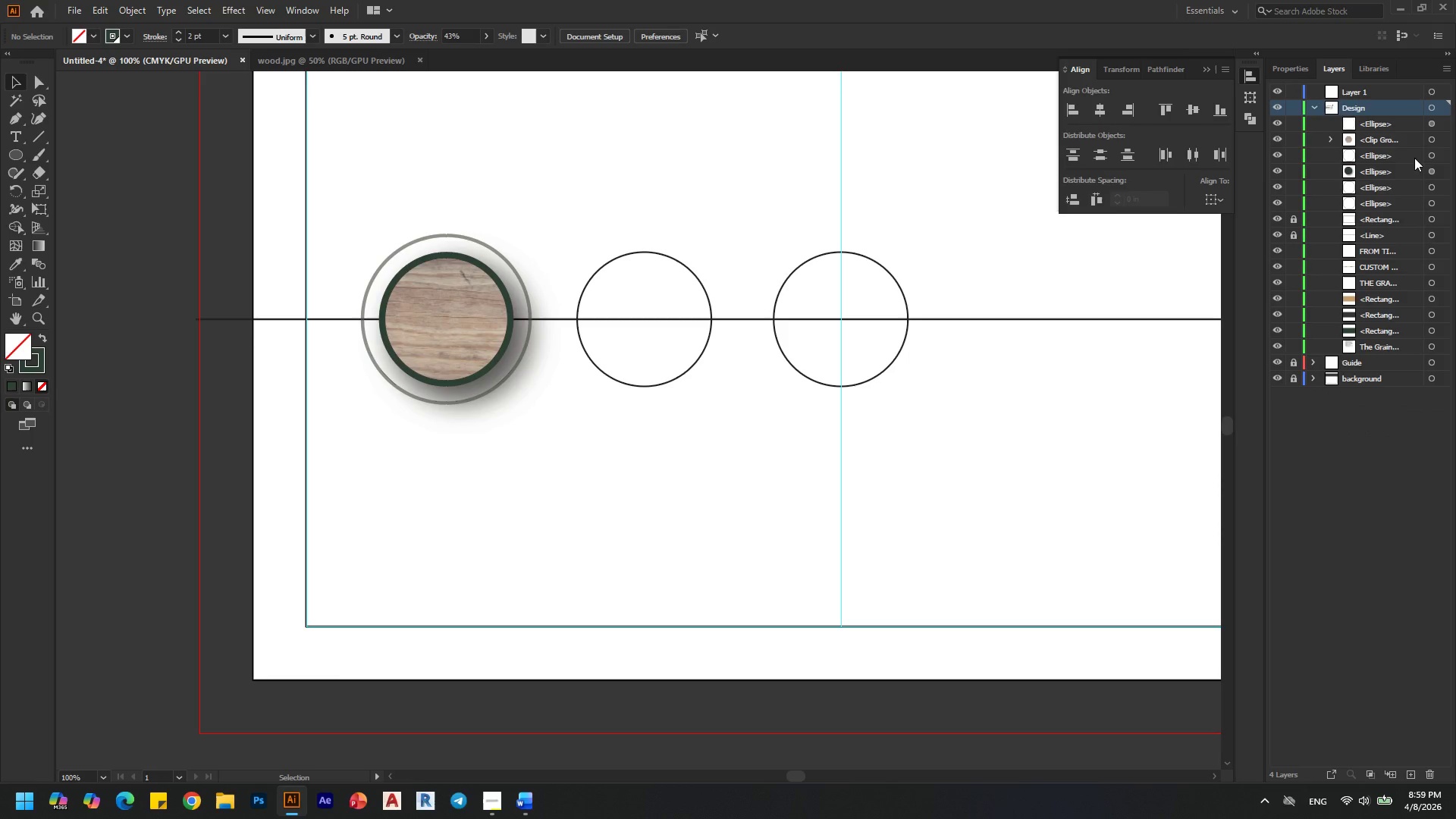 
left_click([1398, 155])
 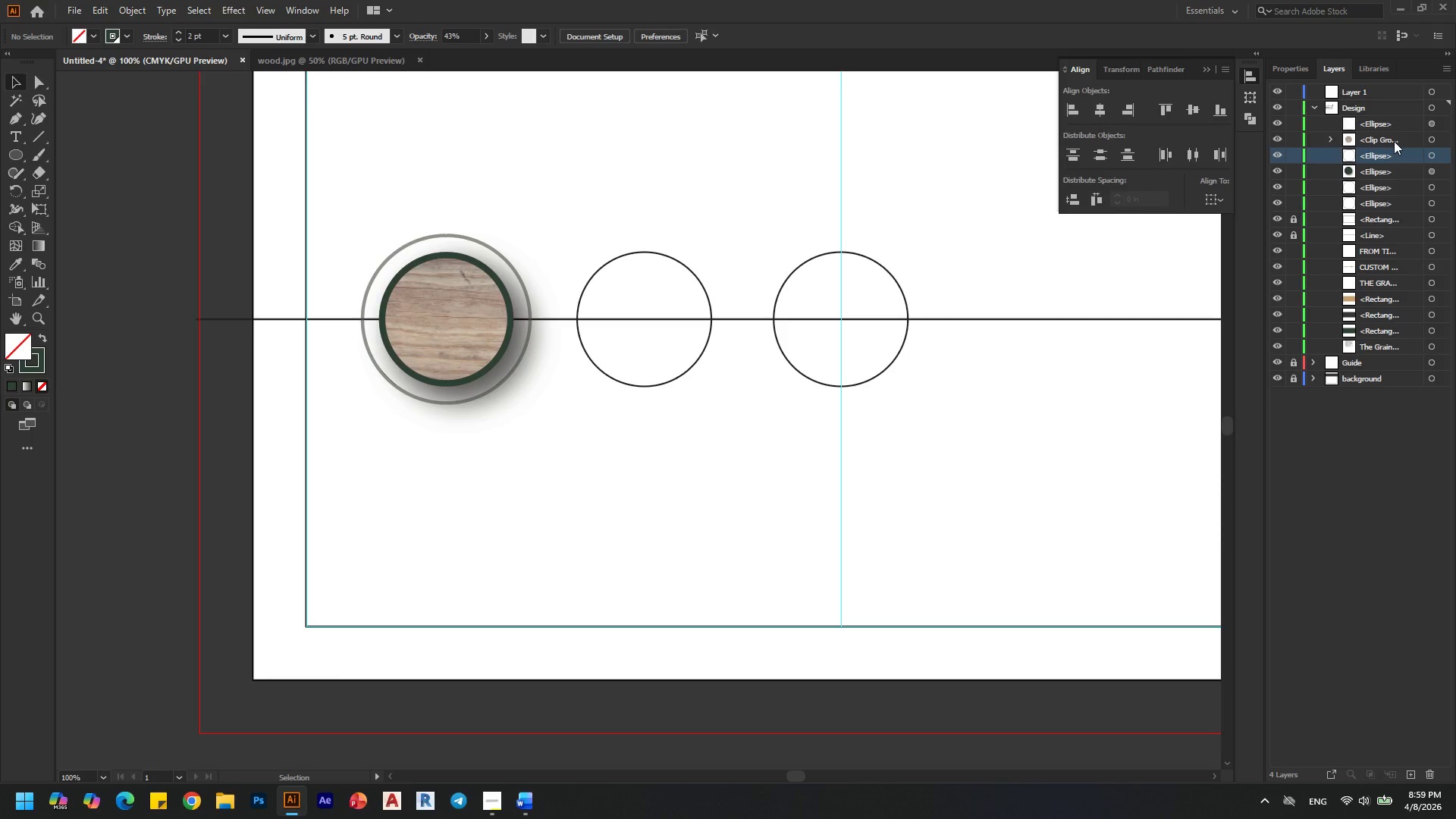 
left_click([1394, 141])
 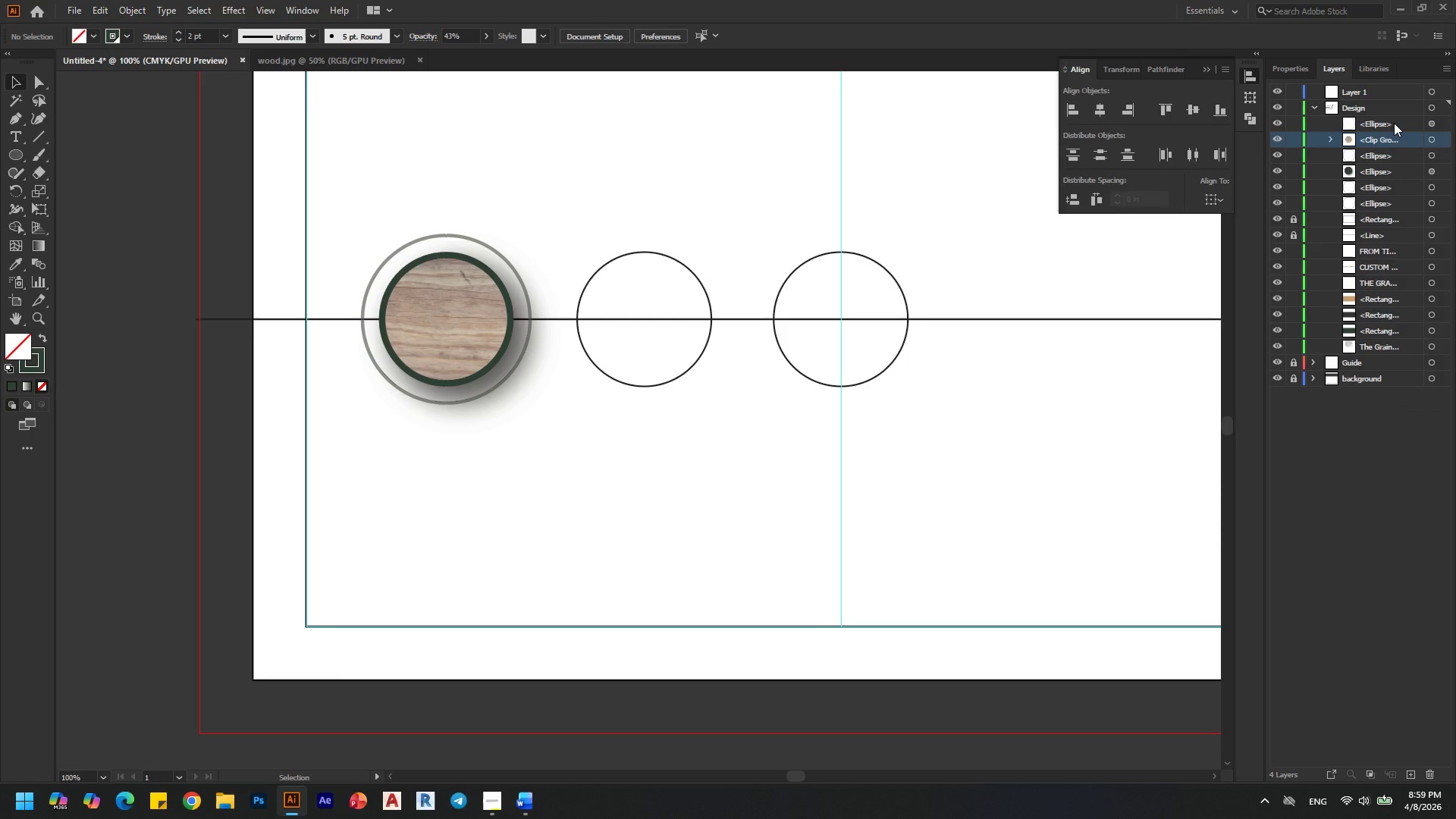 
key(Shift+ShiftLeft)
 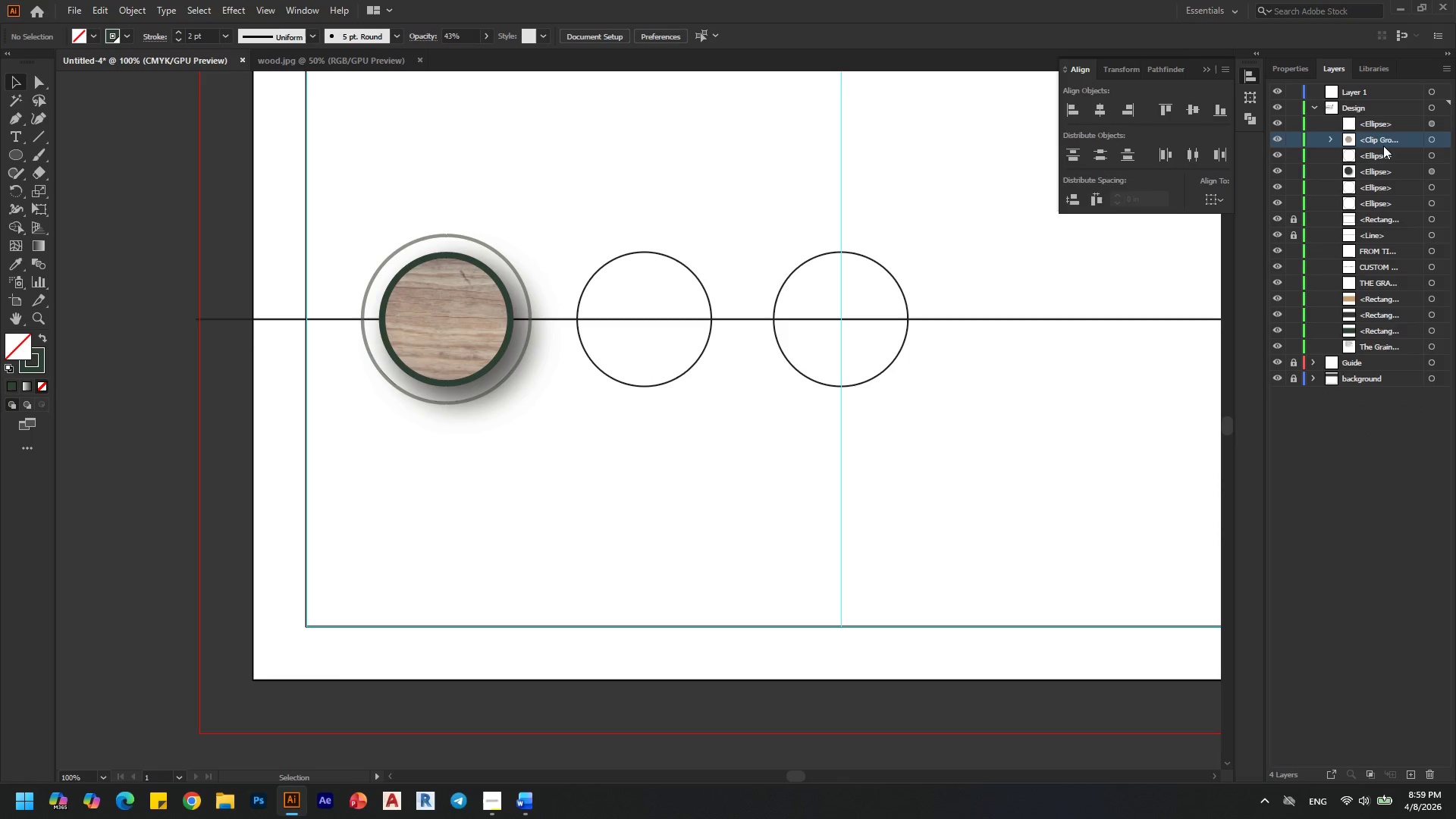 
double_click([1383, 146])
 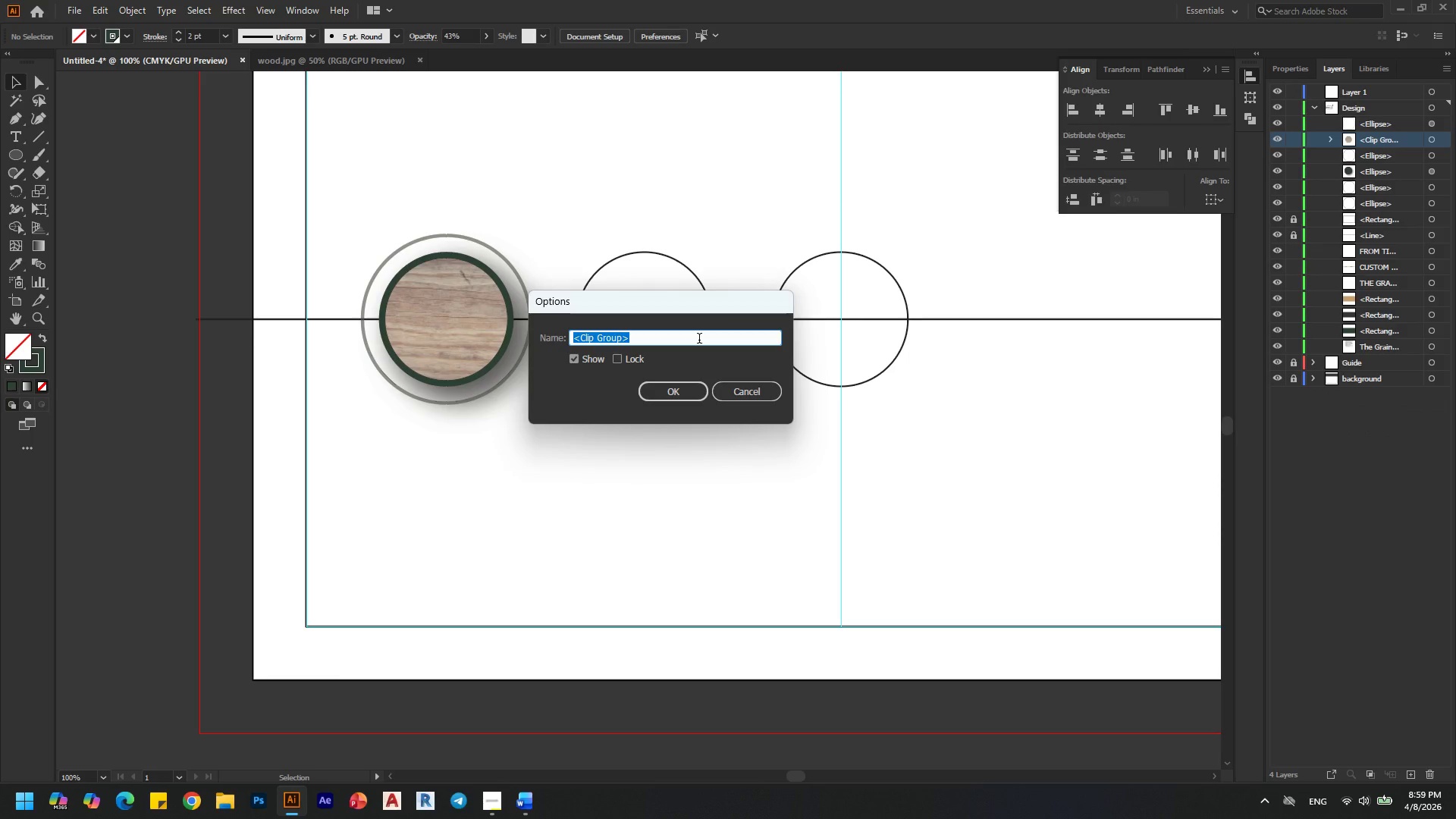 
type(Wood)
 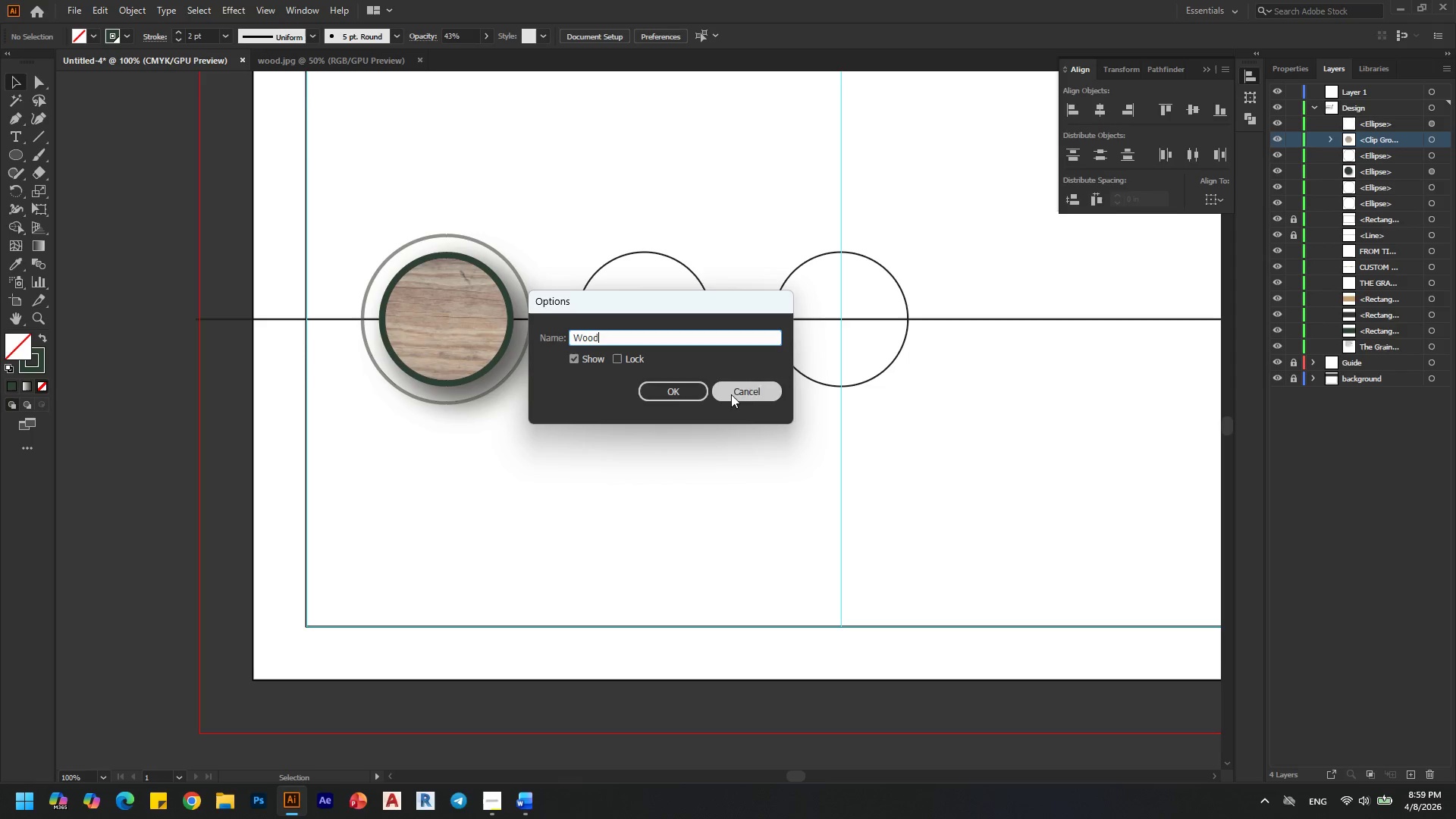 
left_click([687, 388])
 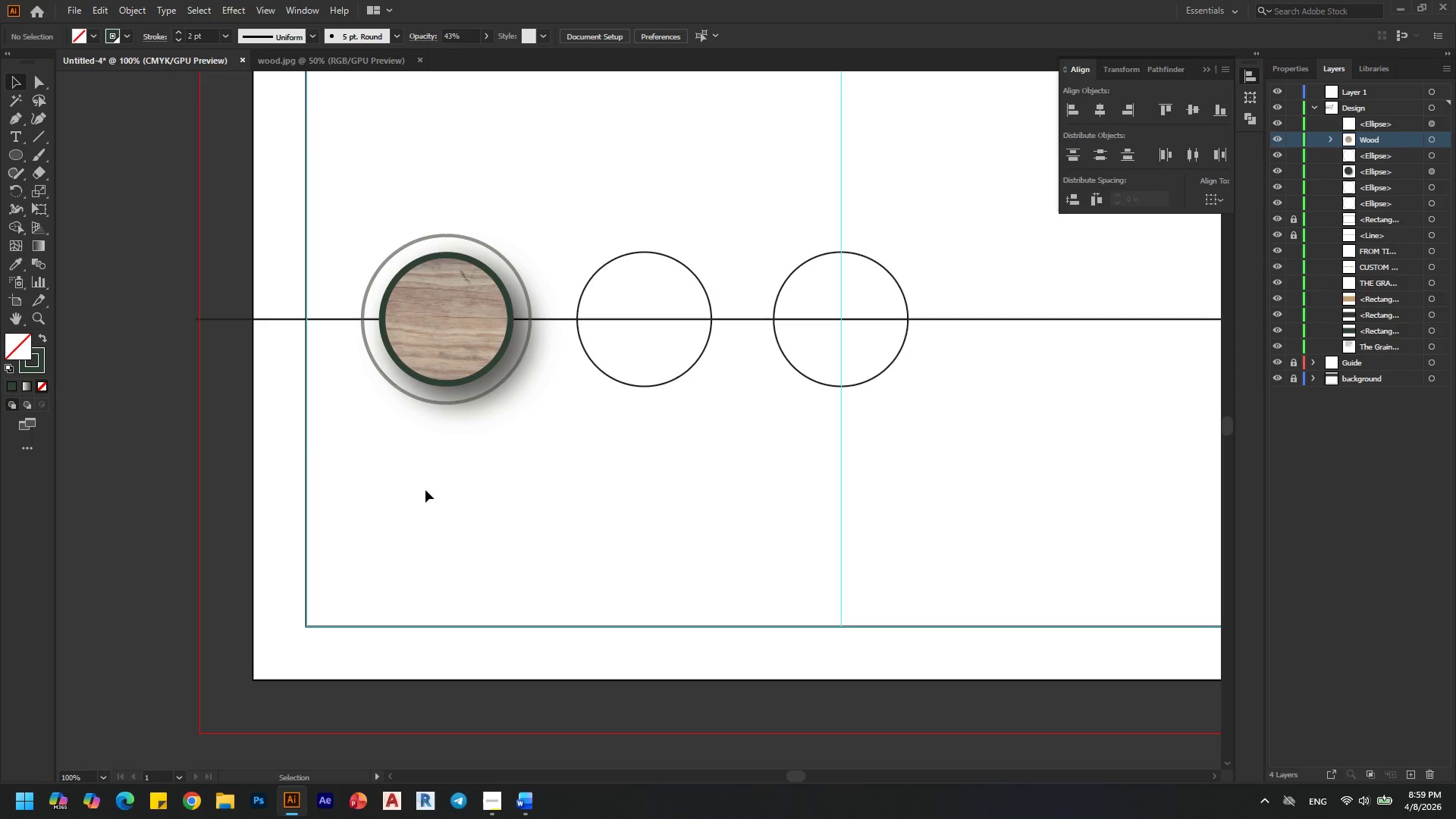 
key(Alt+AltLeft)
 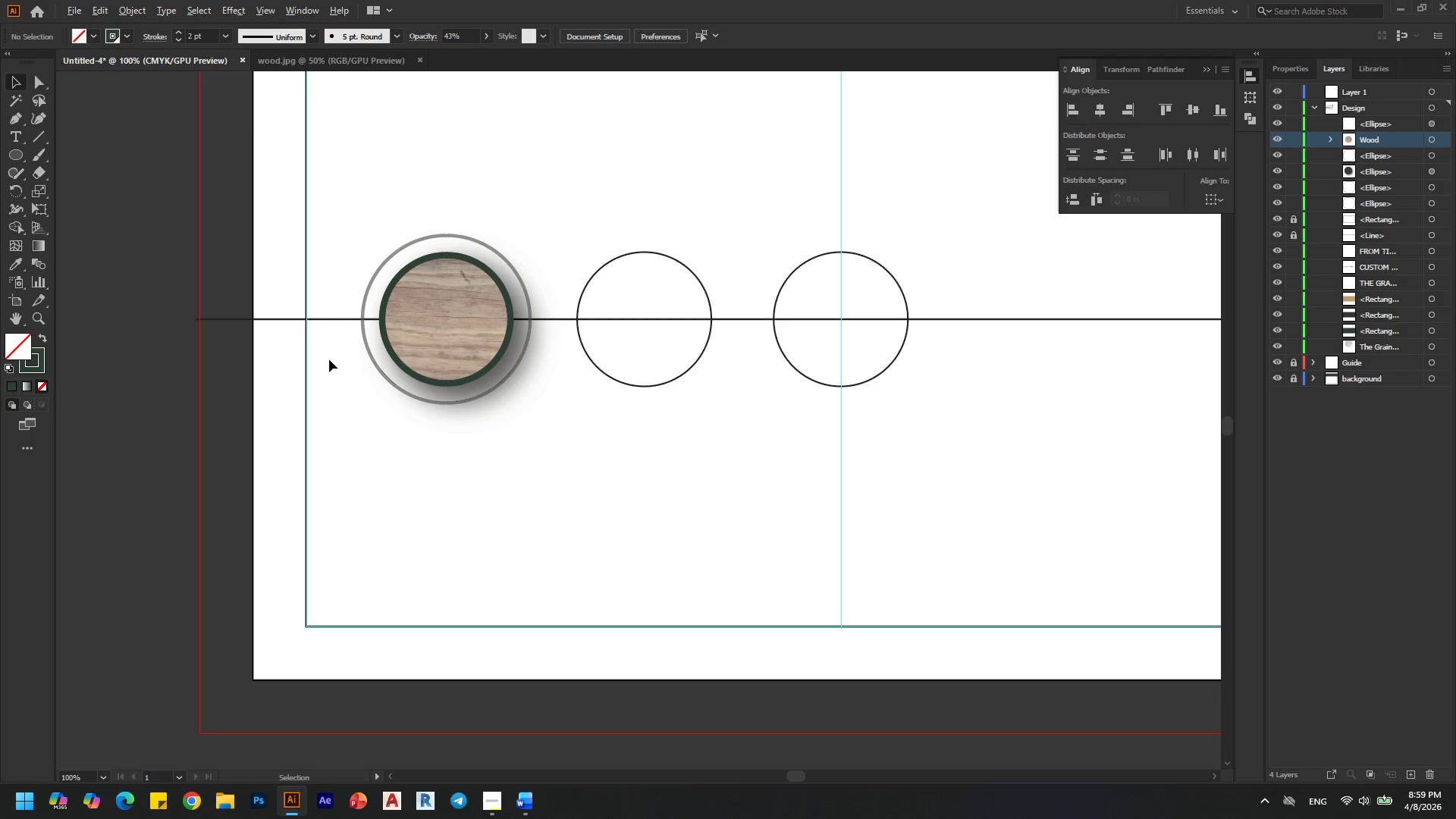 
key(Alt+AltLeft)
 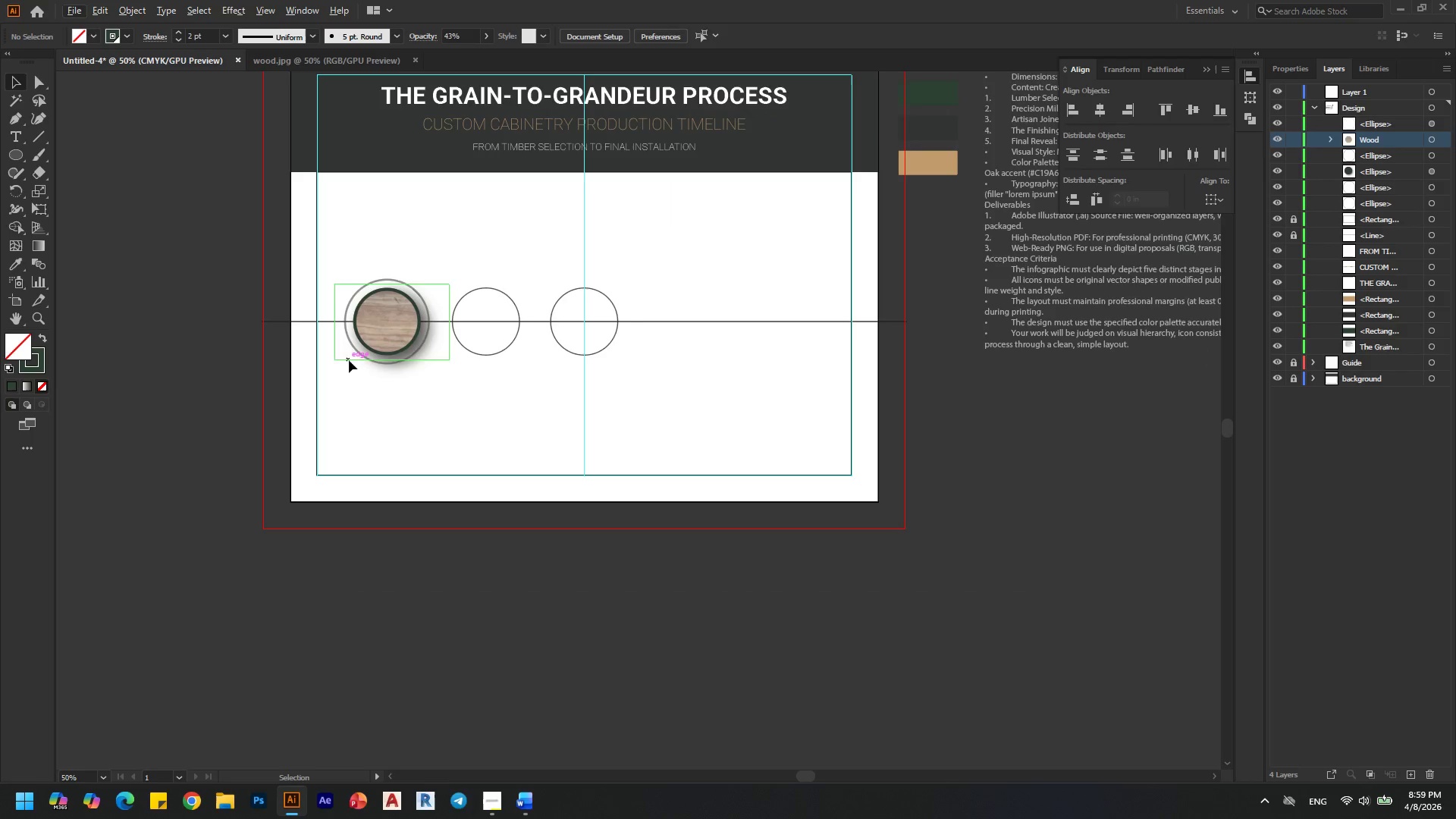 
scroll: coordinate [329, 359], scroll_direction: down, amount: 2.0
 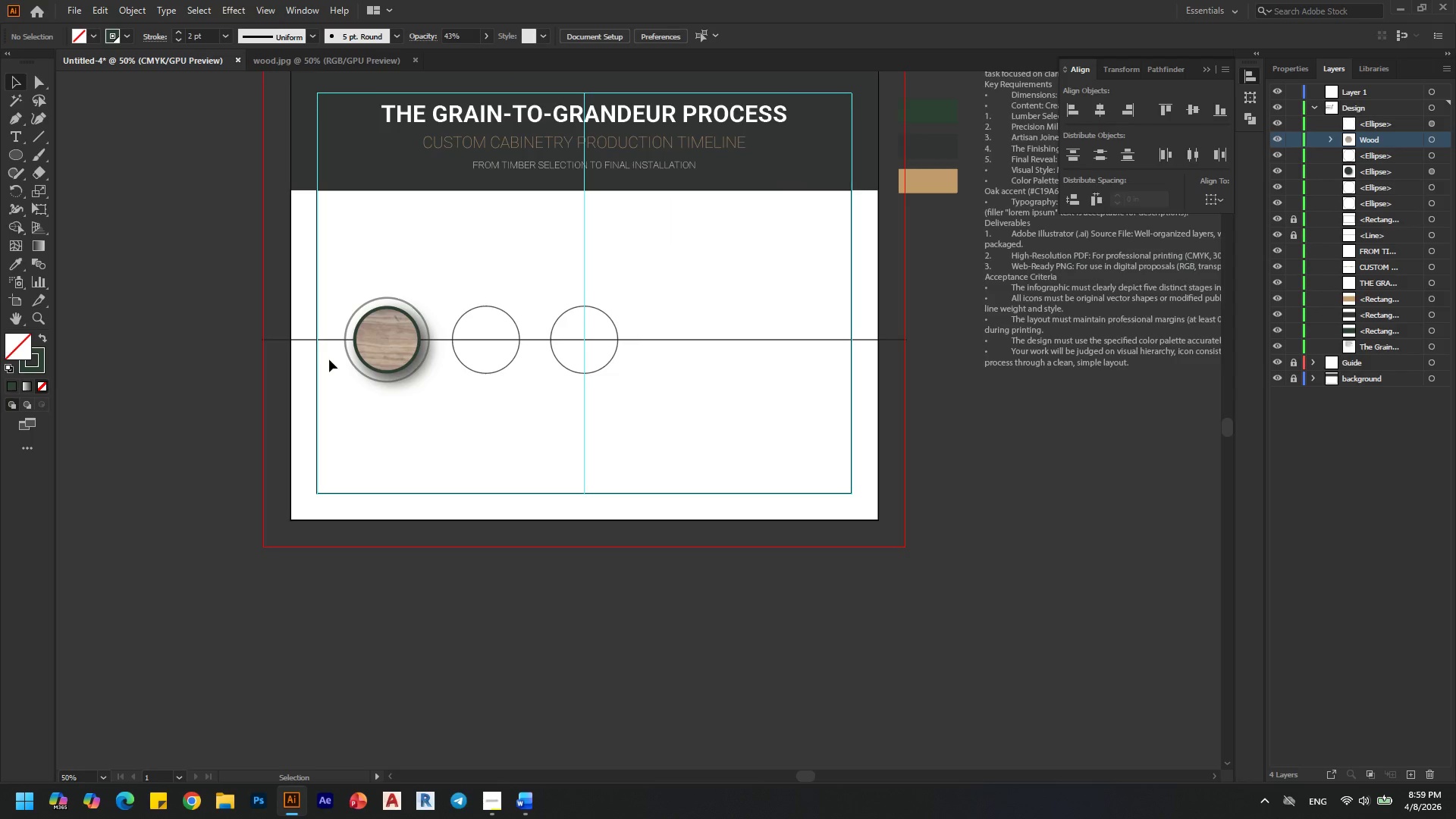 
hold_key(key=AltLeft, duration=0.98)
scroll: coordinate [378, 359], scroll_direction: up, amount: 5.0
 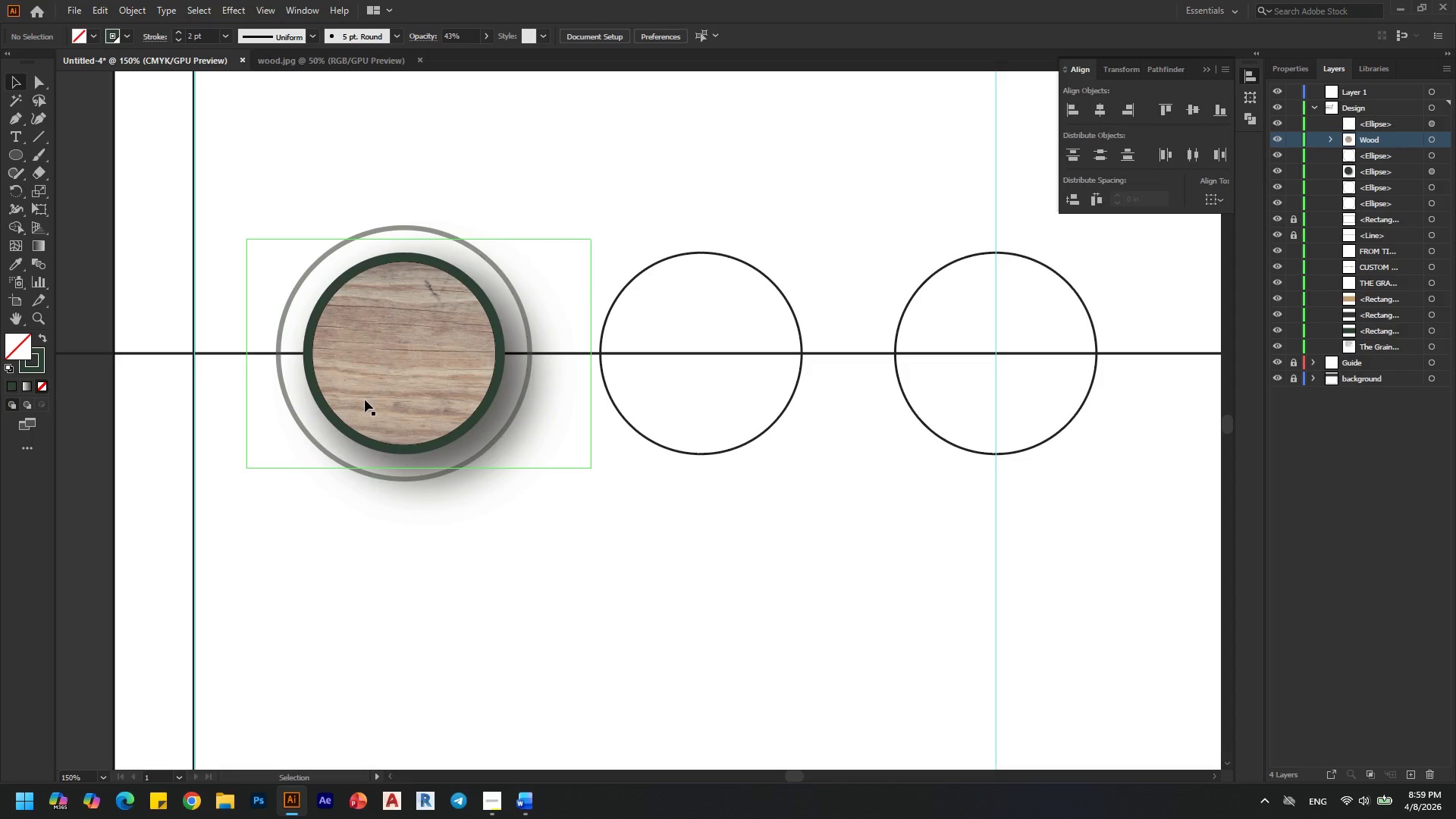 
scroll: coordinate [365, 400], scroll_direction: down, amount: 2.0
 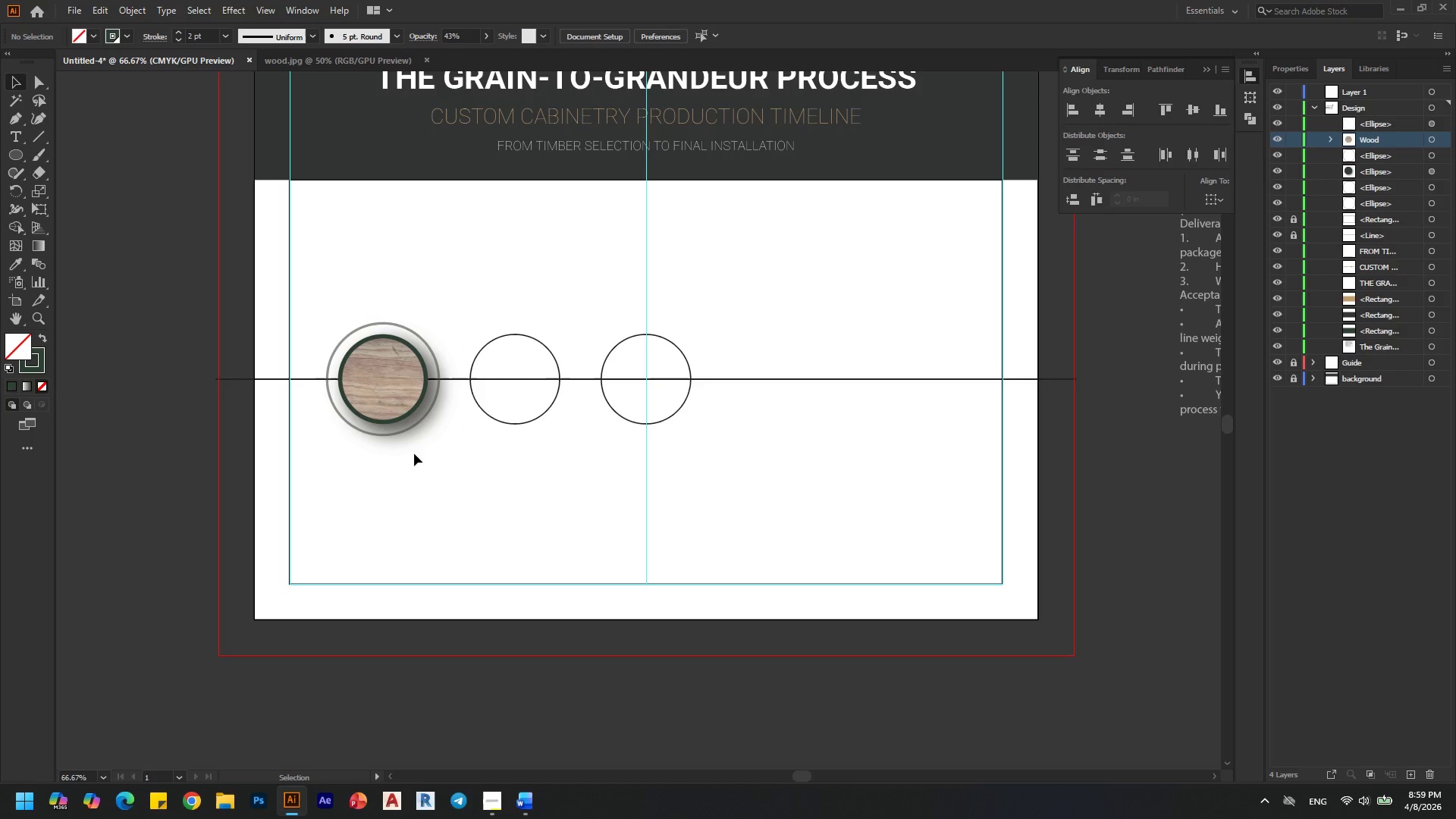 
left_click([414, 453])
 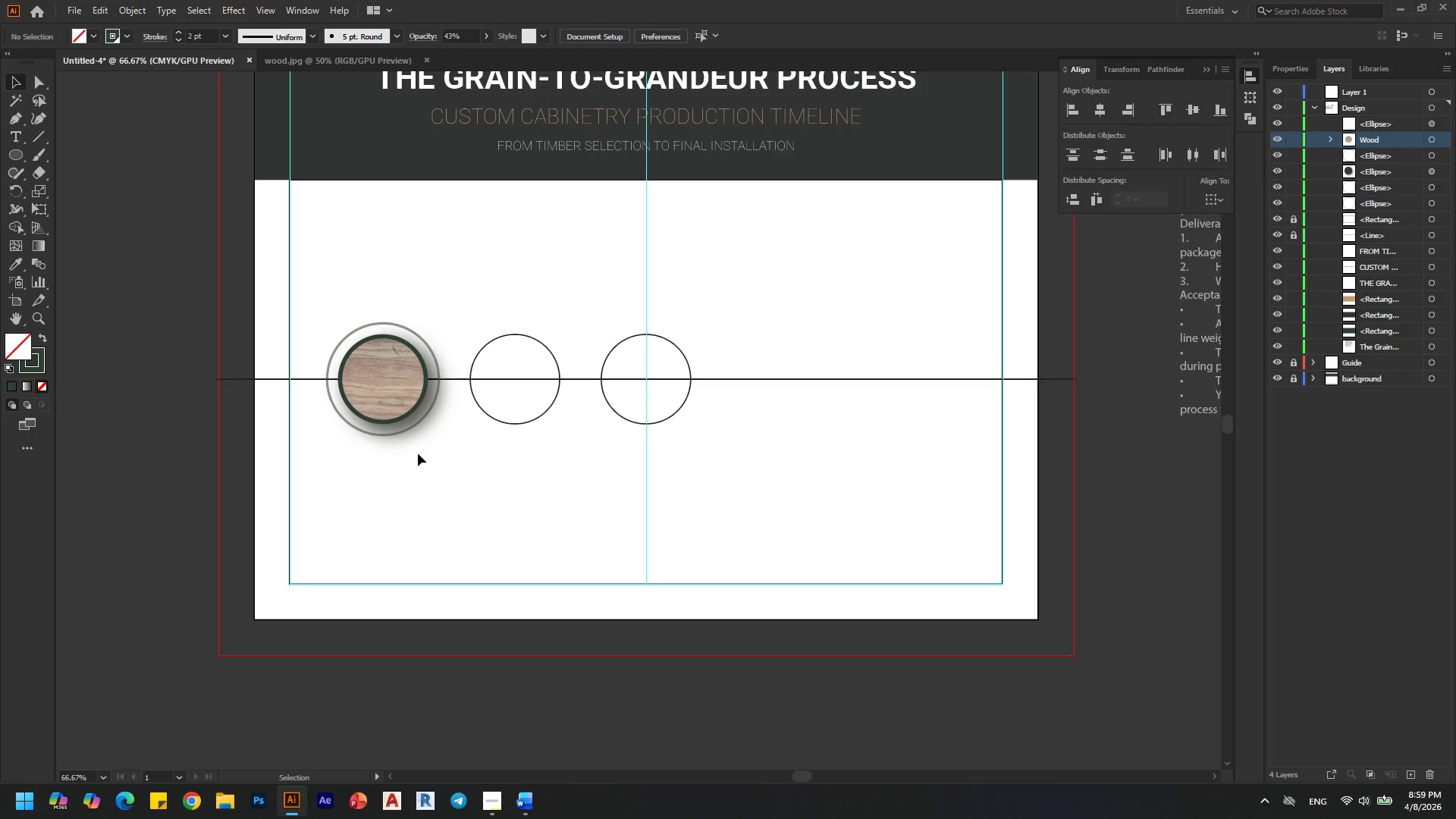 
left_click_drag(start_coordinate=[418, 453], to_coordinate=[341, 397])
 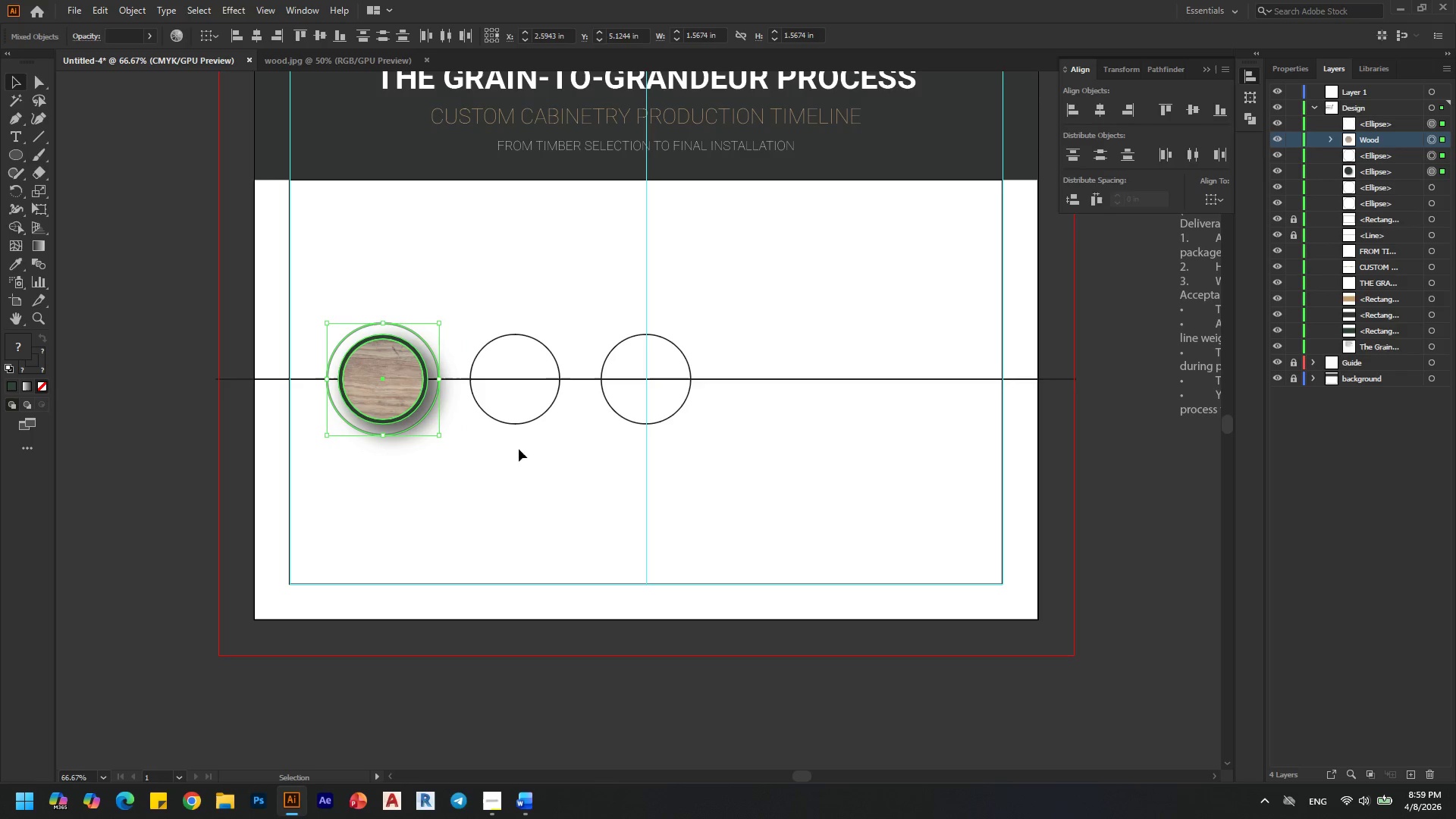 
hold_key(key=AltLeft, duration=0.52)
scroll: coordinate [408, 357], scroll_direction: up, amount: 1.0
 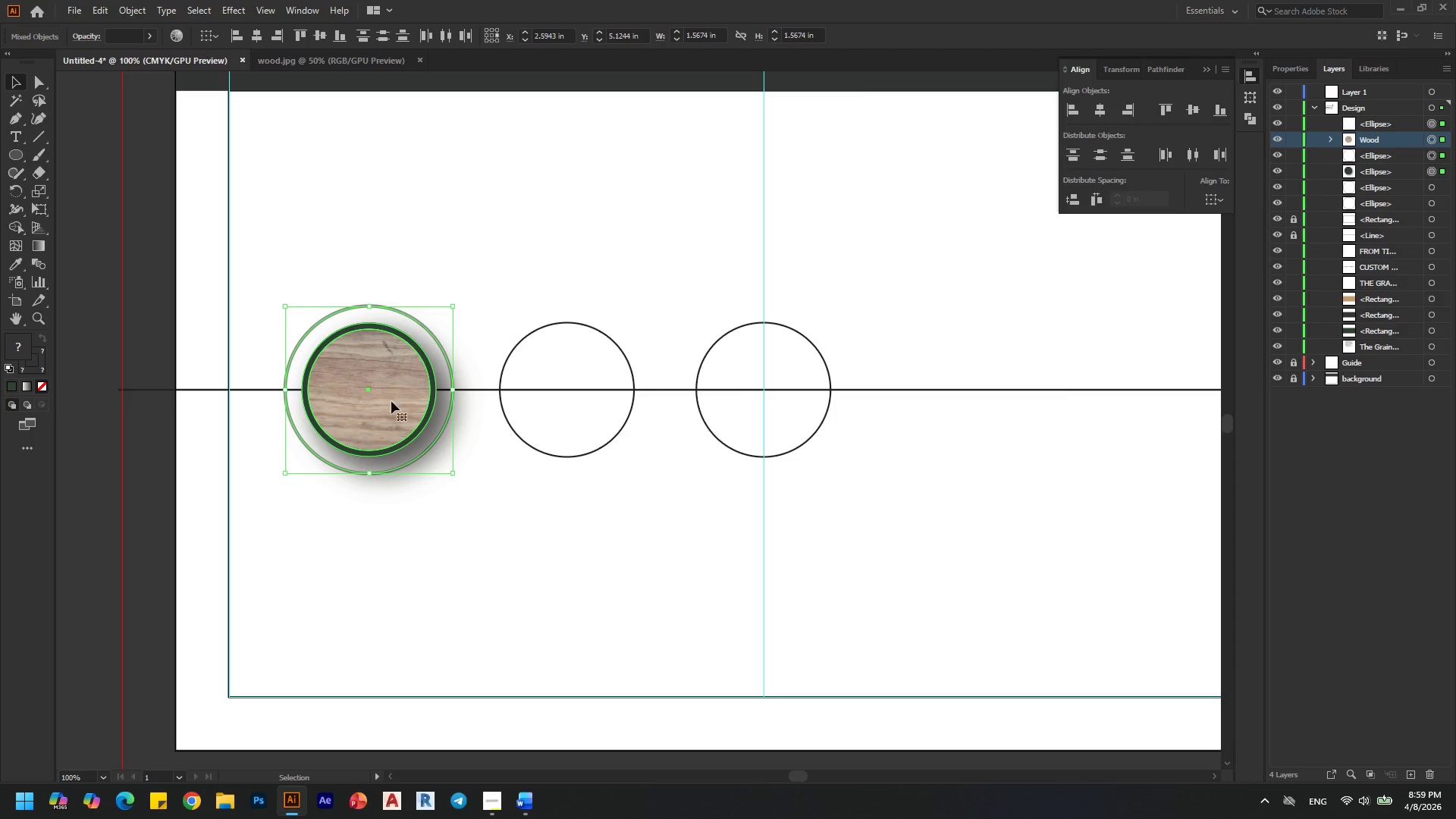 
hold_key(key=AltLeft, duration=0.77)
 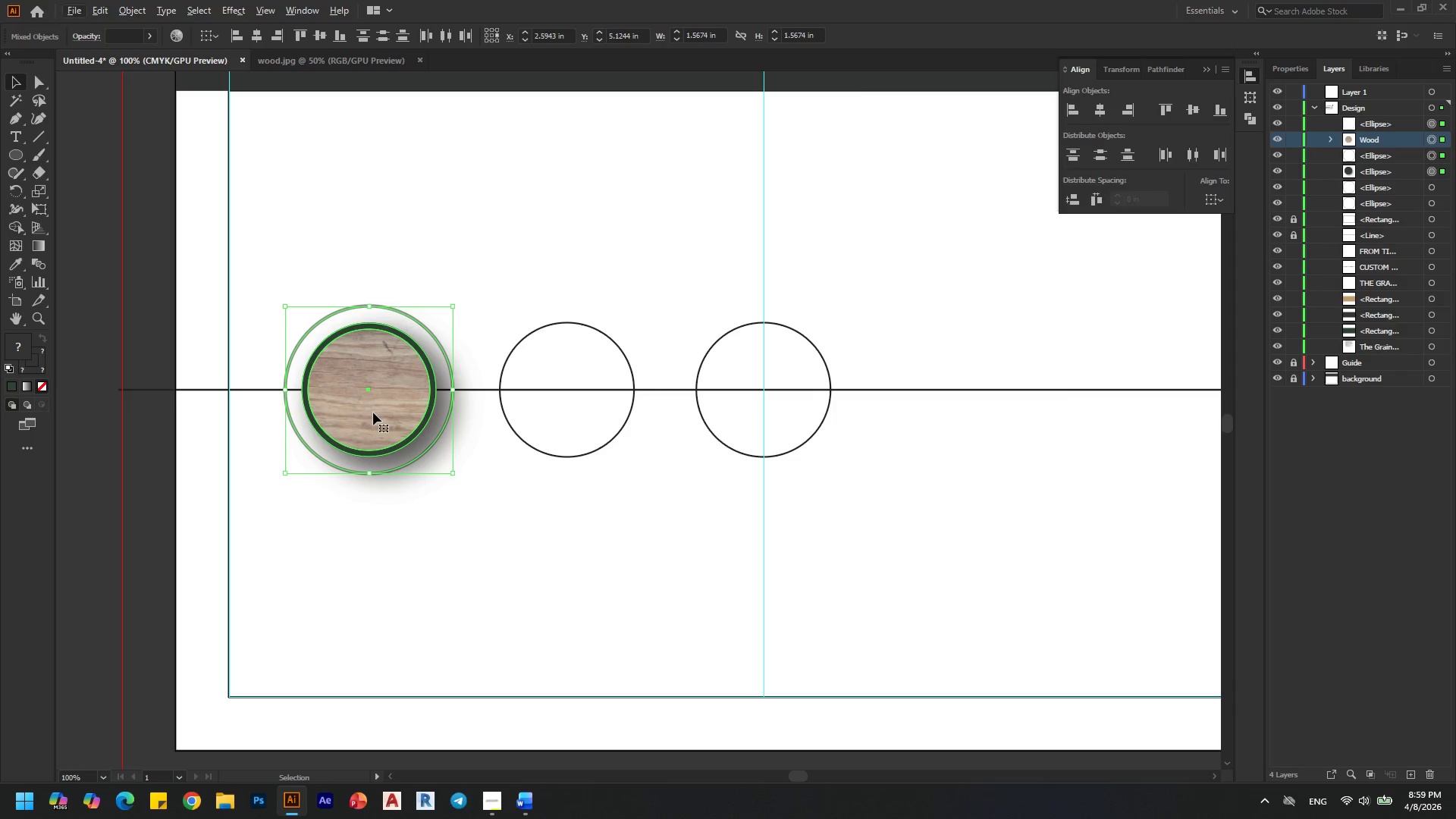 
hold_key(key=AltLeft, duration=3.14)
left_click_drag(start_coordinate=[372, 413], to_coordinate=[570, 418])
 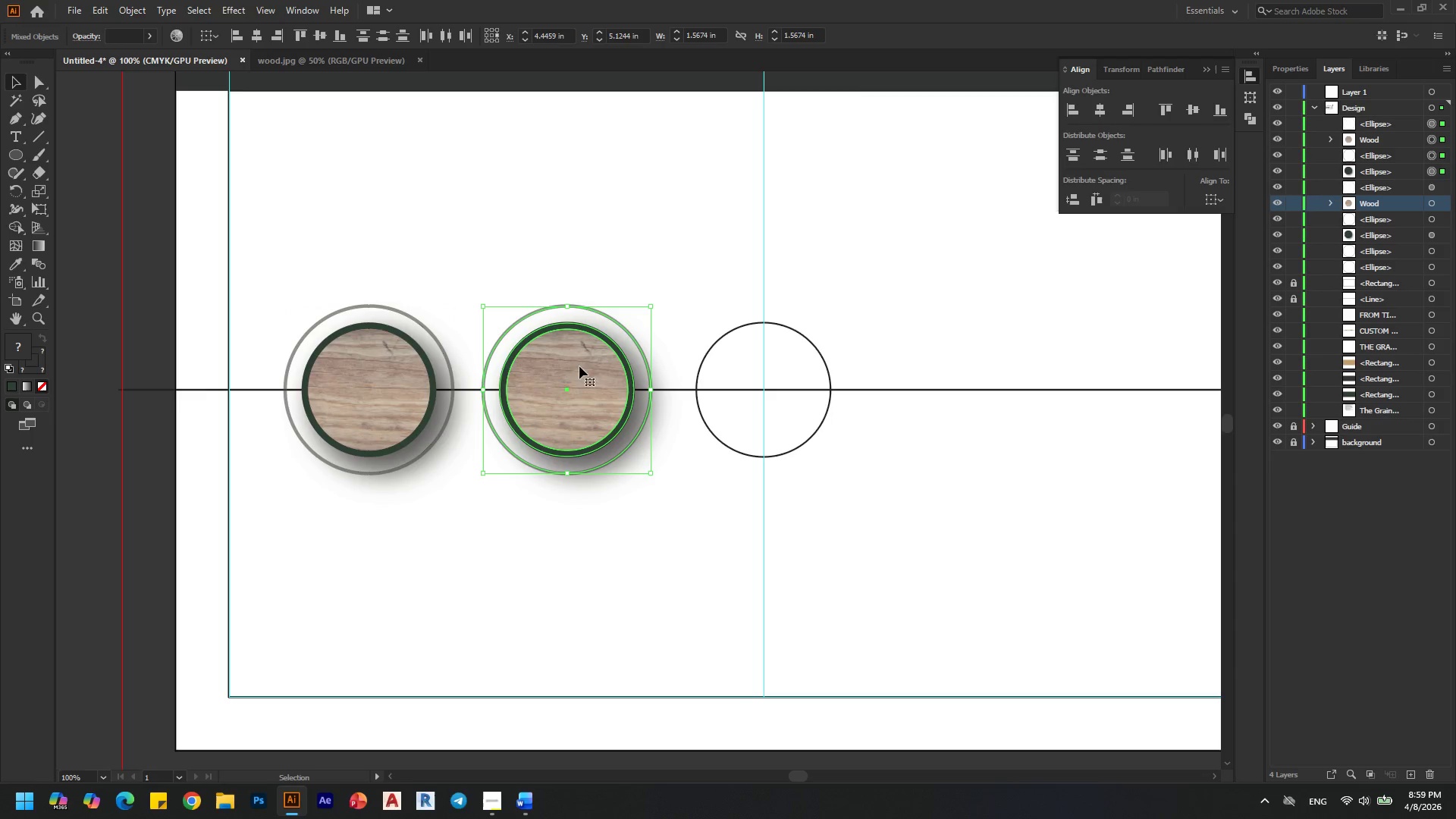 
hold_key(key=ShiftLeft, duration=1.51)
 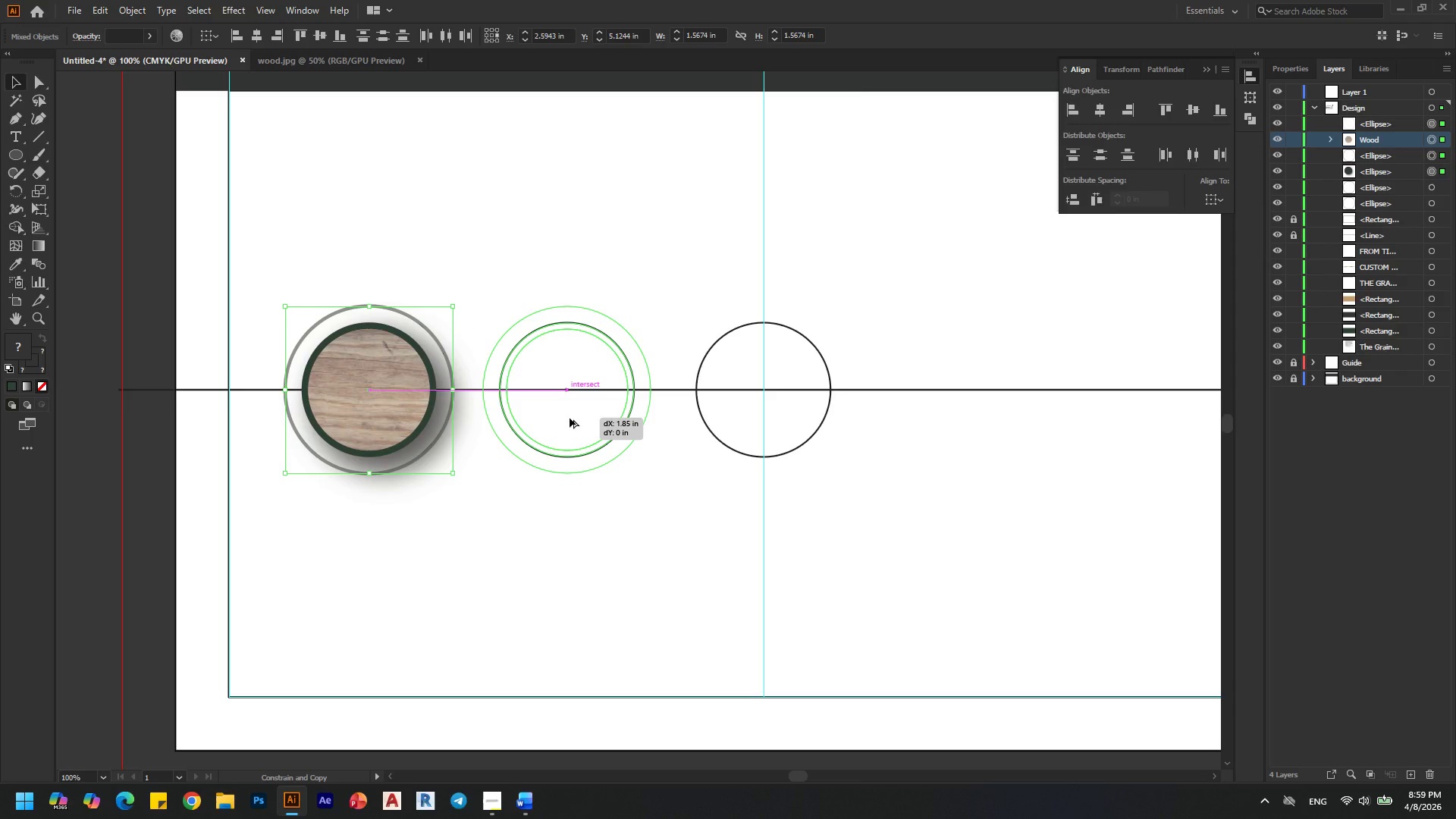 
hold_key(key=ShiftLeft, duration=1.11)
 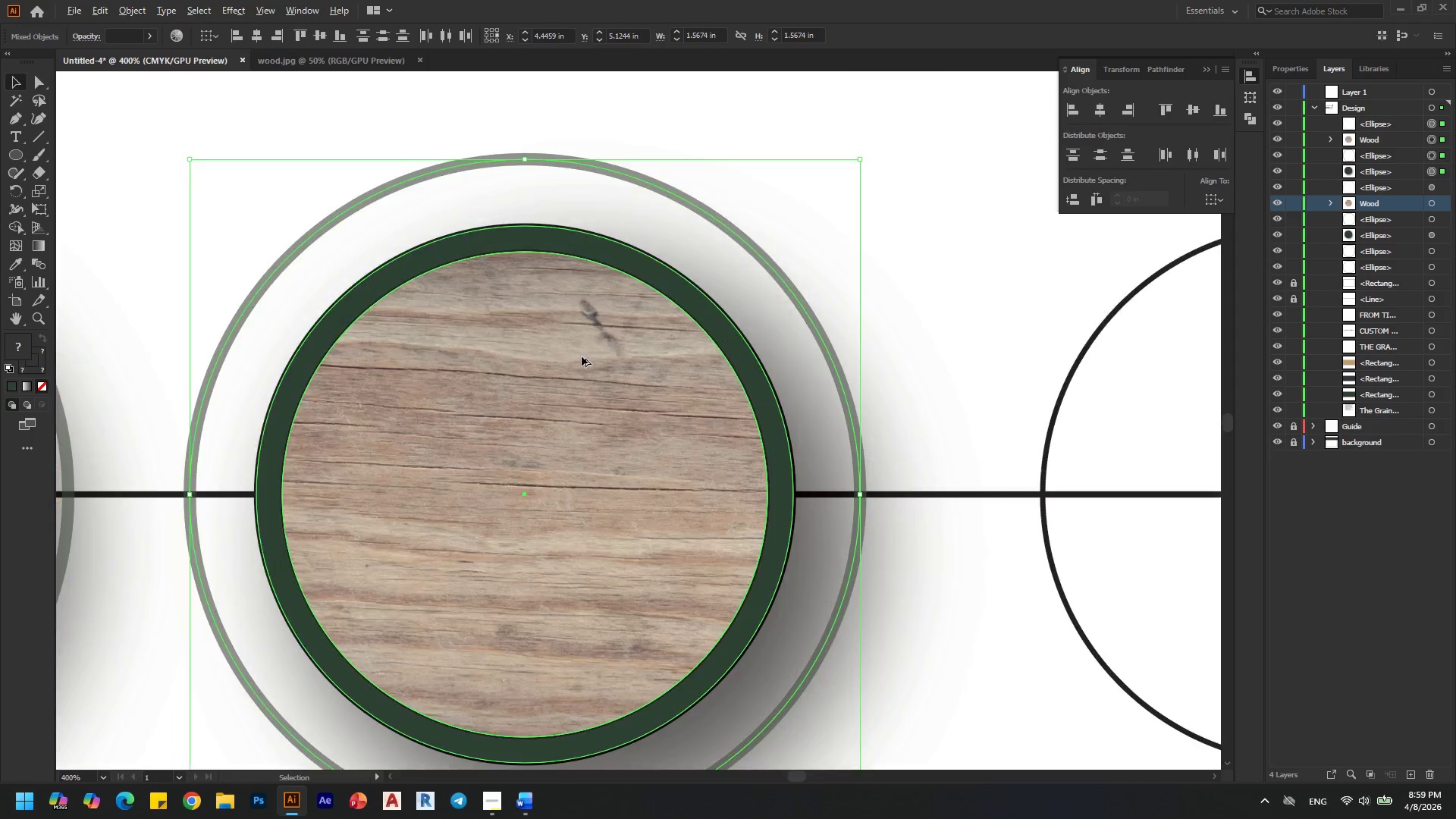 
hold_key(key=AltLeft, duration=0.41)
 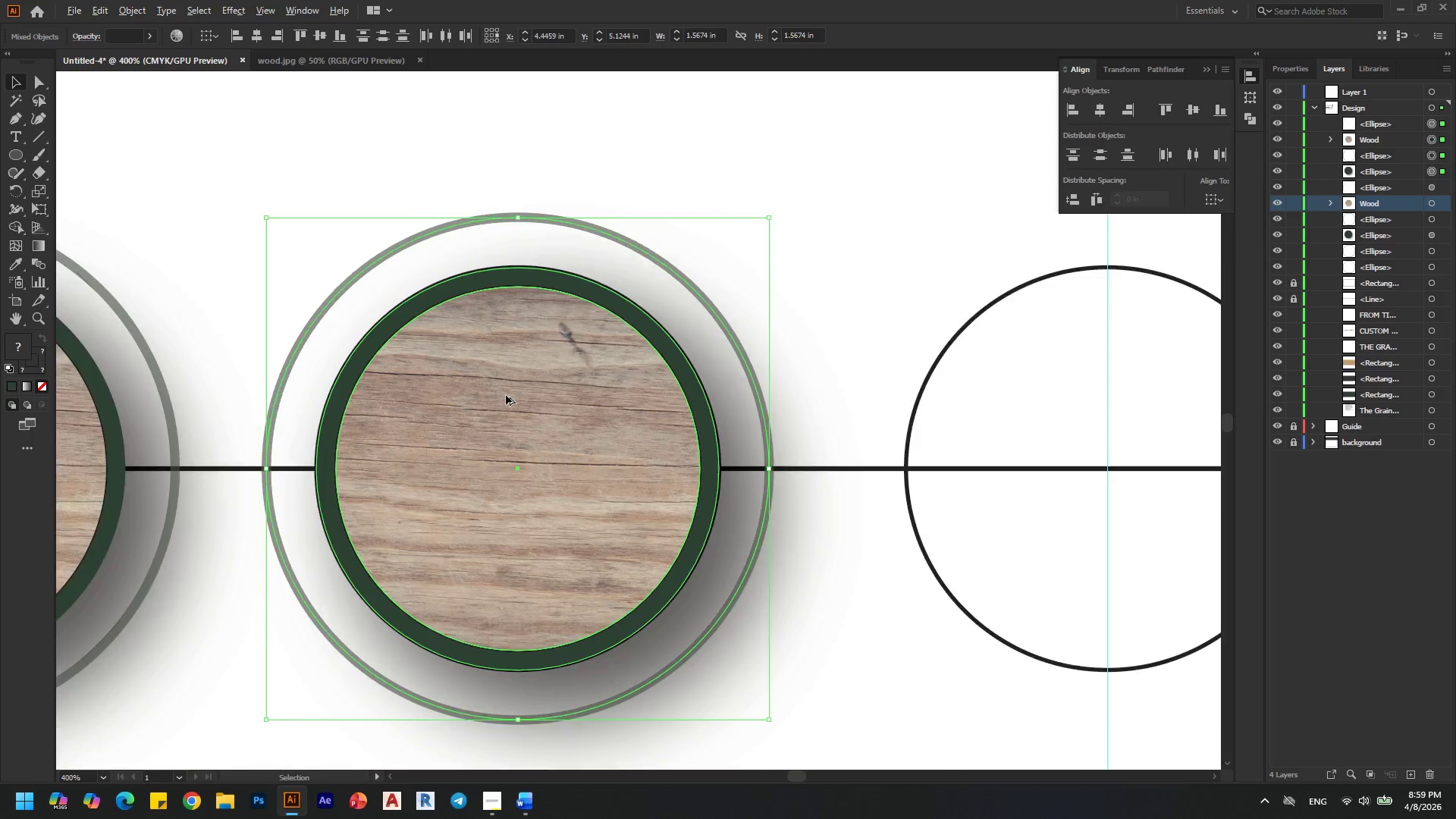 
hold_key(key=AltLeft, duration=0.55)
 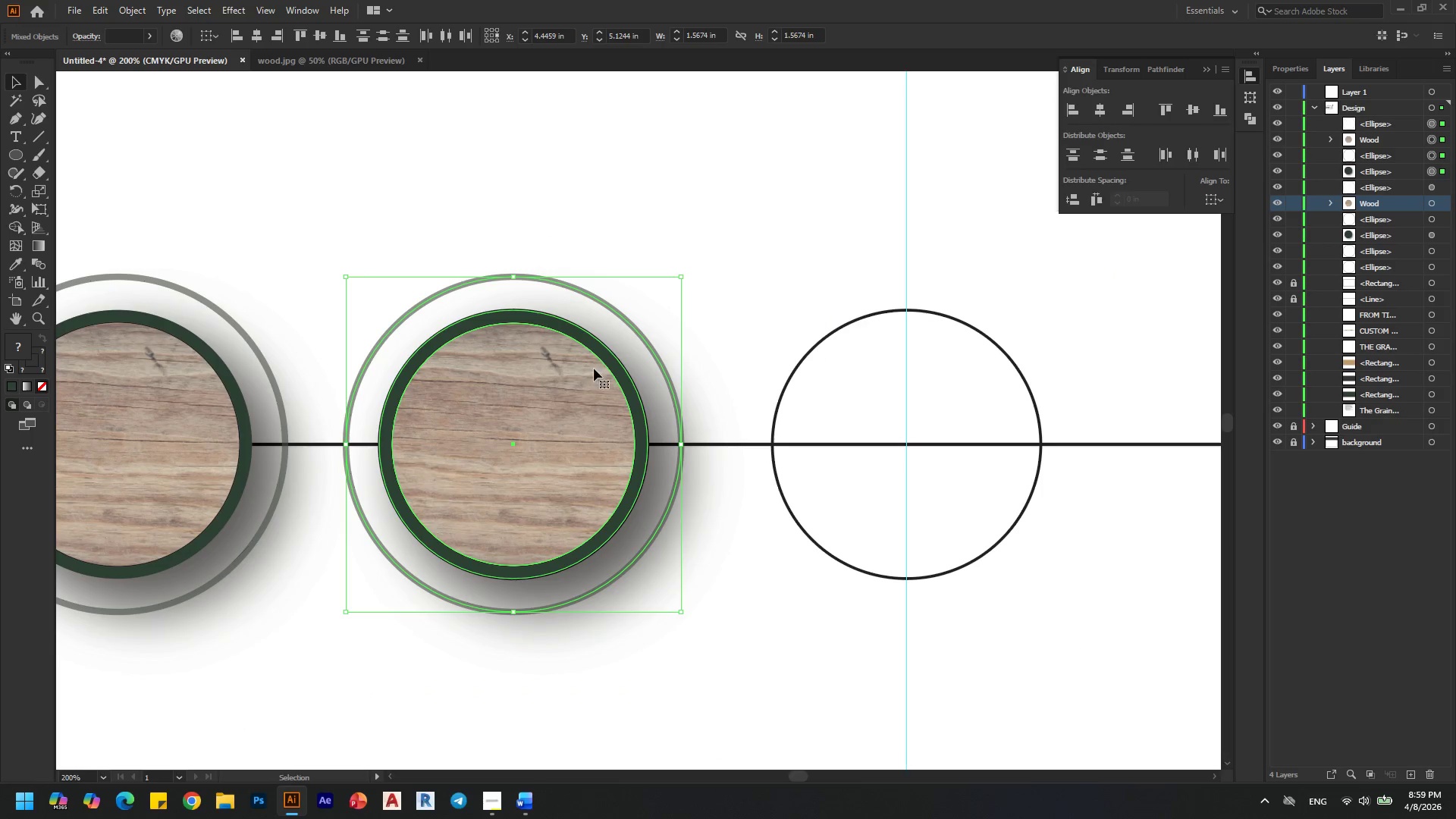 
scroll: coordinate [582, 356], scroll_direction: up, amount: 3.0
 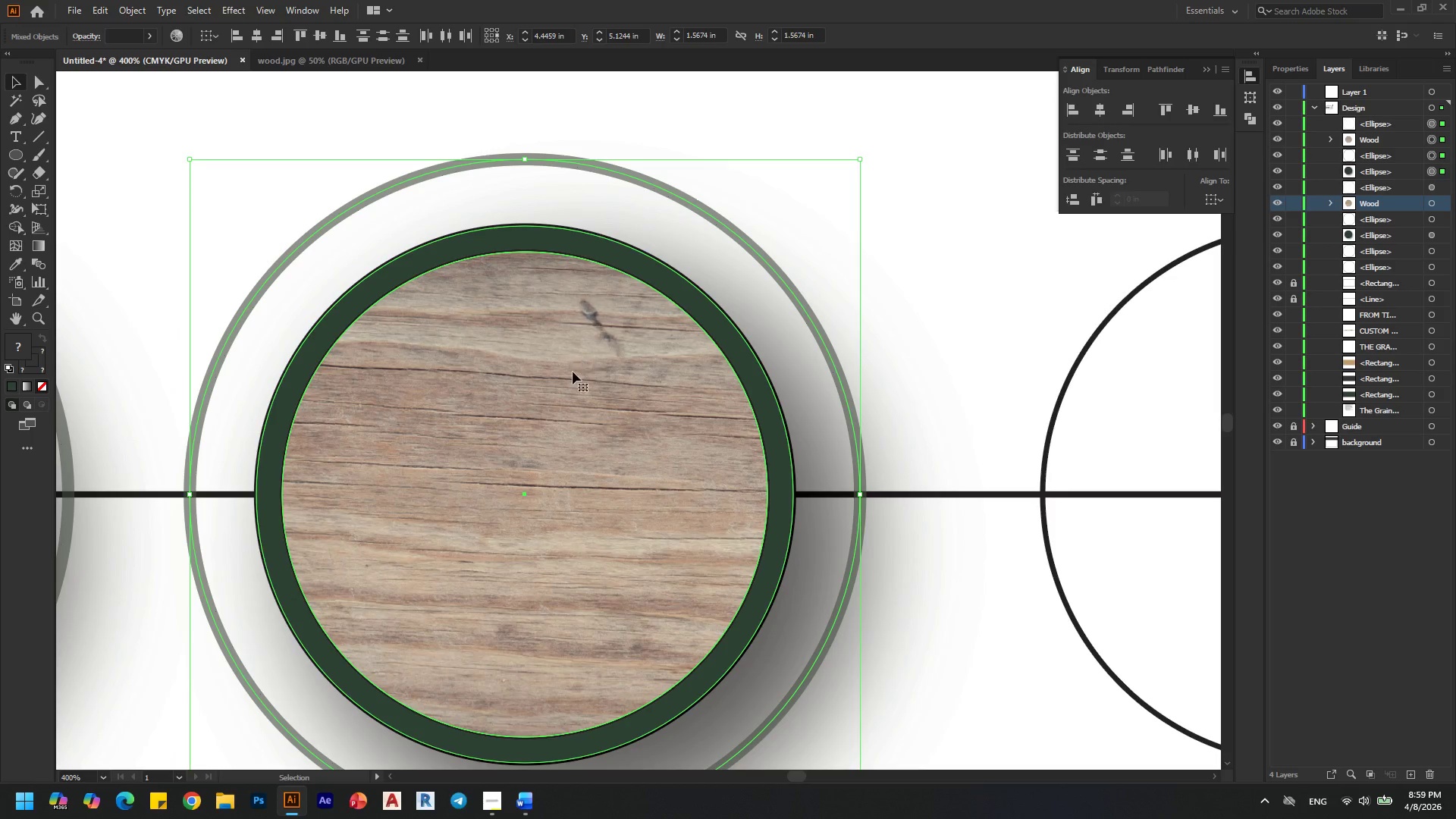 
scroll: coordinate [506, 395], scroll_direction: down, amount: 2.0
 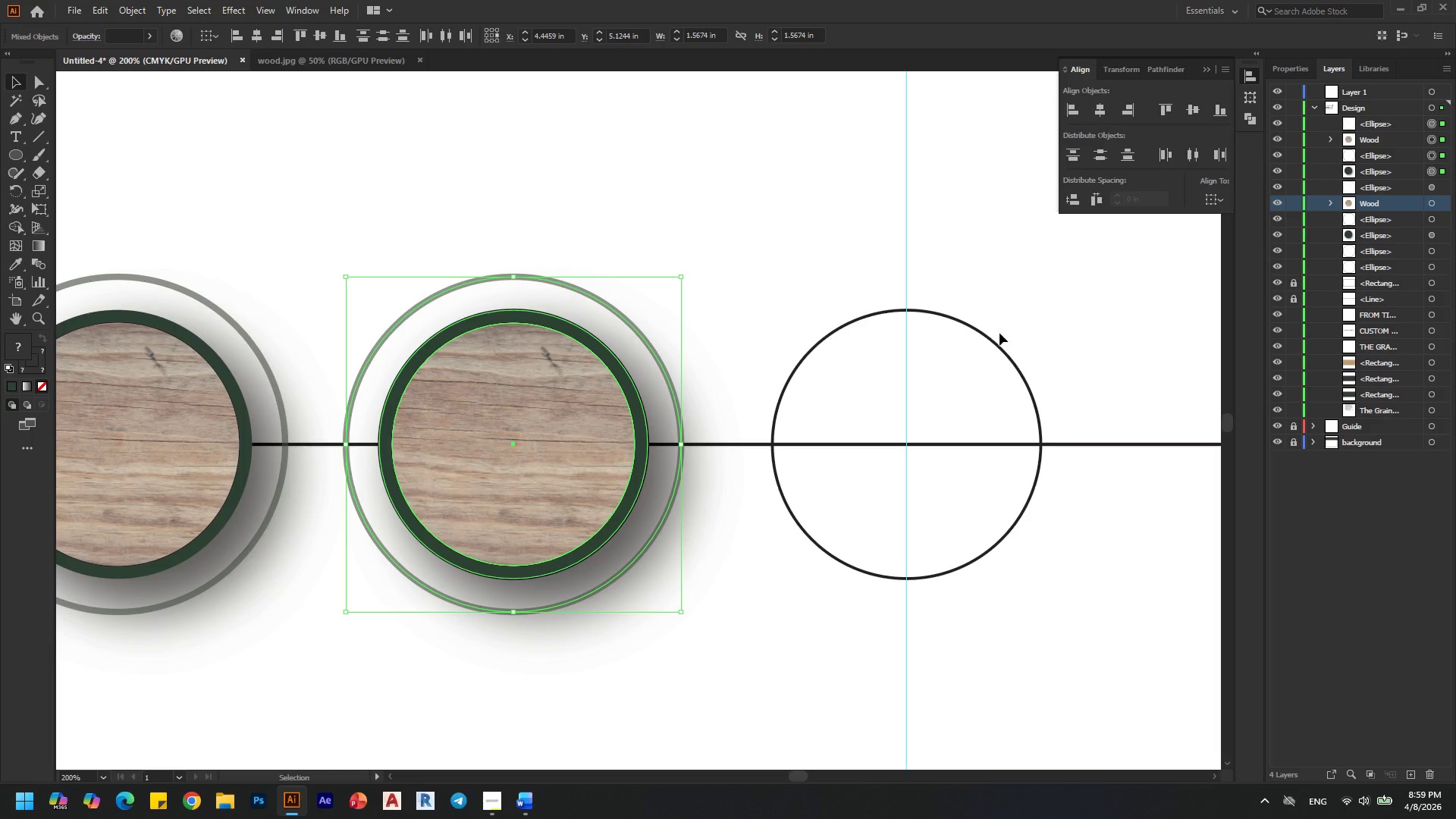 
hold_key(key=AltLeft, duration=0.41)
scroll: coordinate [793, 326], scroll_direction: down, amount: 1.0
 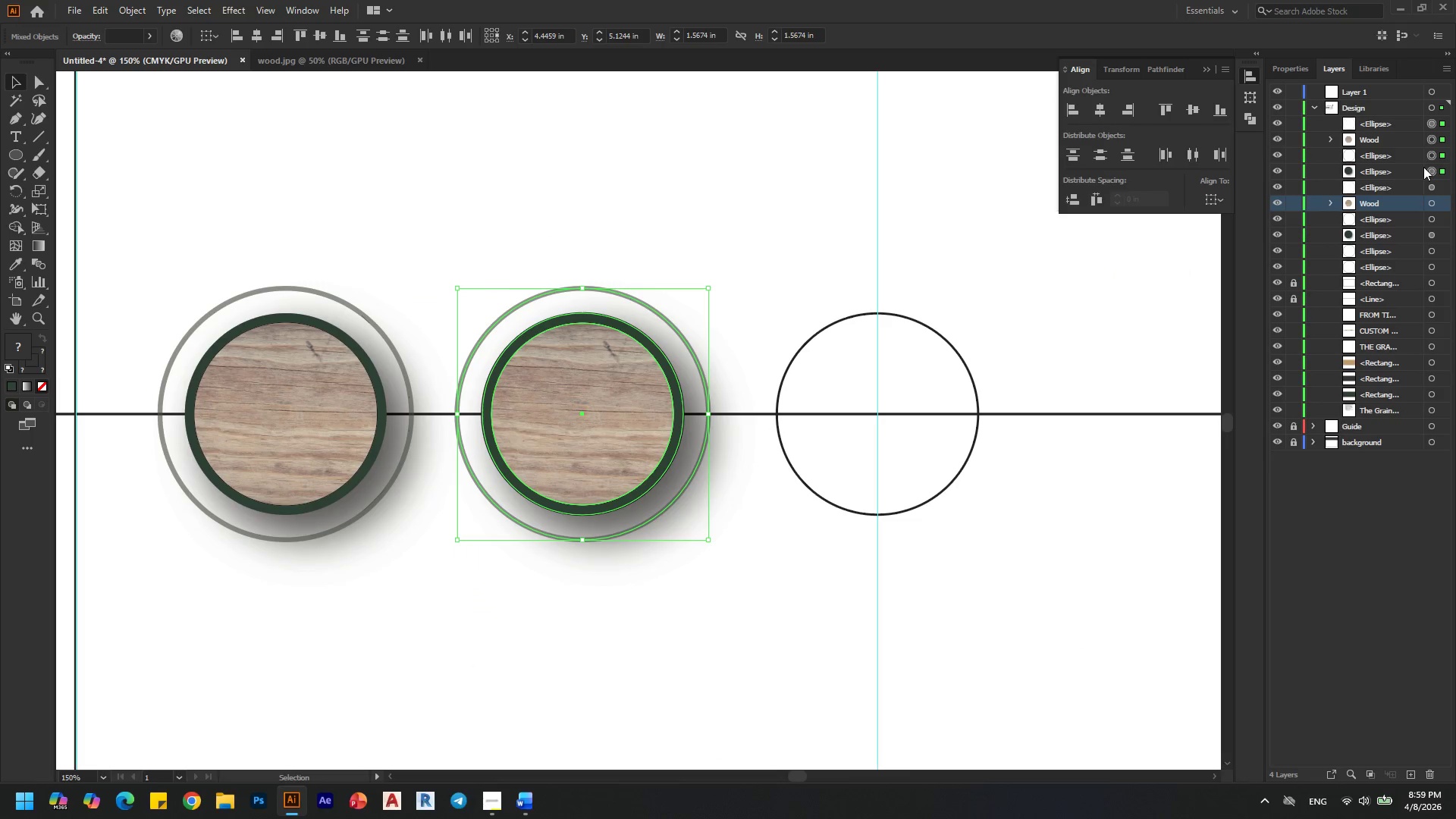 
key(Control+G)
 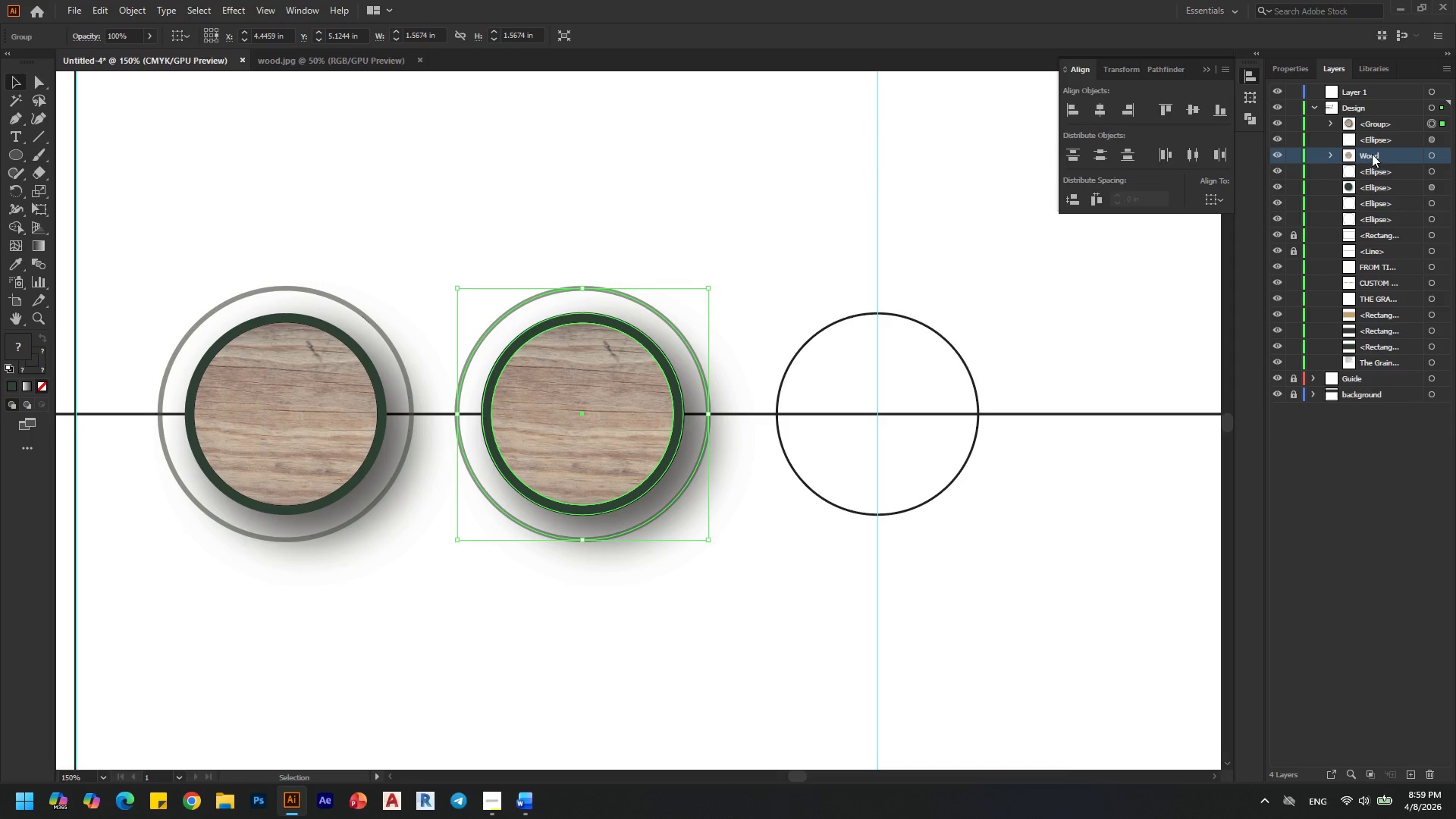 
double_click([1372, 154])
 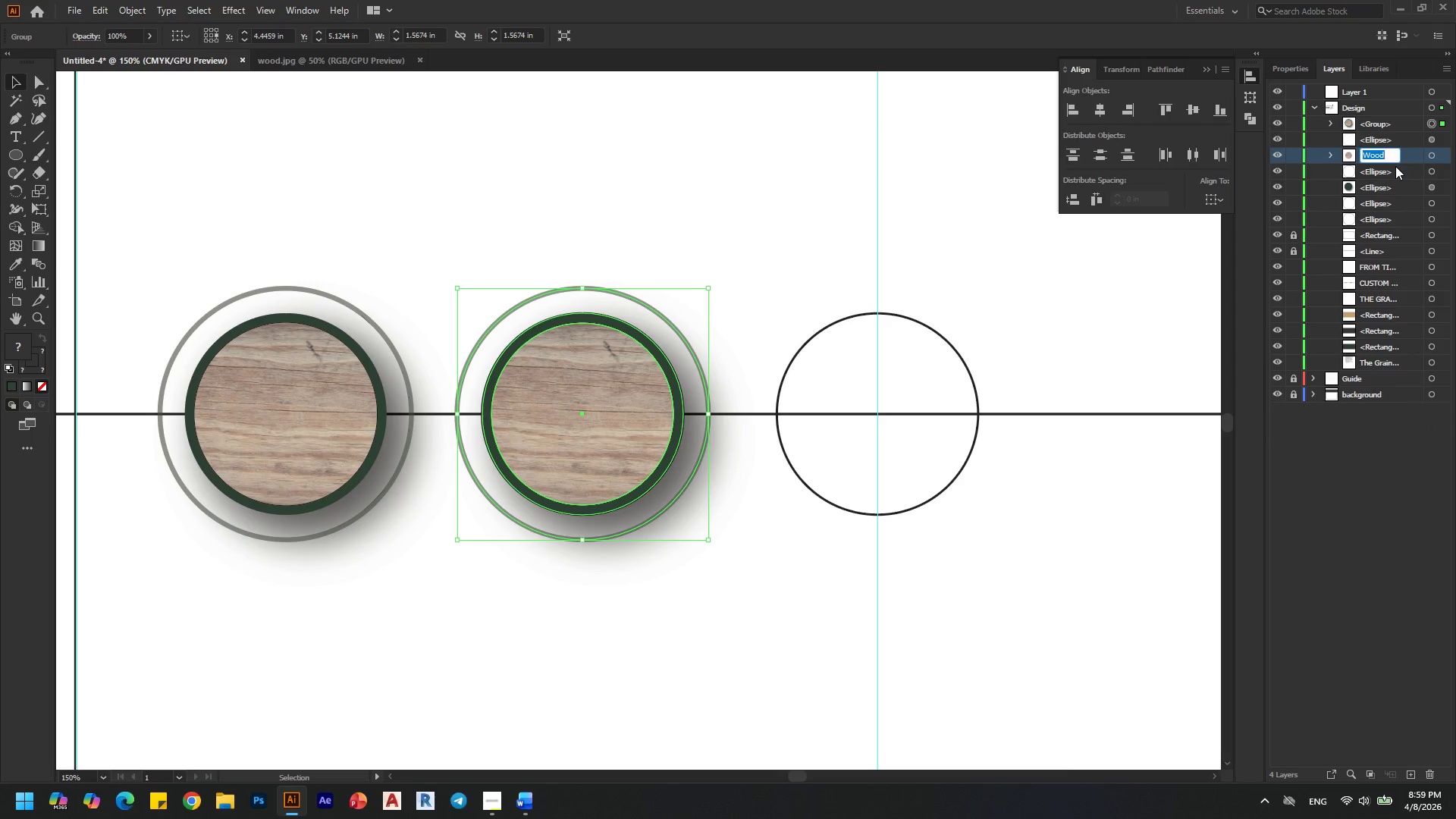 
key(2)
 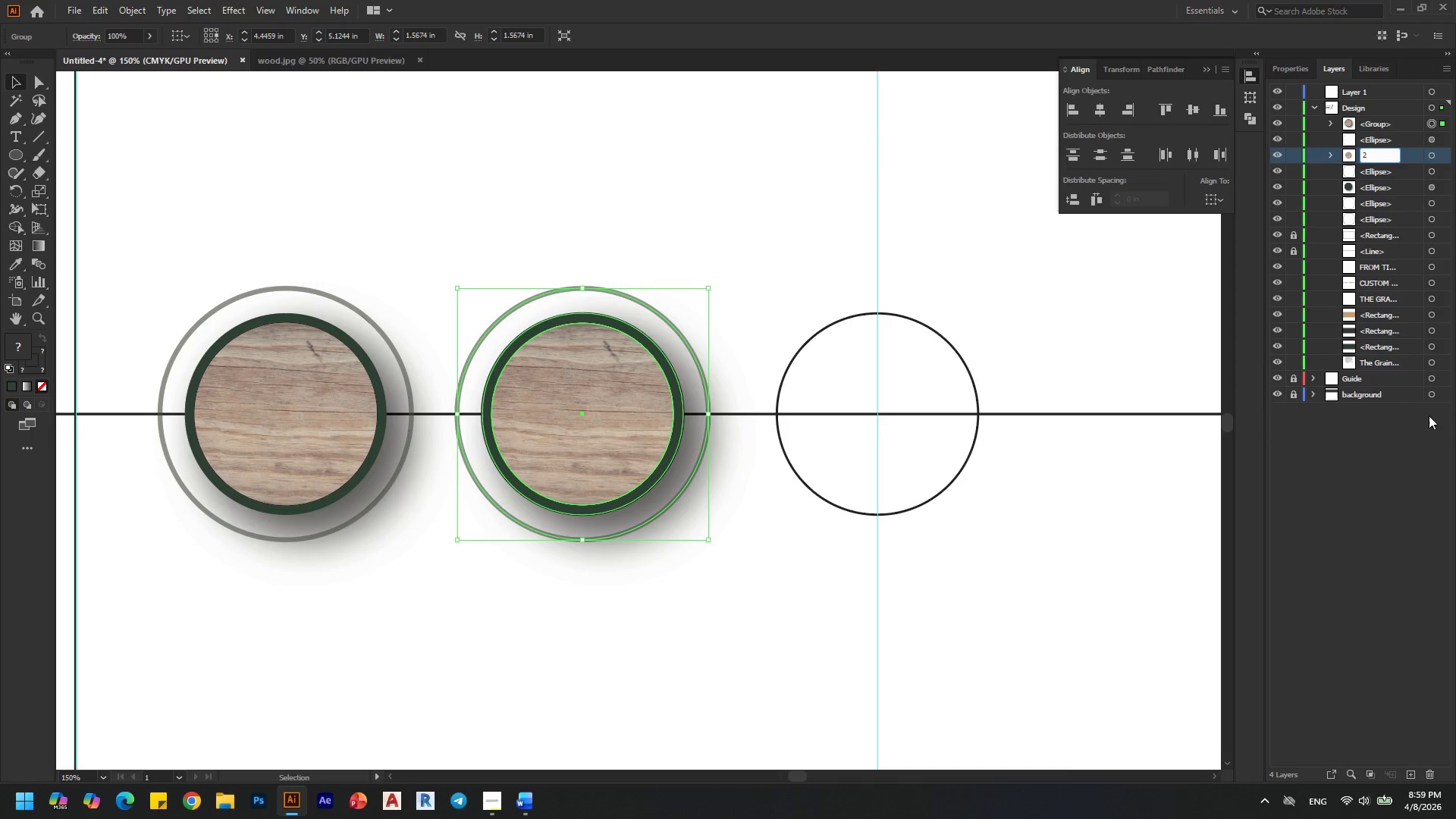 
left_click([1372, 516])
 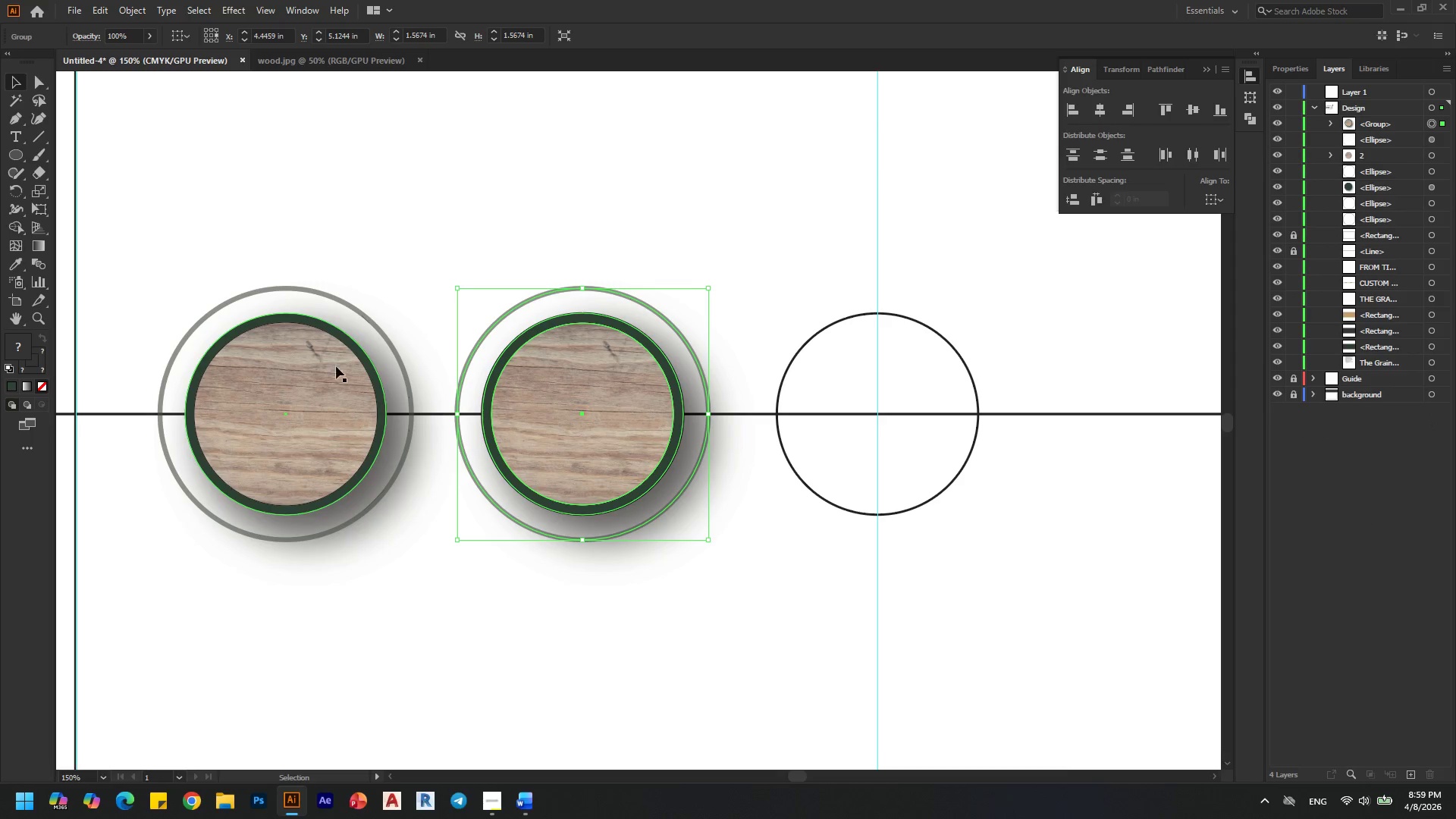 
left_click([302, 367])
 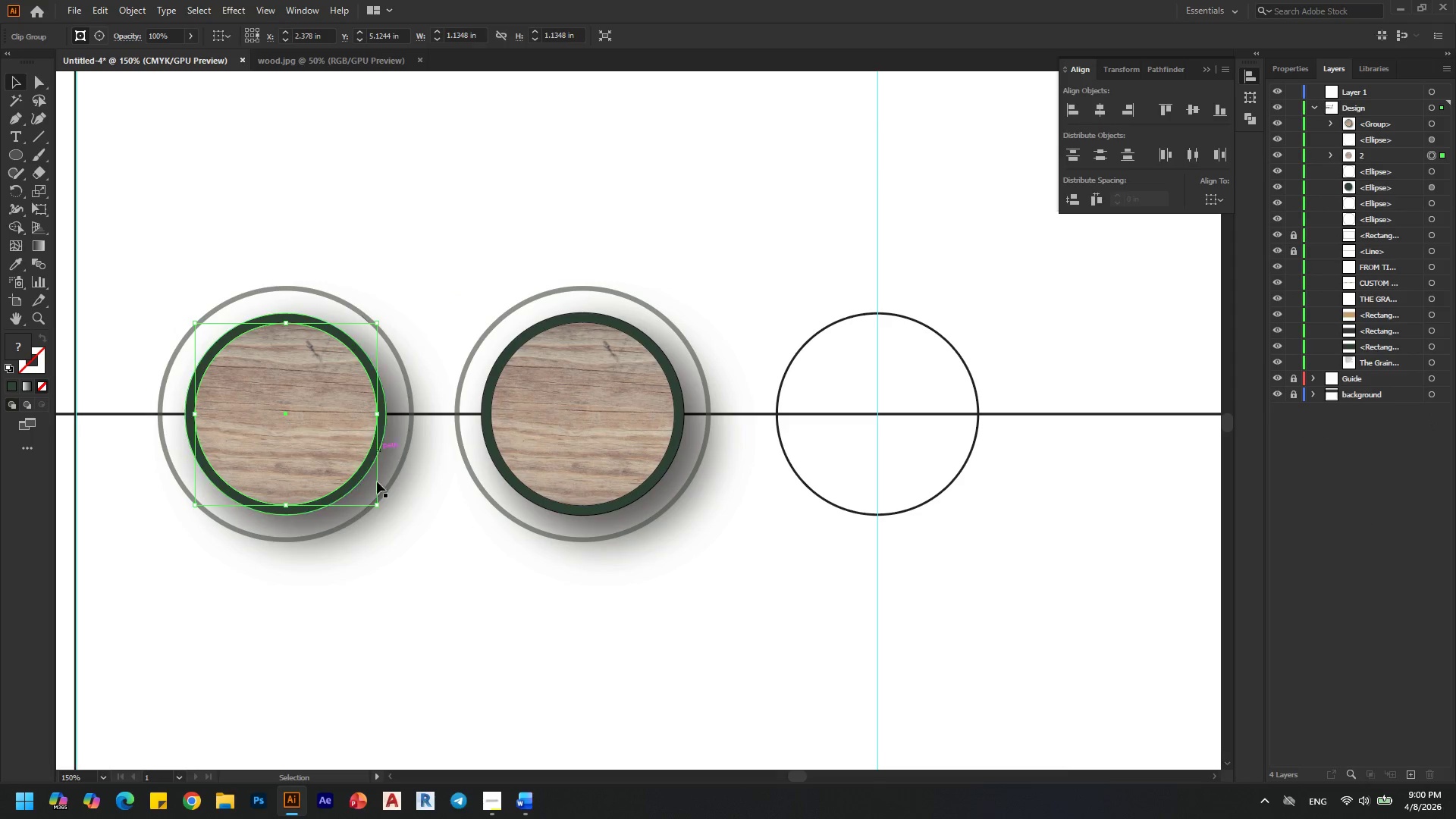 
left_click([375, 554])
 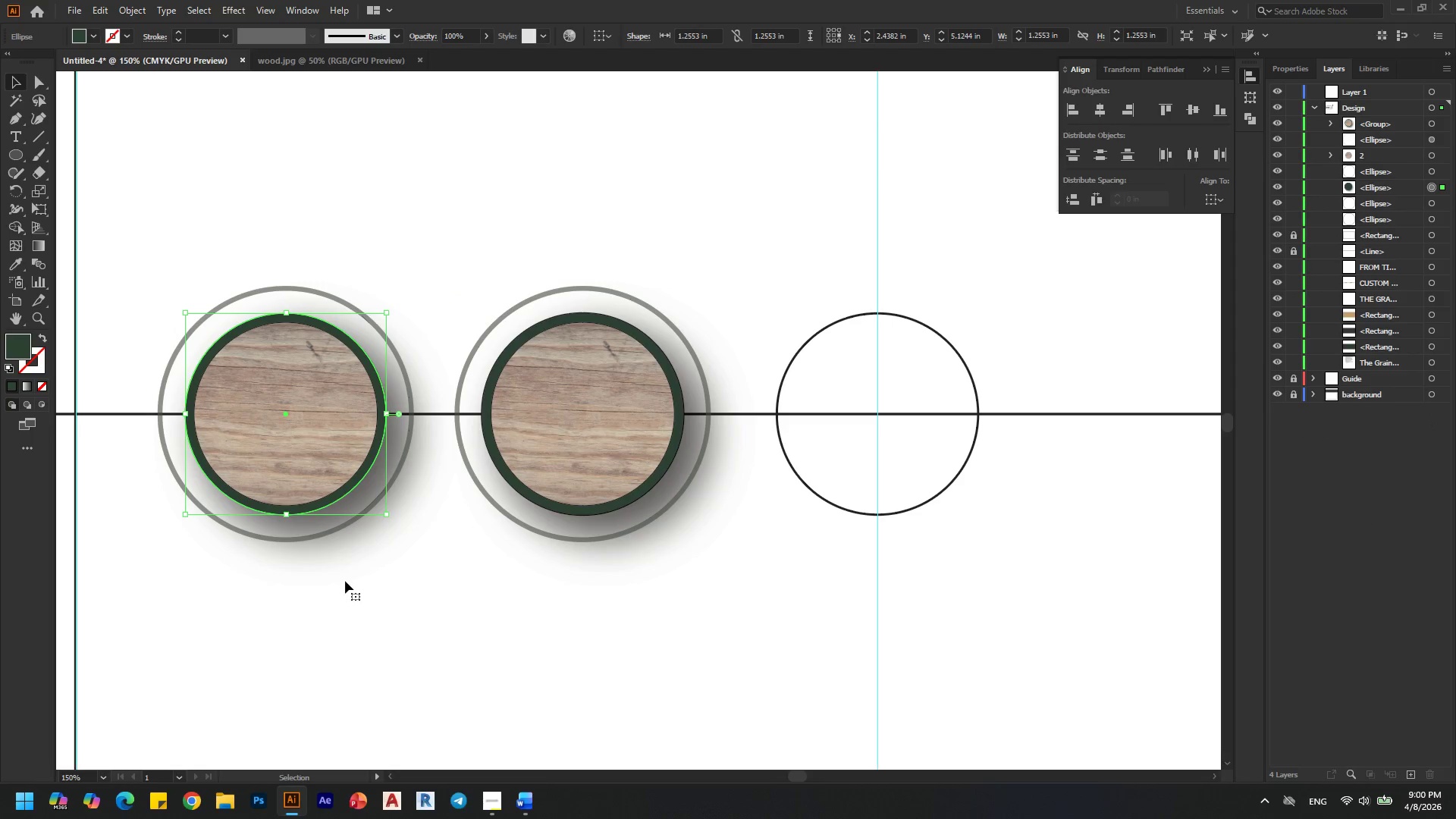 
left_click_drag(start_coordinate=[337, 592], to_coordinate=[341, 593])
 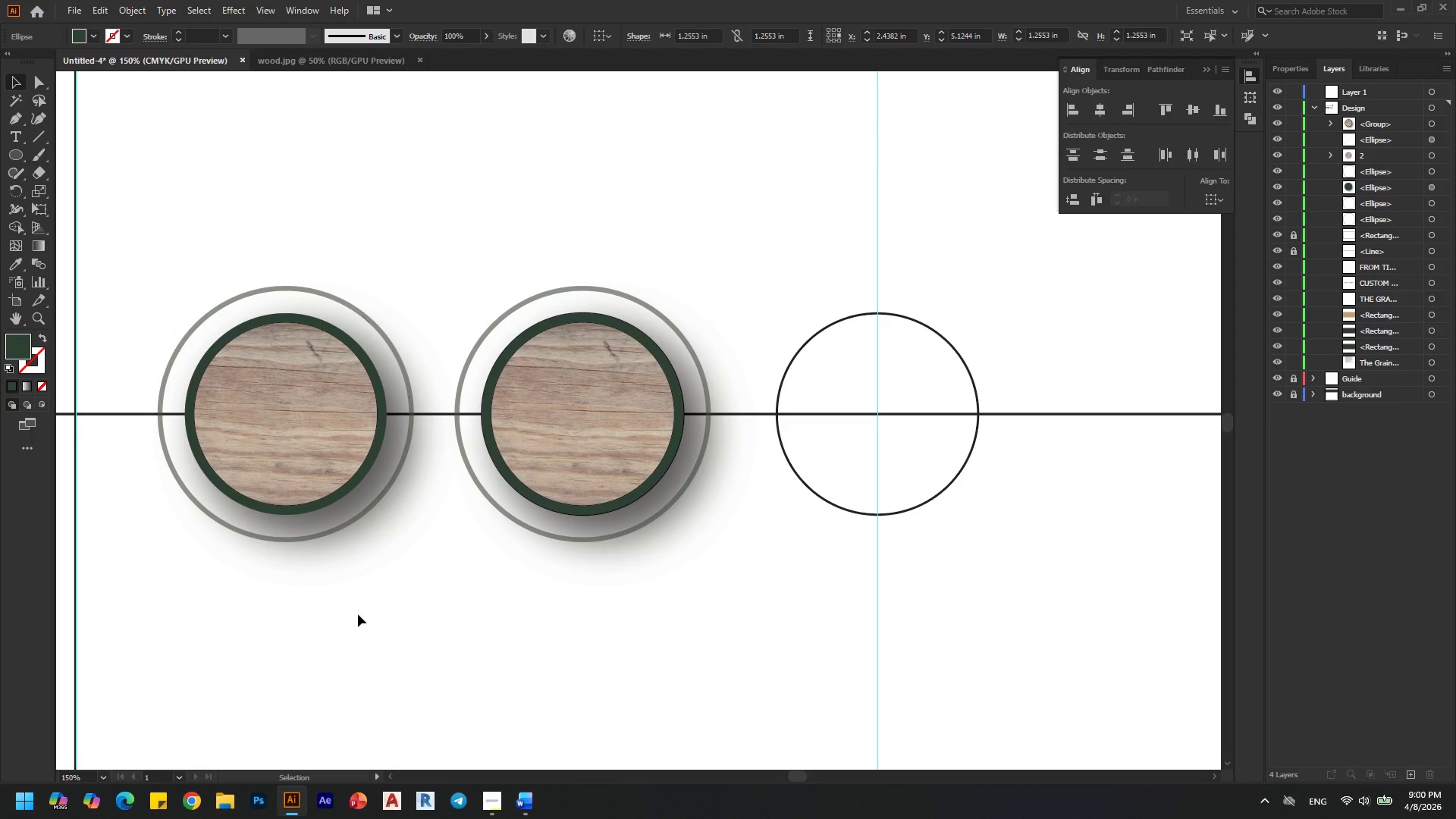 
left_click_drag(start_coordinate=[358, 614], to_coordinate=[226, 460])
 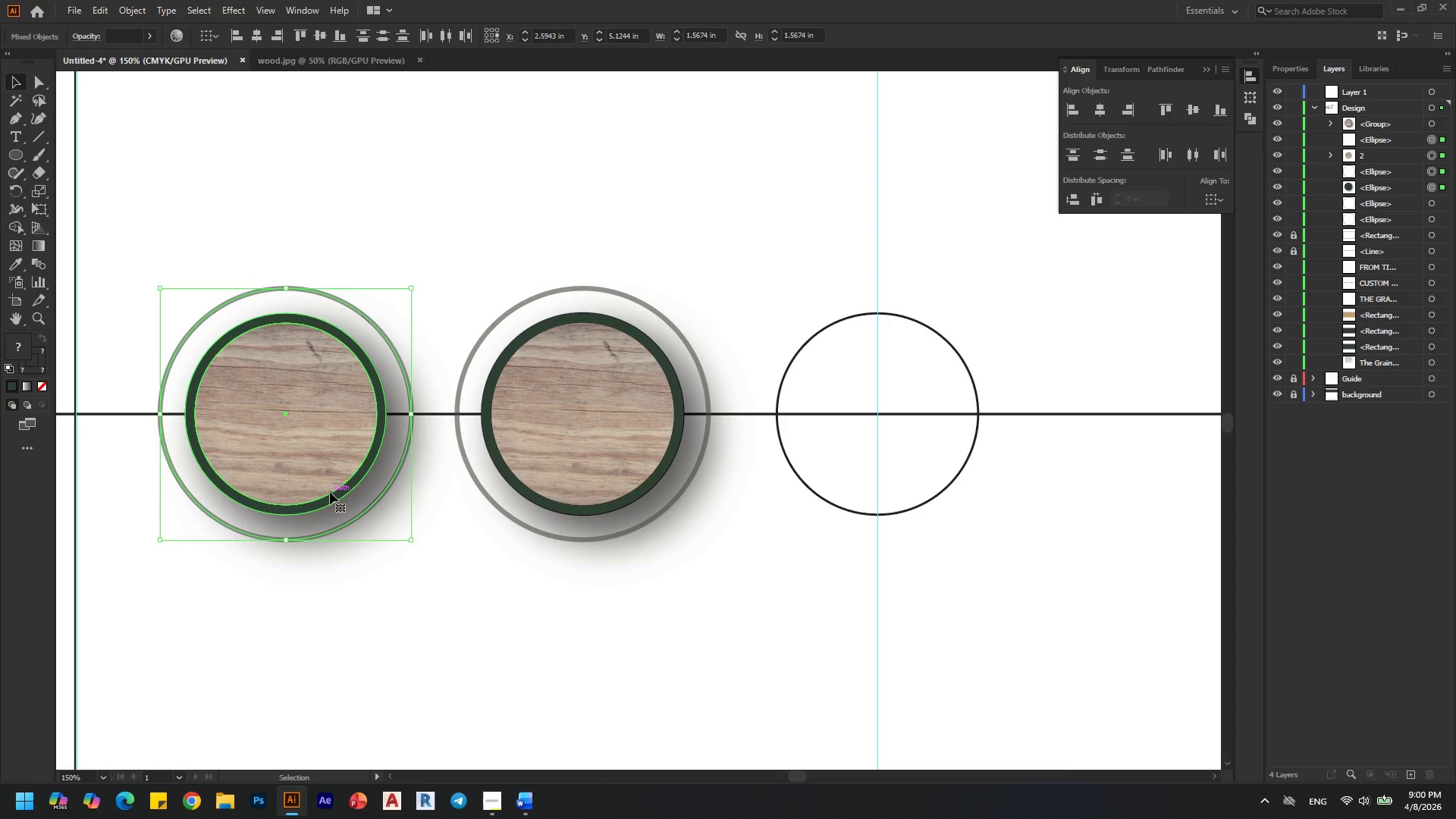 
key(Control+G)
 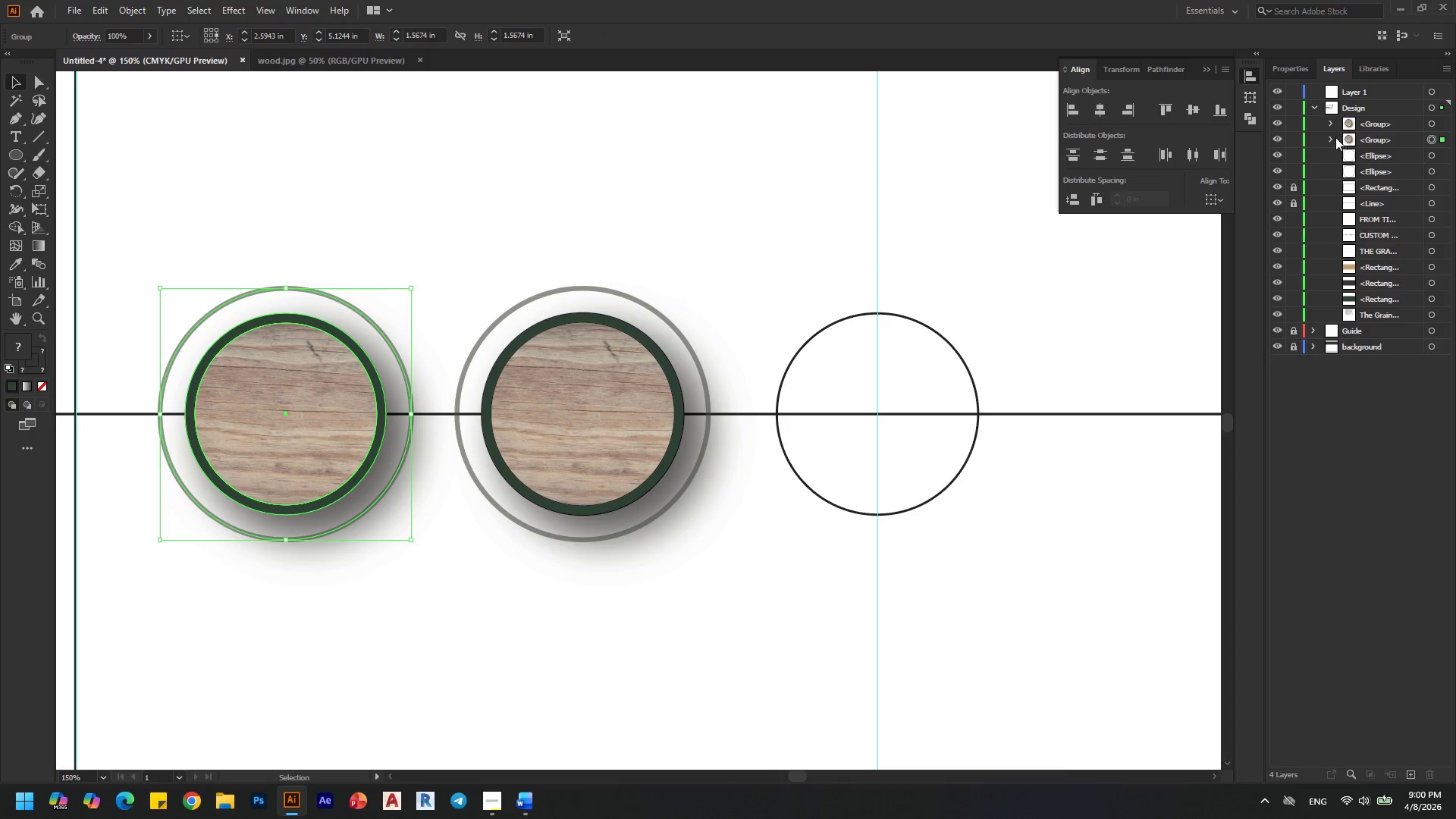 
left_click([1269, 140])
 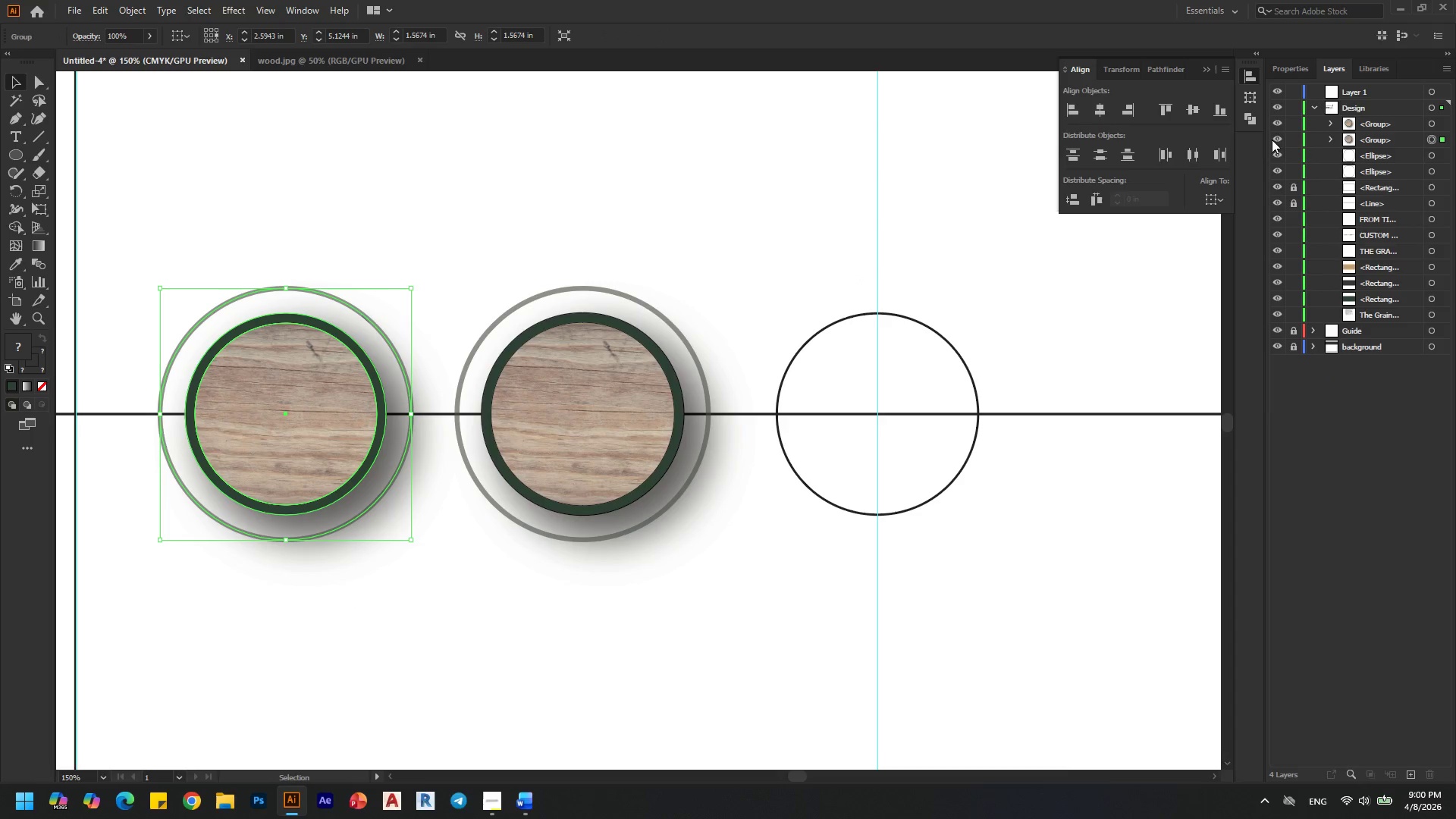 
left_click([1274, 139])
 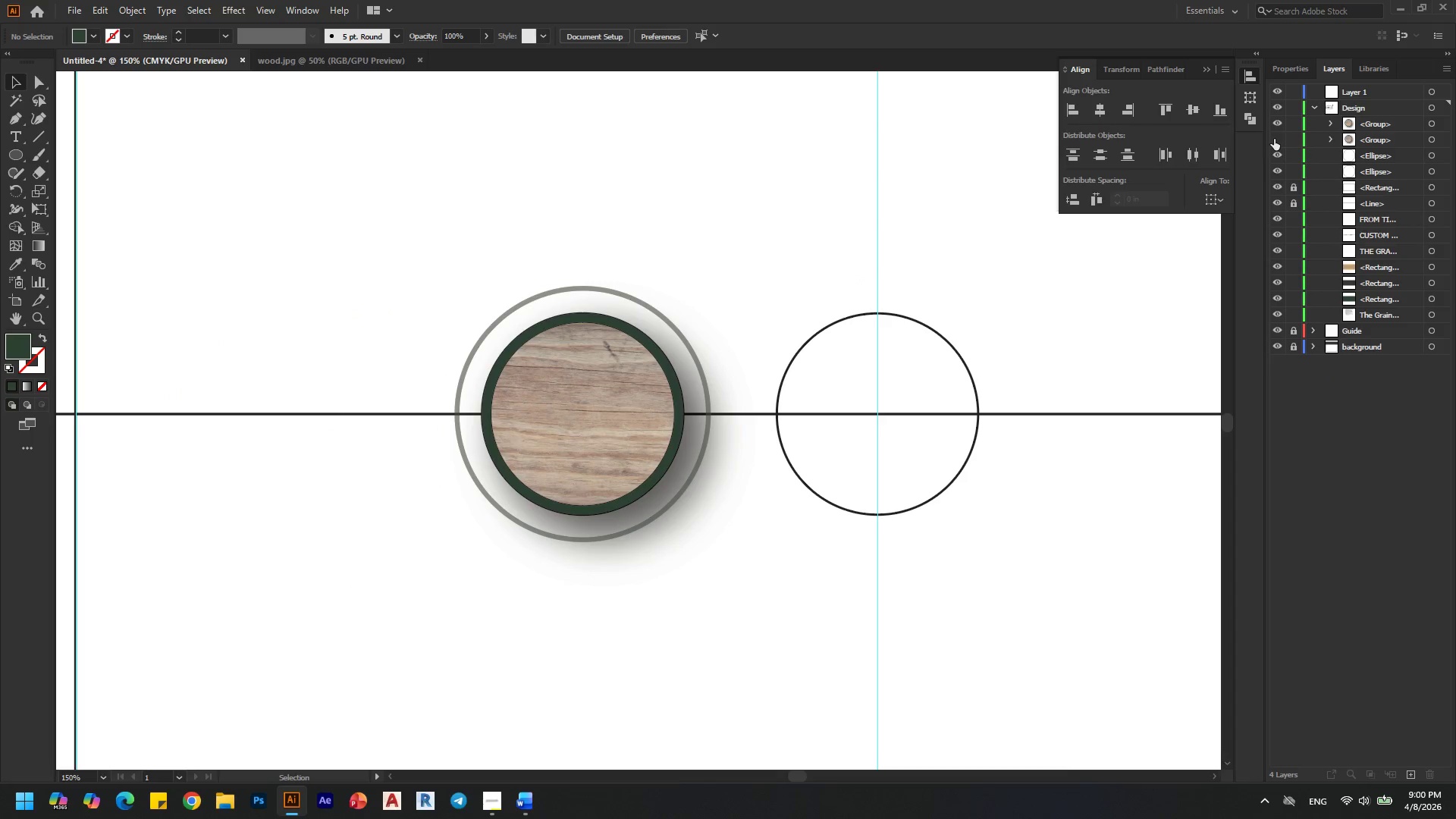 
left_click([1274, 139])
 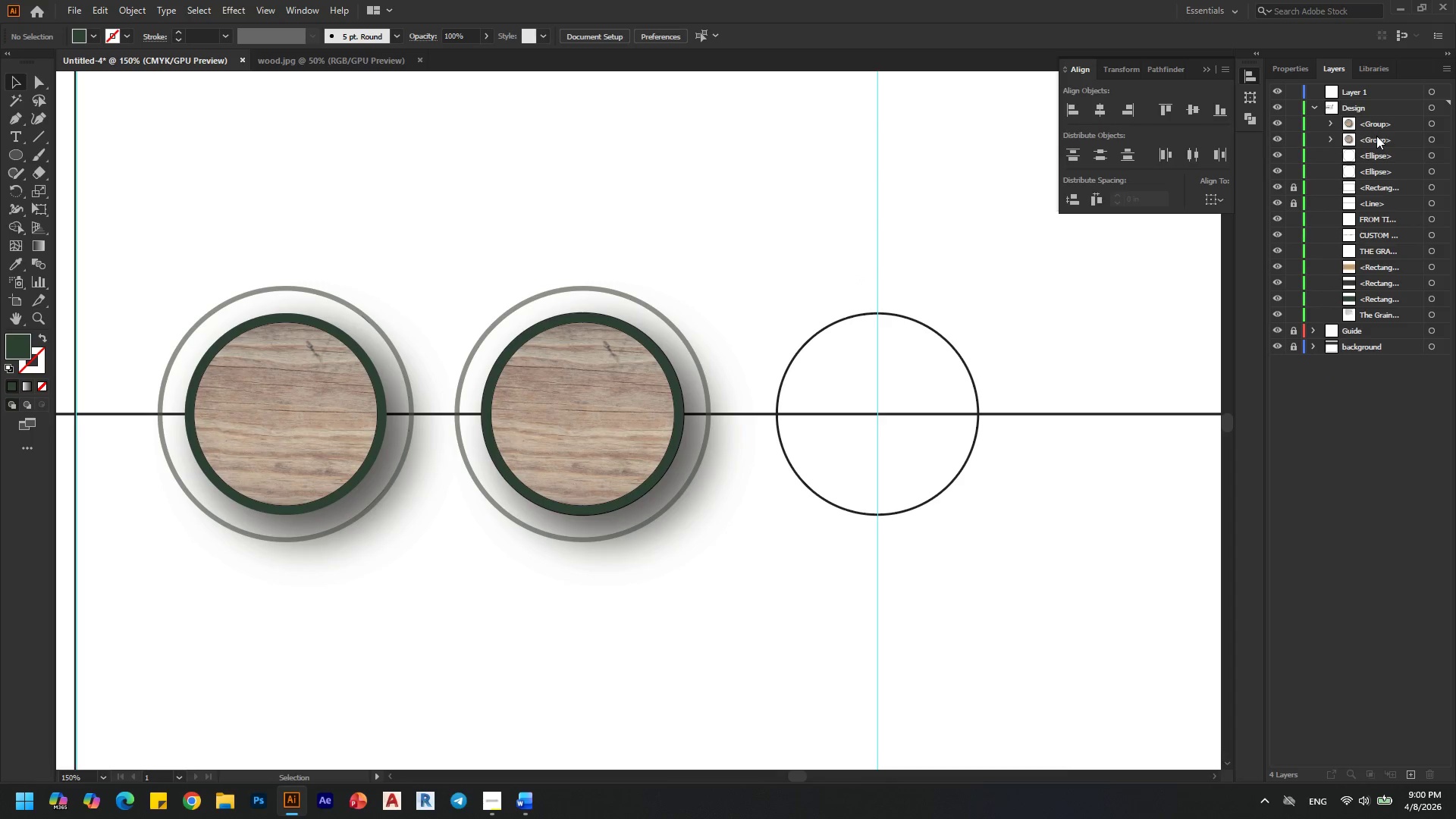 
double_click([1376, 136])
 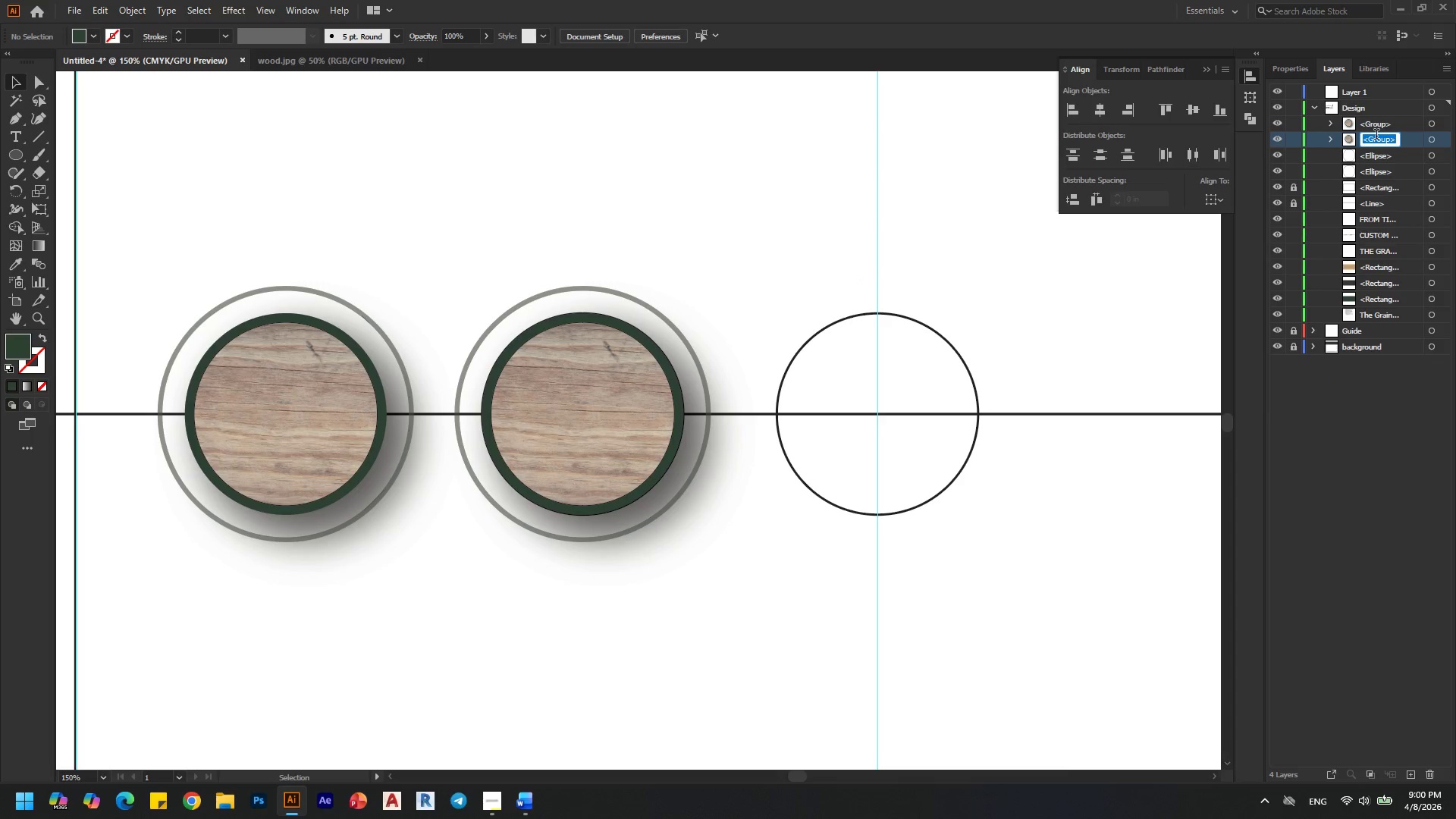 
key(1)
 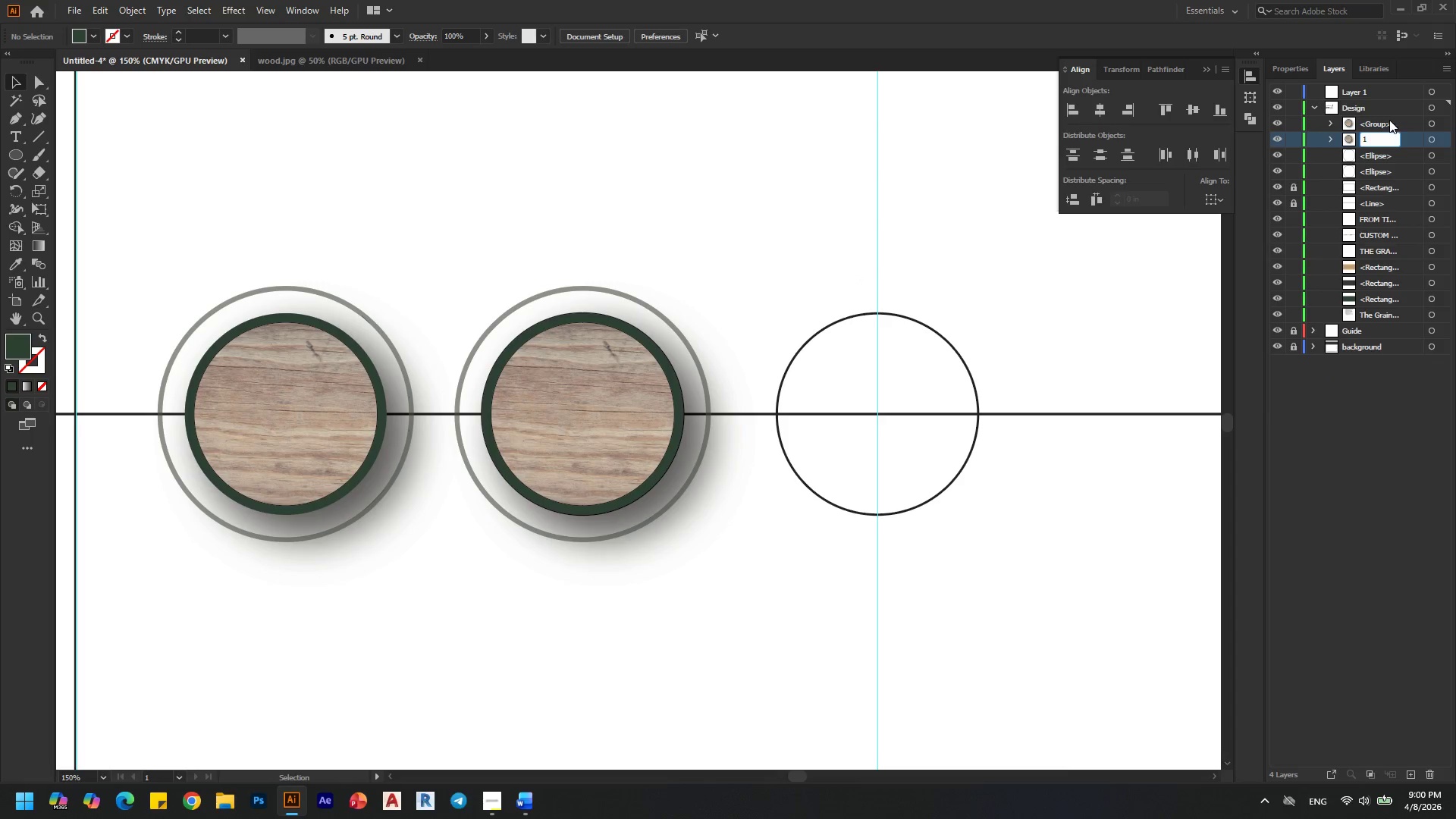 
double_click([1389, 120])
 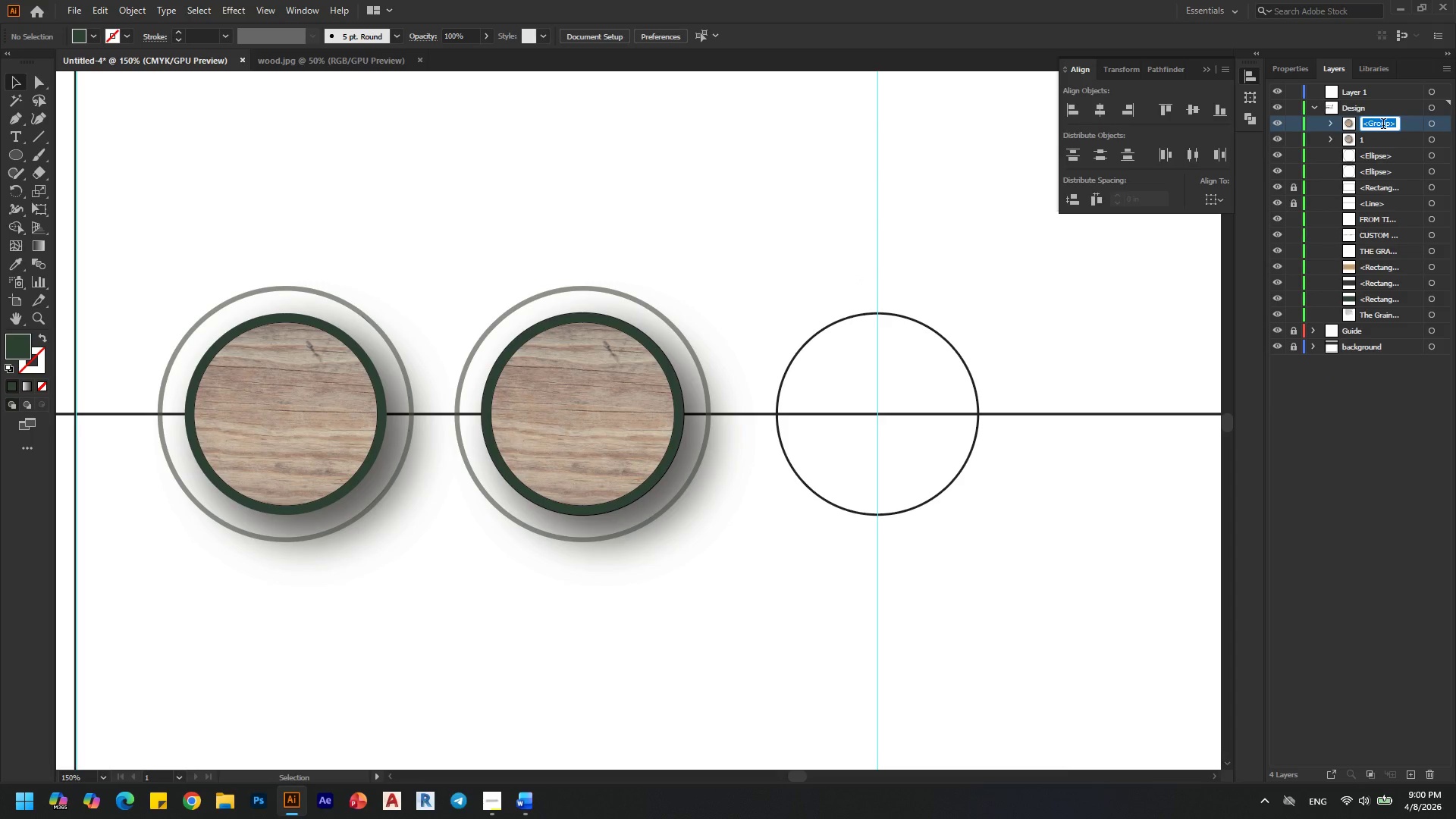 
key(2)
 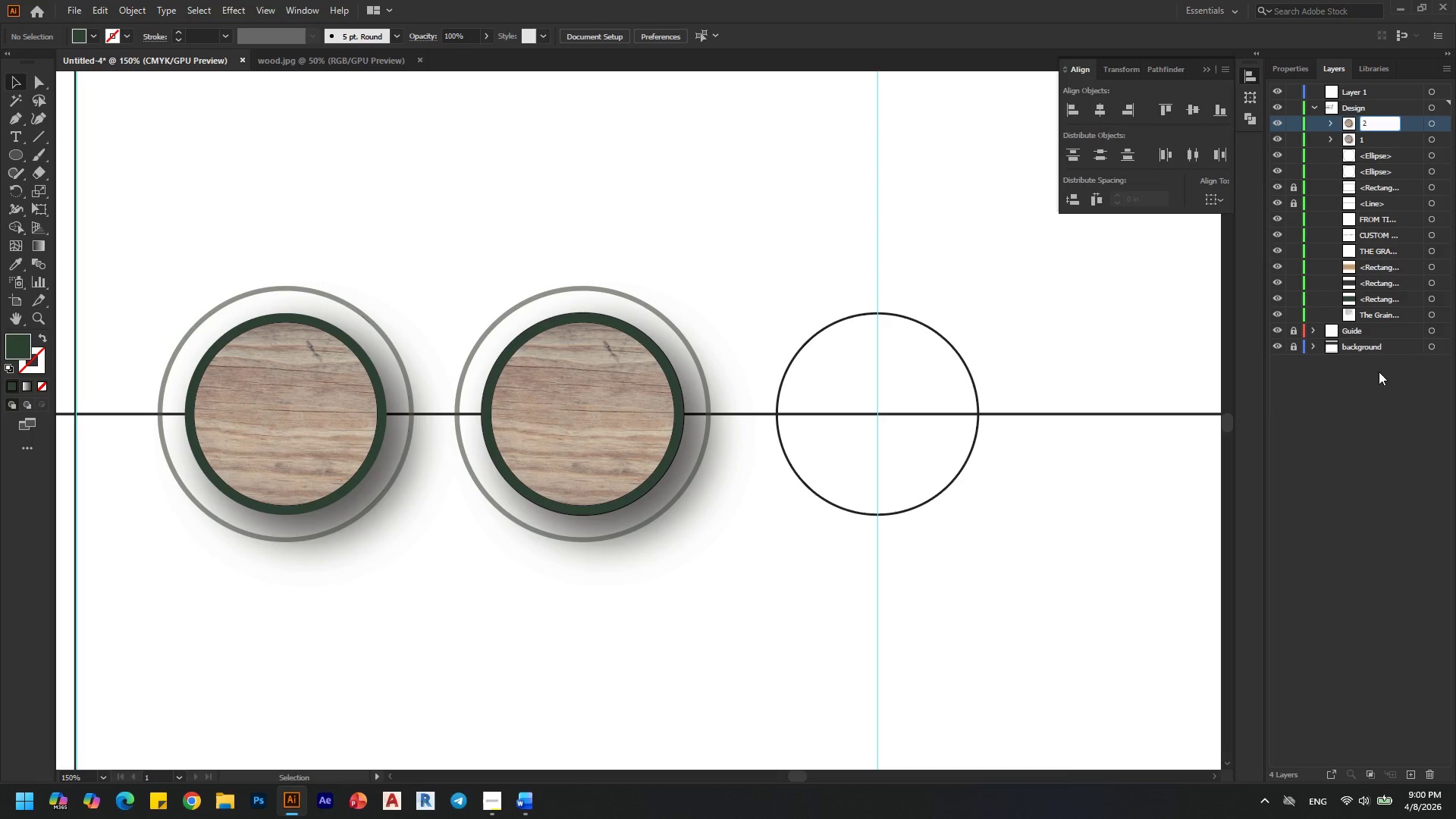 
left_click([1375, 422])
 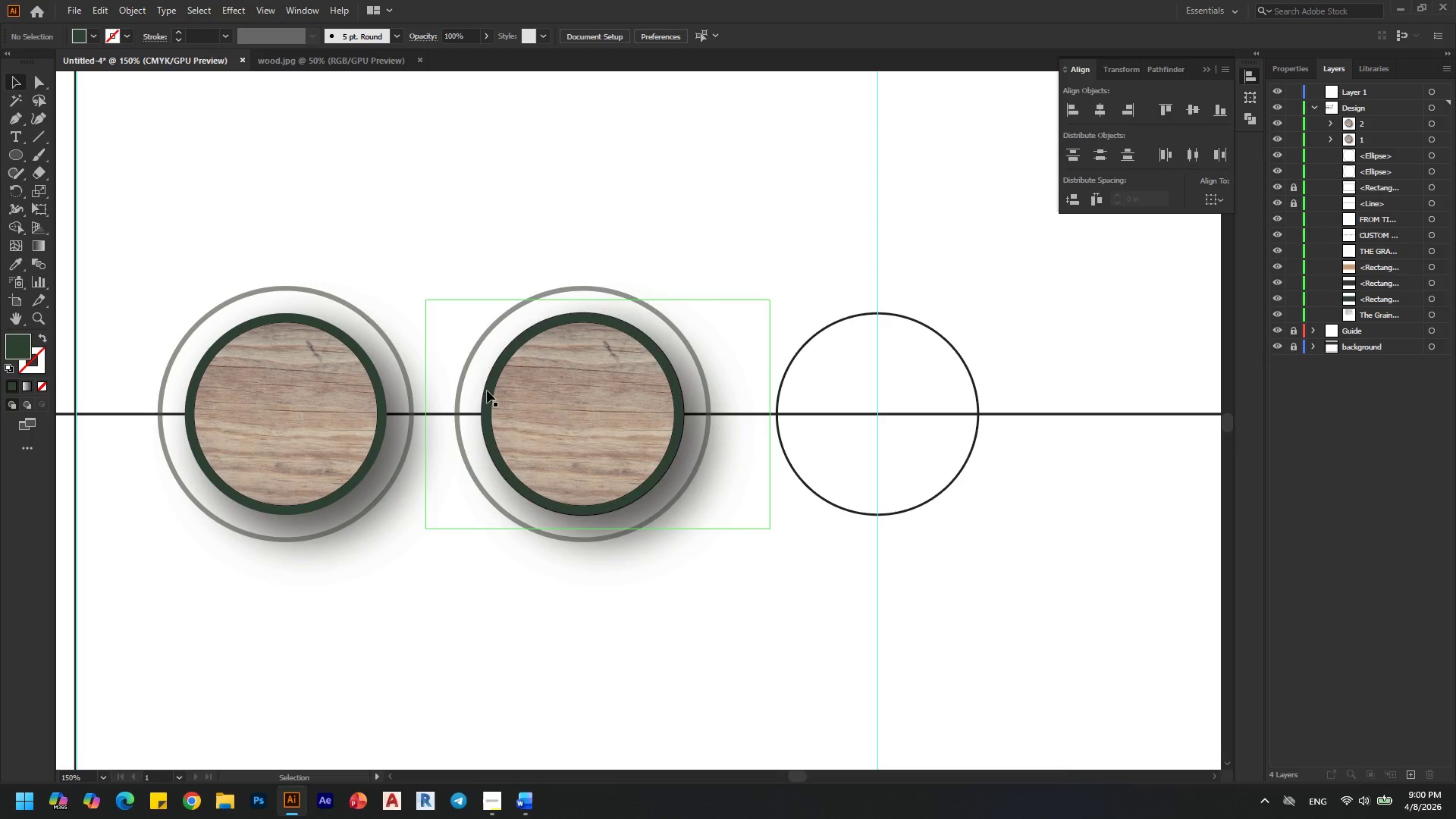 
key(Alt+AltLeft)
 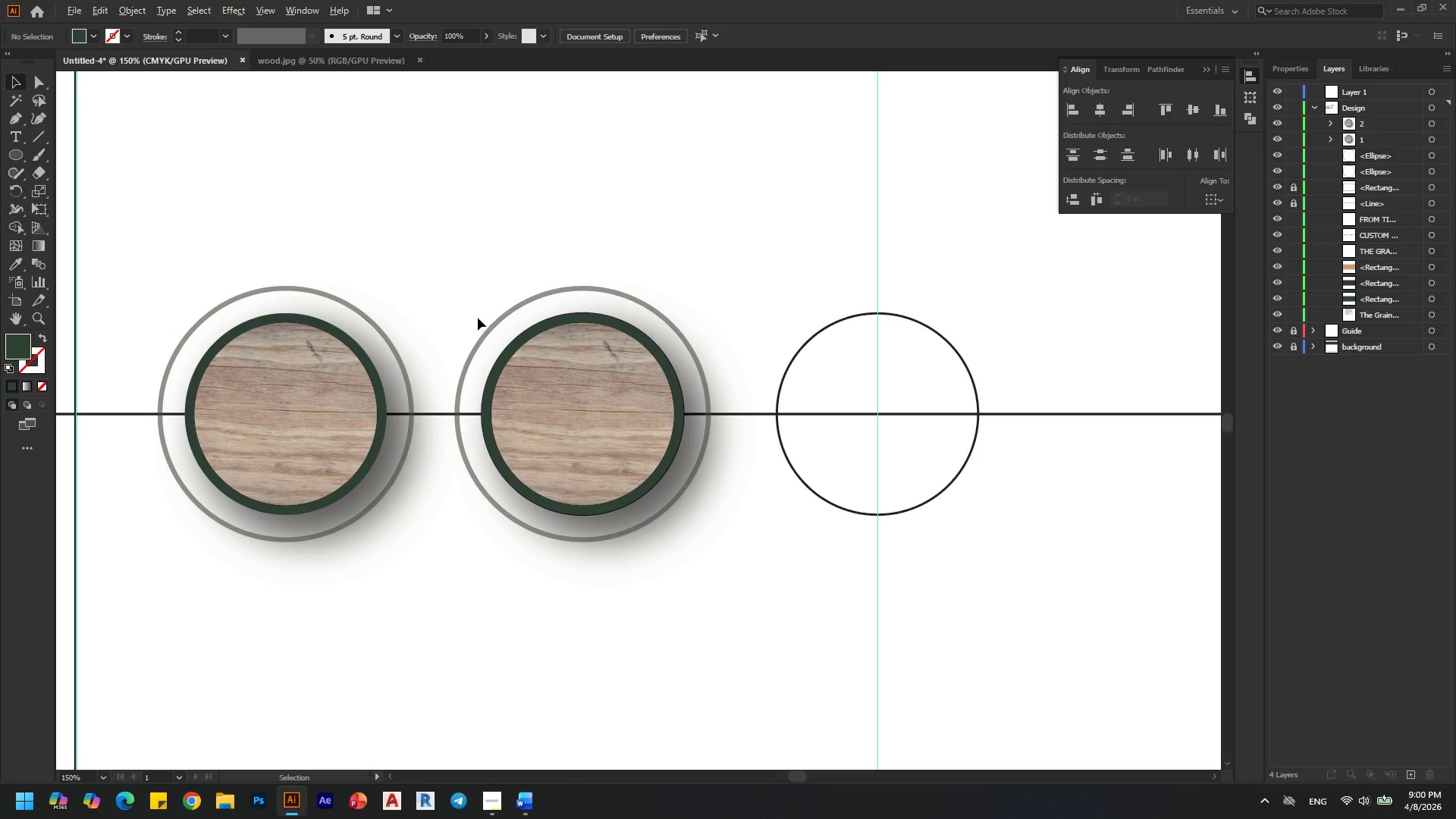 
scroll: coordinate [478, 318], scroll_direction: down, amount: 3.0
 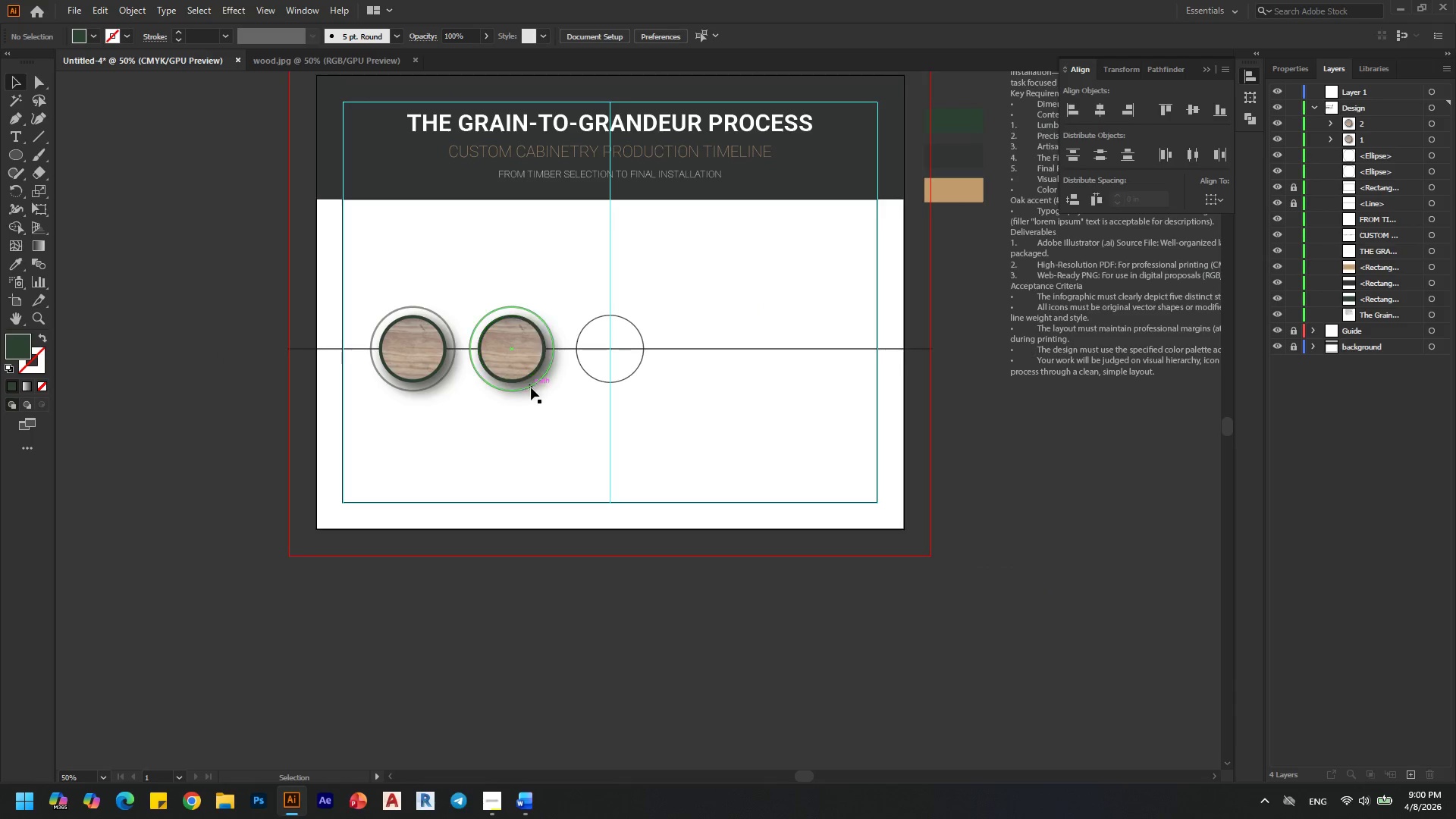 
key(Alt+AltLeft)
 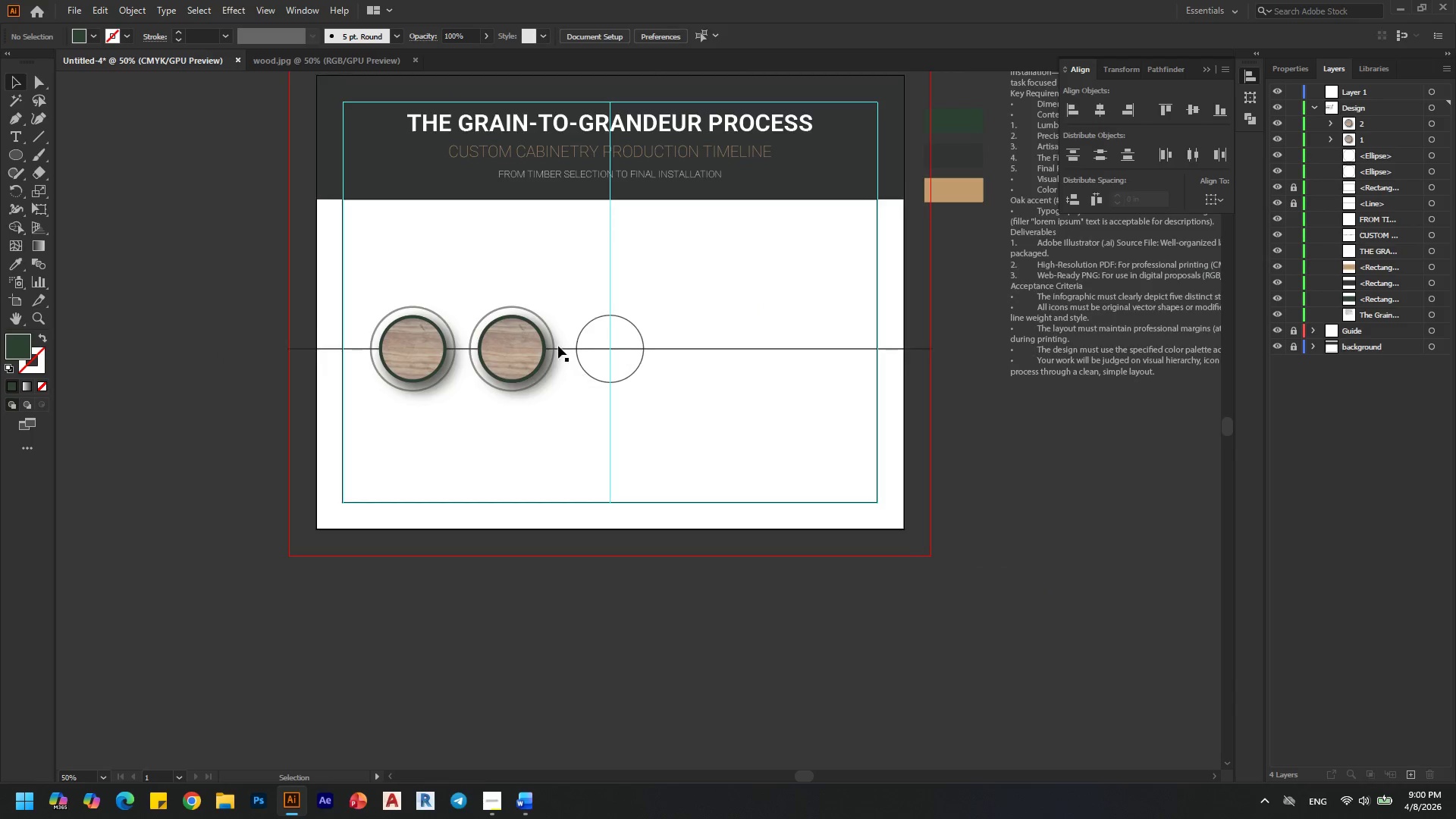 
scroll: coordinate [555, 340], scroll_direction: up, amount: 1.0
 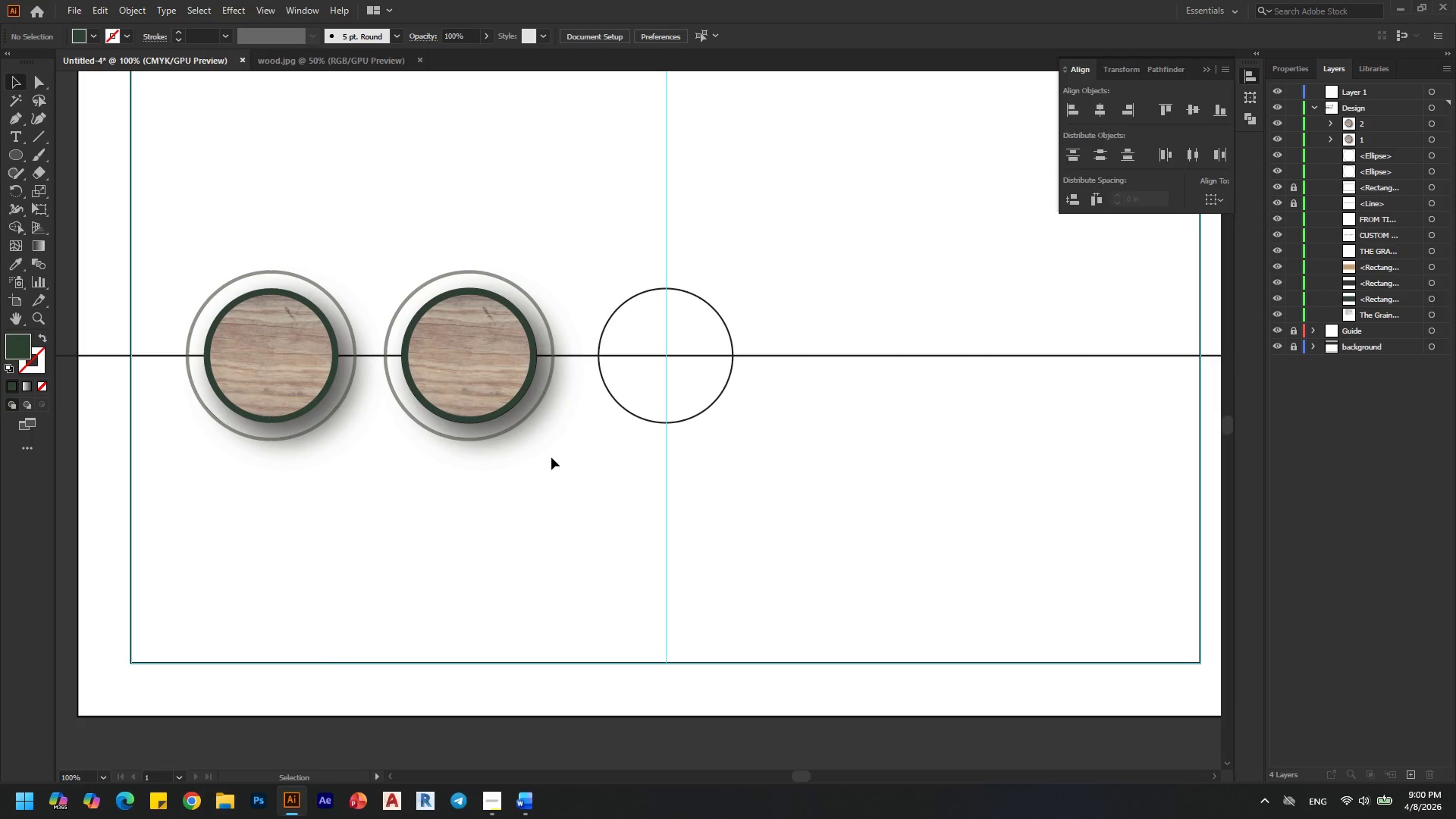 
left_click_drag(start_coordinate=[550, 463], to_coordinate=[447, 391])
 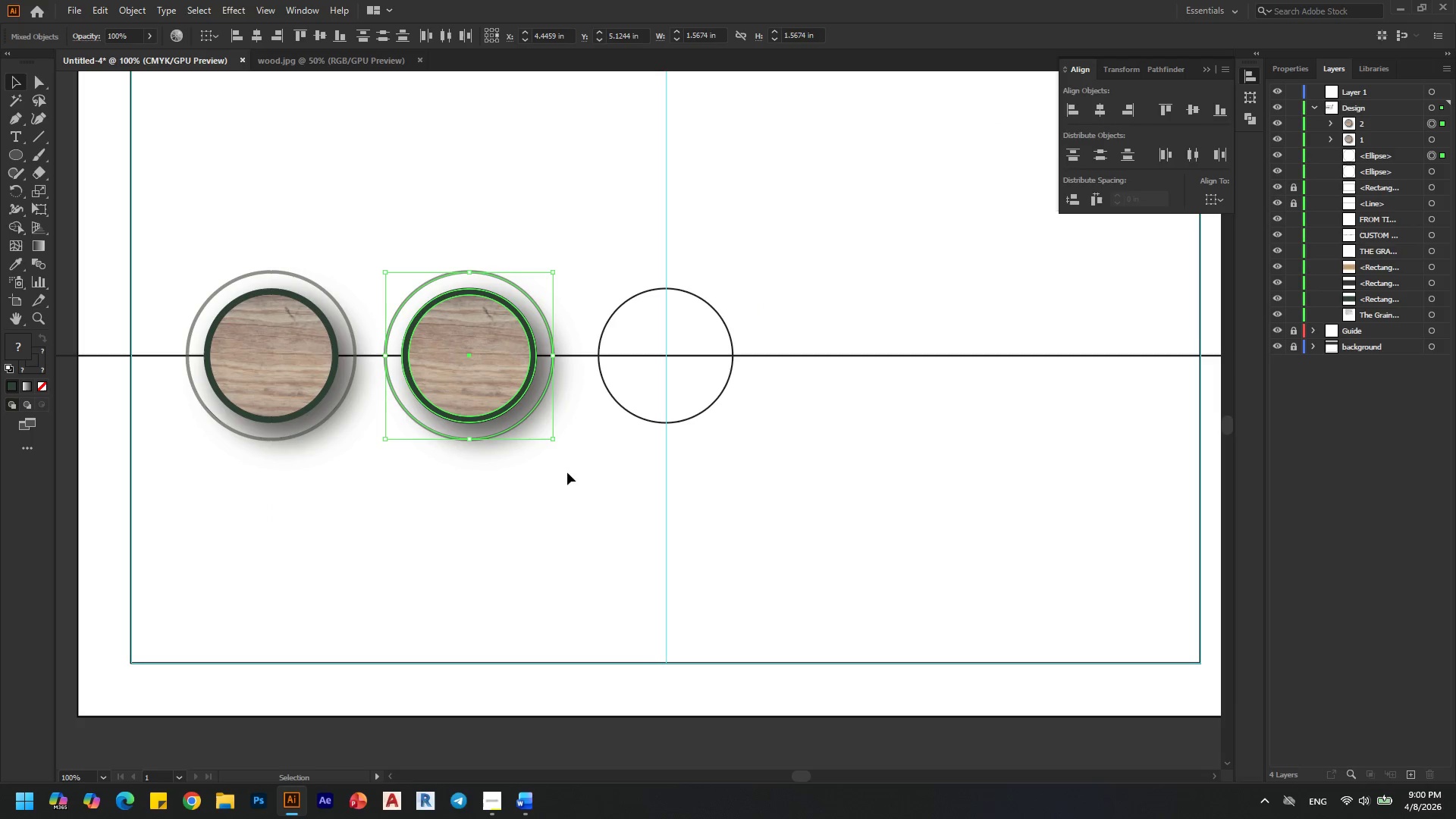 
left_click([538, 484])
 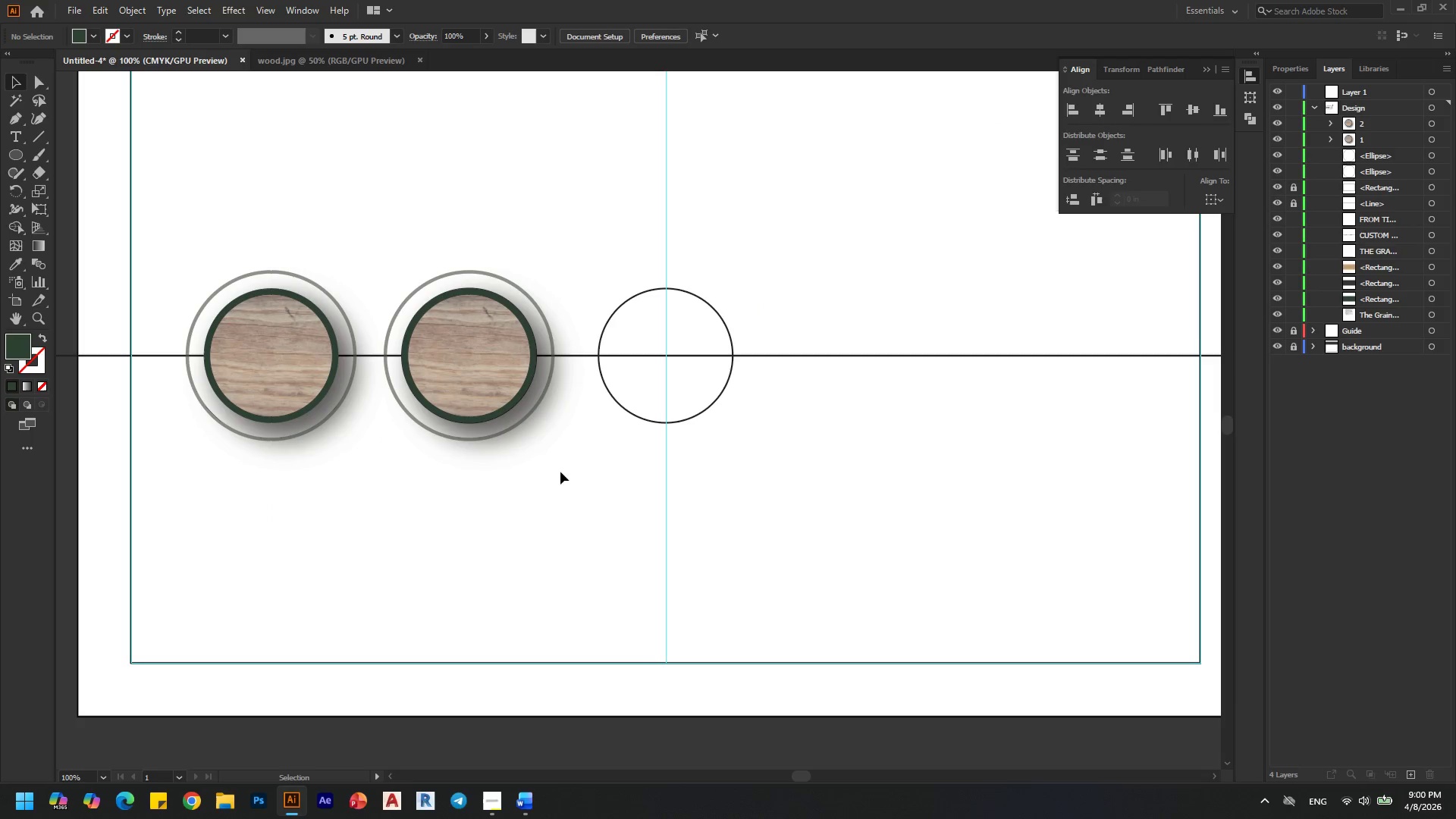 
left_click_drag(start_coordinate=[562, 465], to_coordinate=[425, 381])
 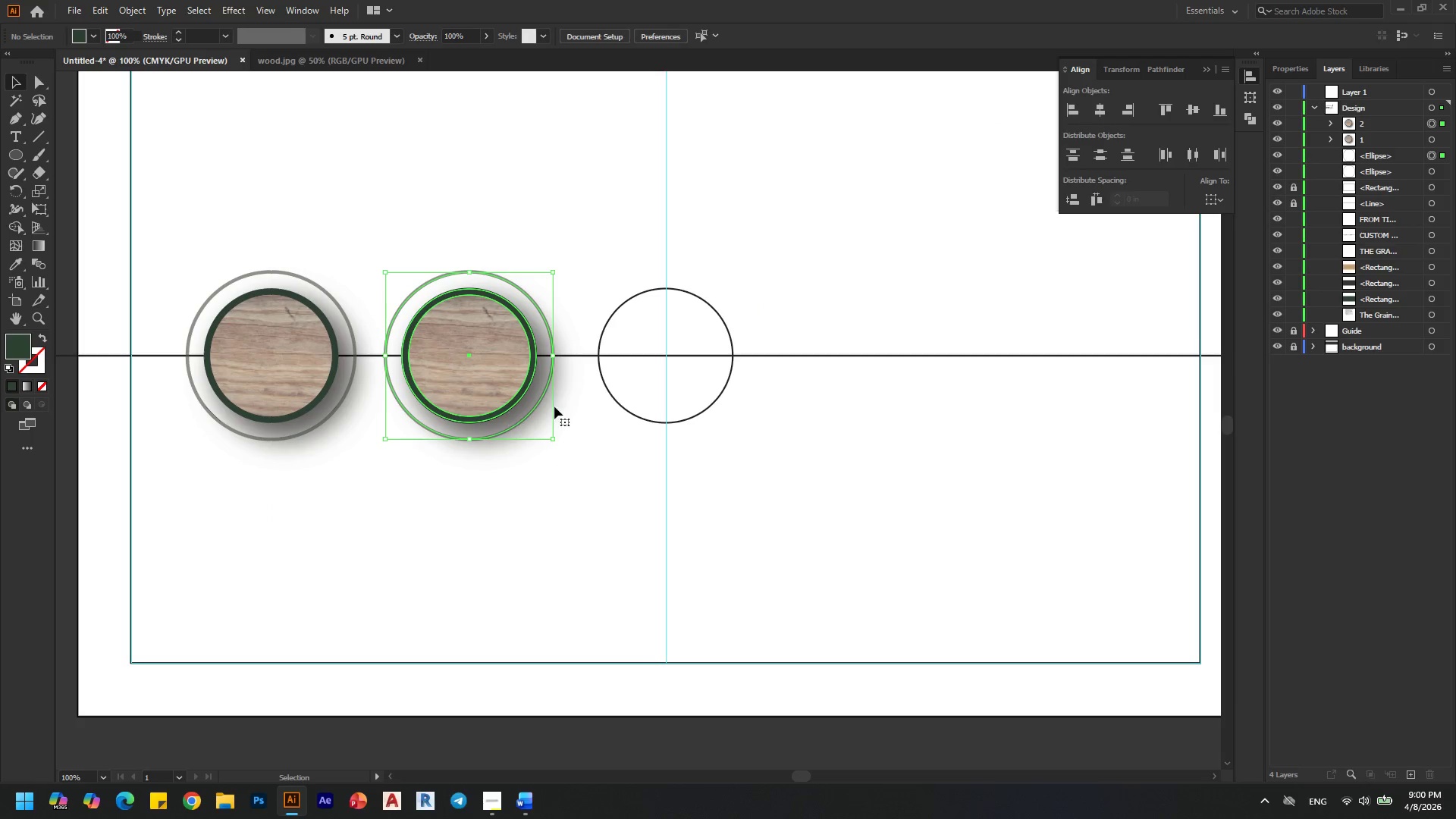 
key(Alt+AltLeft)
 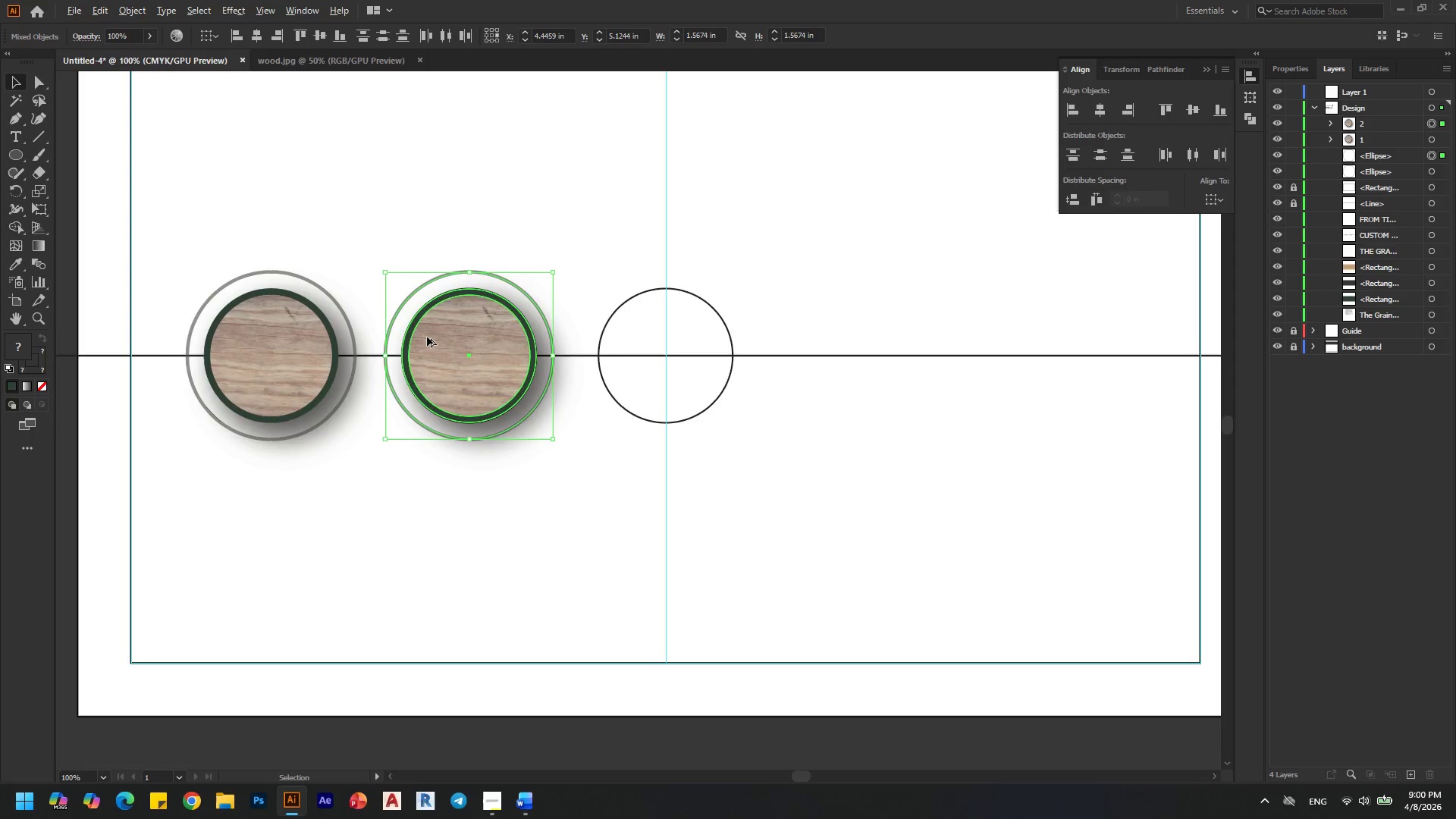 
hold_key(key=AltLeft, duration=3.02)
 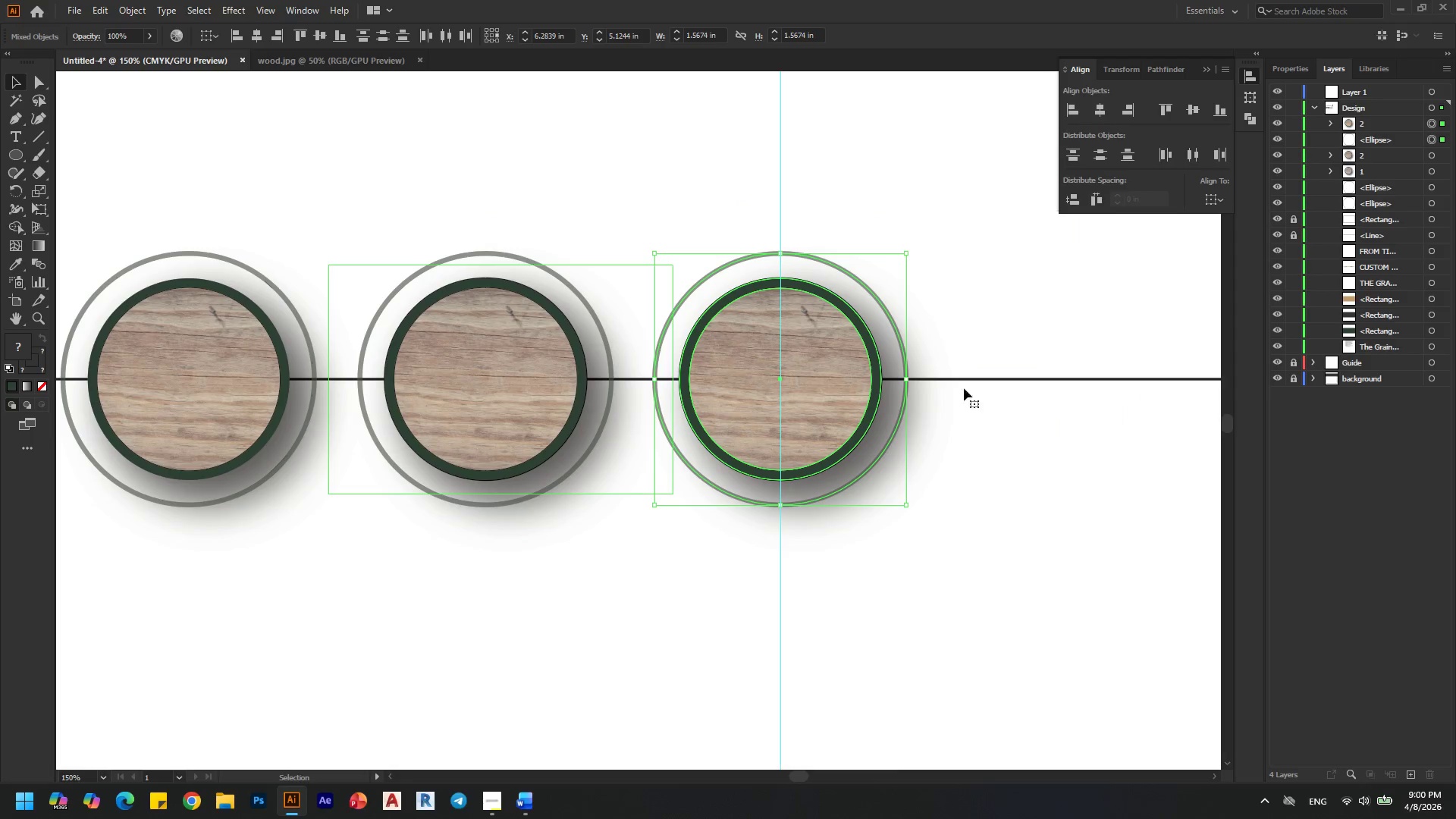 
scroll: coordinate [427, 337], scroll_direction: up, amount: 1.0
 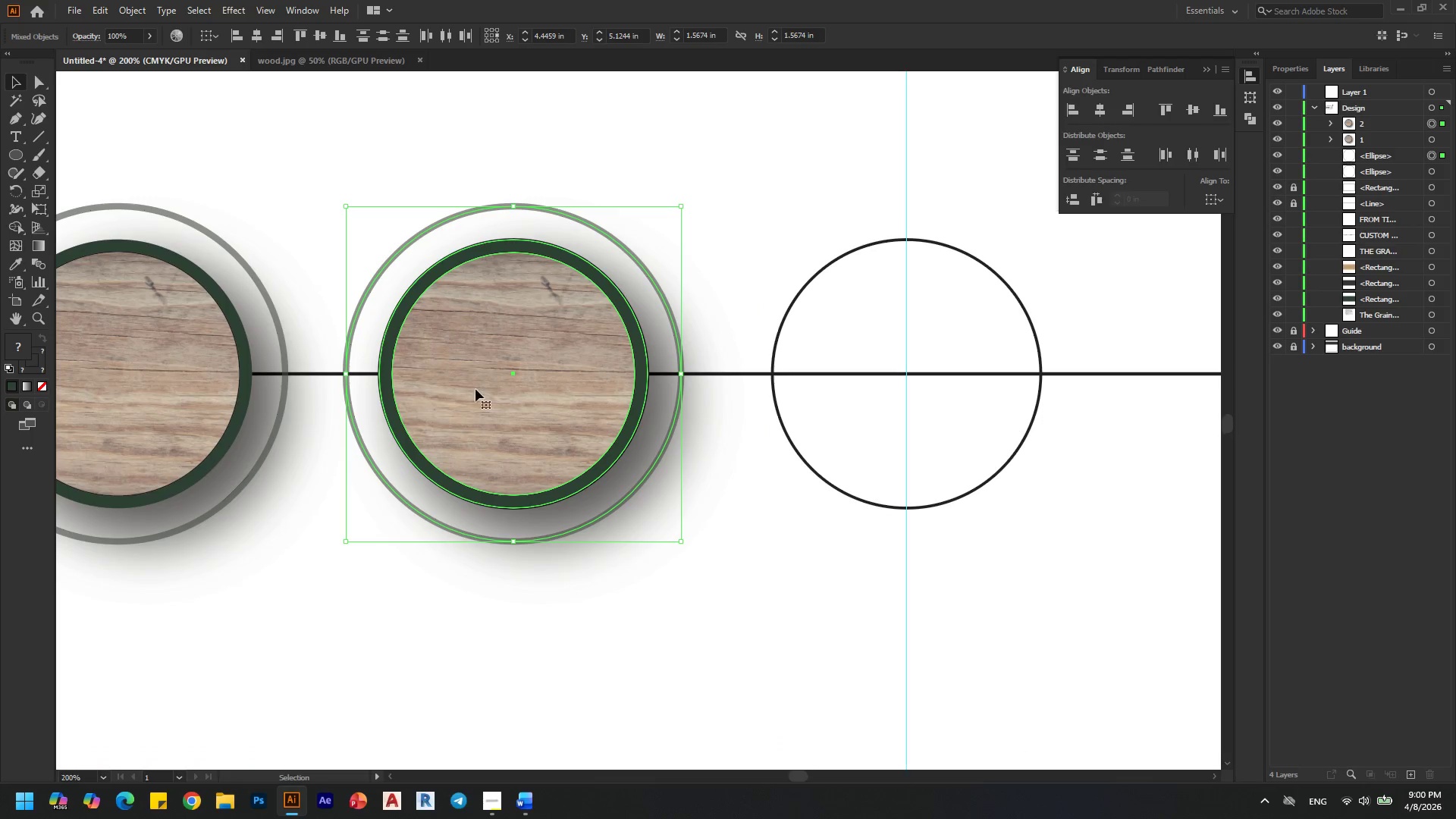 
left_click_drag(start_coordinate=[482, 424], to_coordinate=[876, 418])
 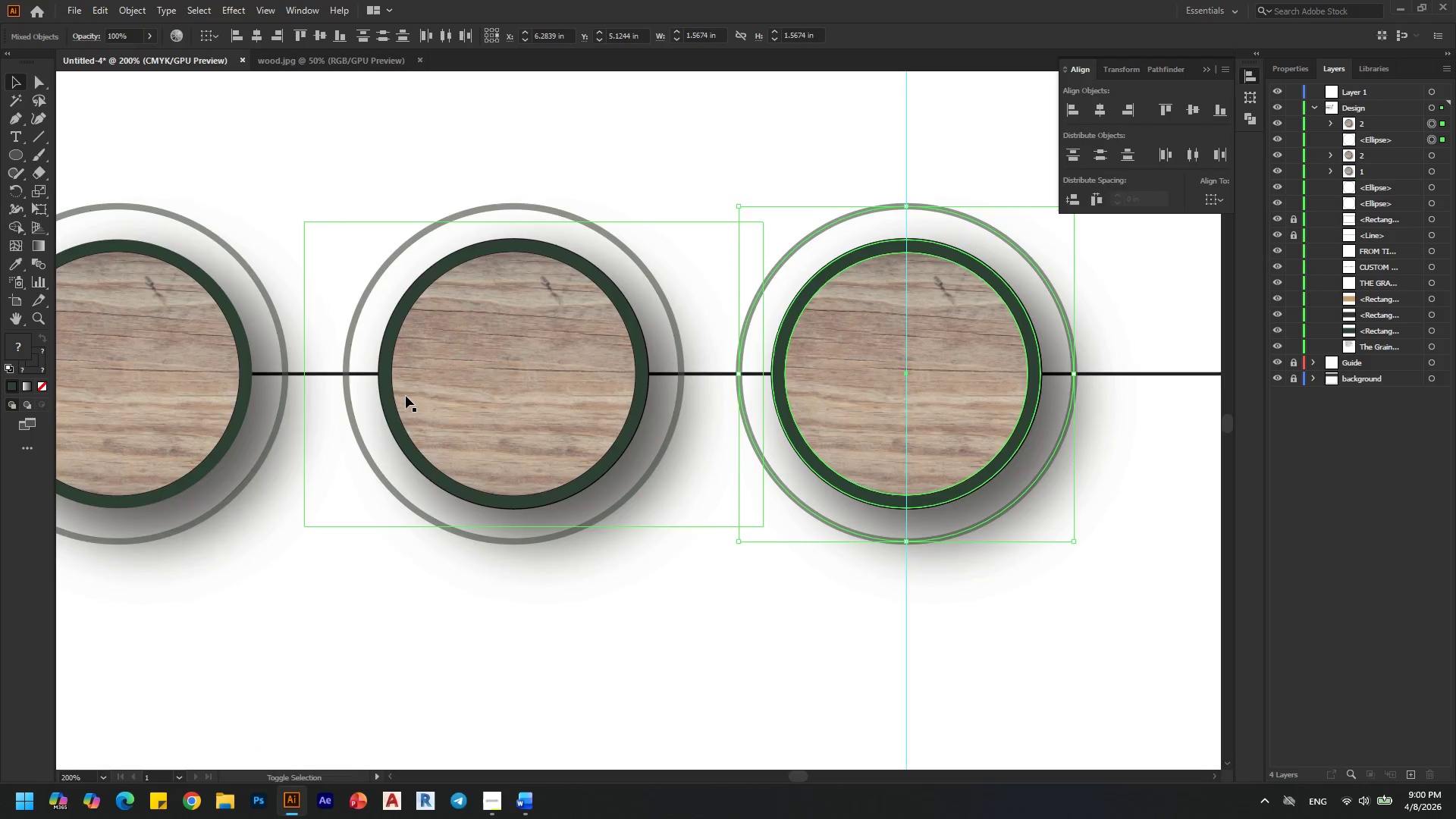 
hold_key(key=ShiftLeft, duration=1.5)
 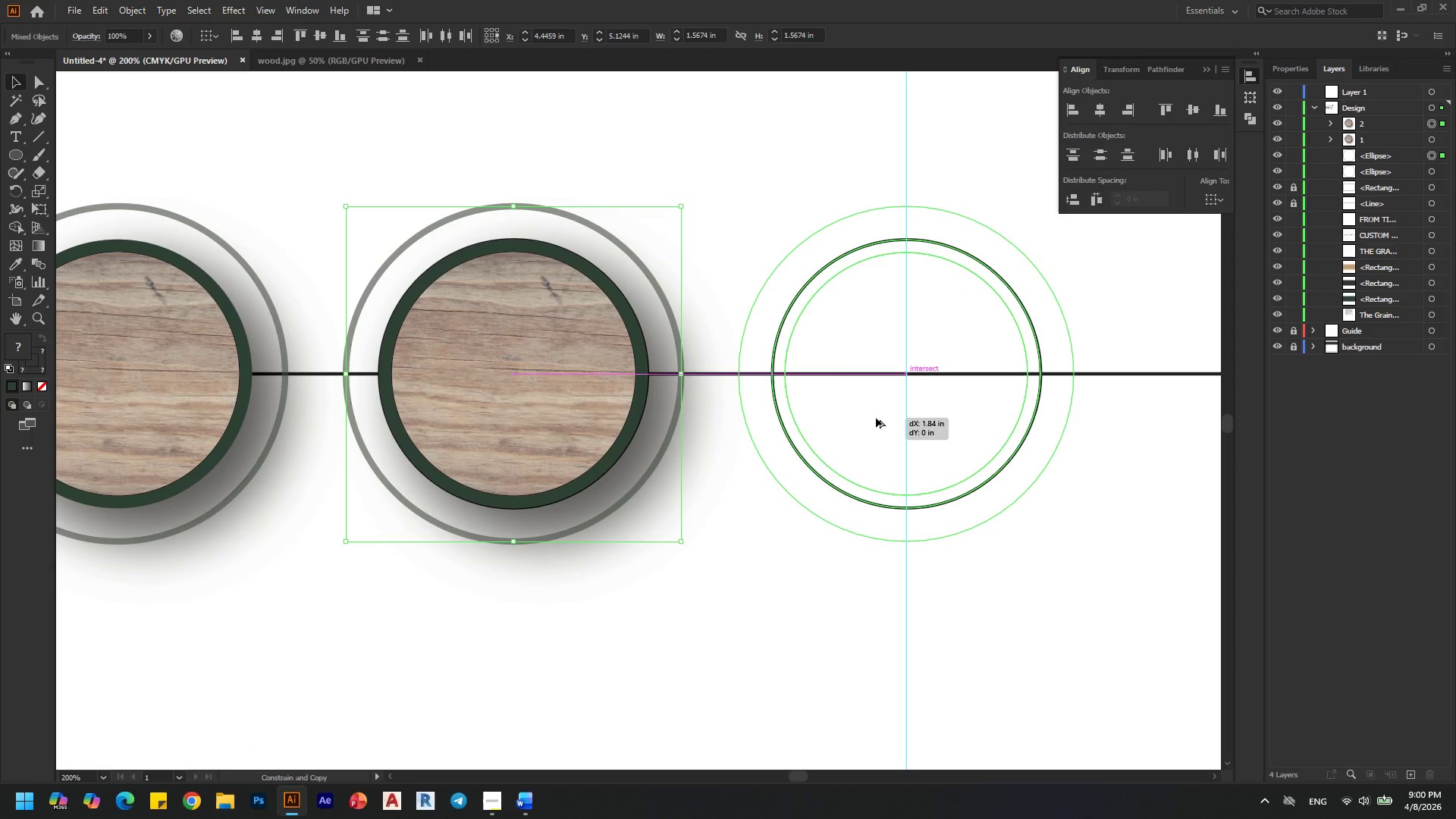 
hold_key(key=ShiftLeft, duration=1.09)
 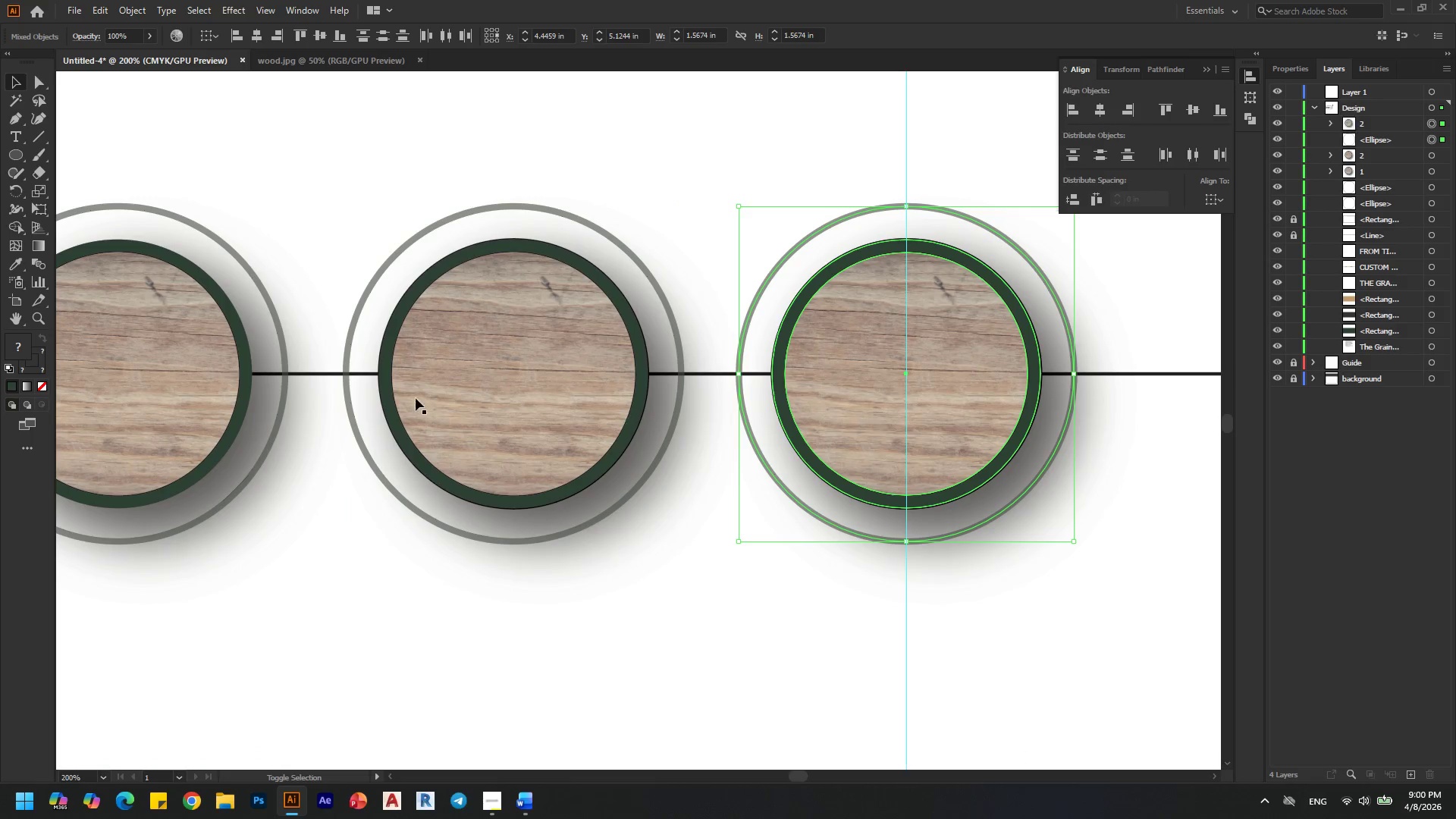 
key(Alt+AltLeft)
 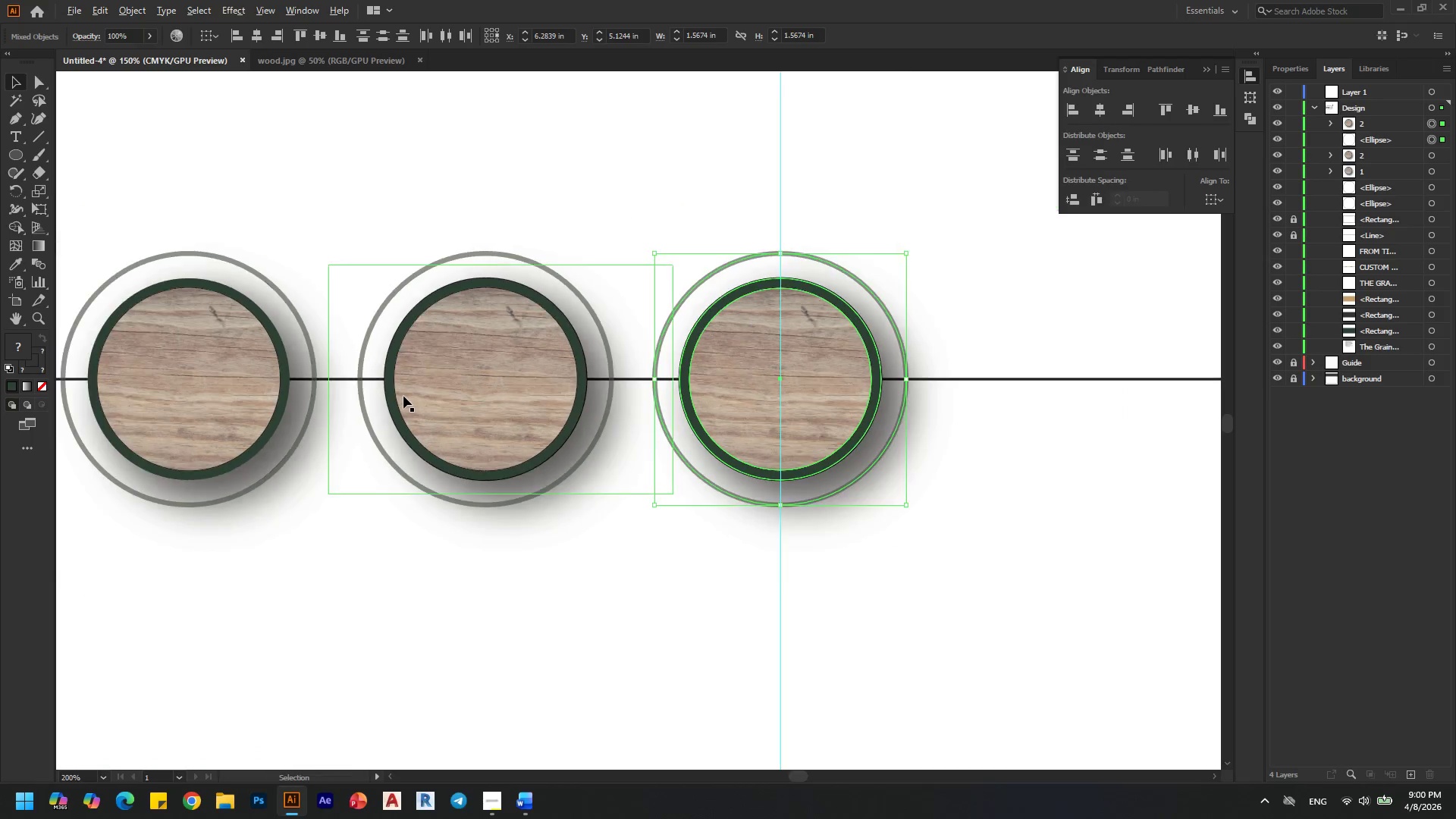 
scroll: coordinate [403, 396], scroll_direction: down, amount: 1.0
 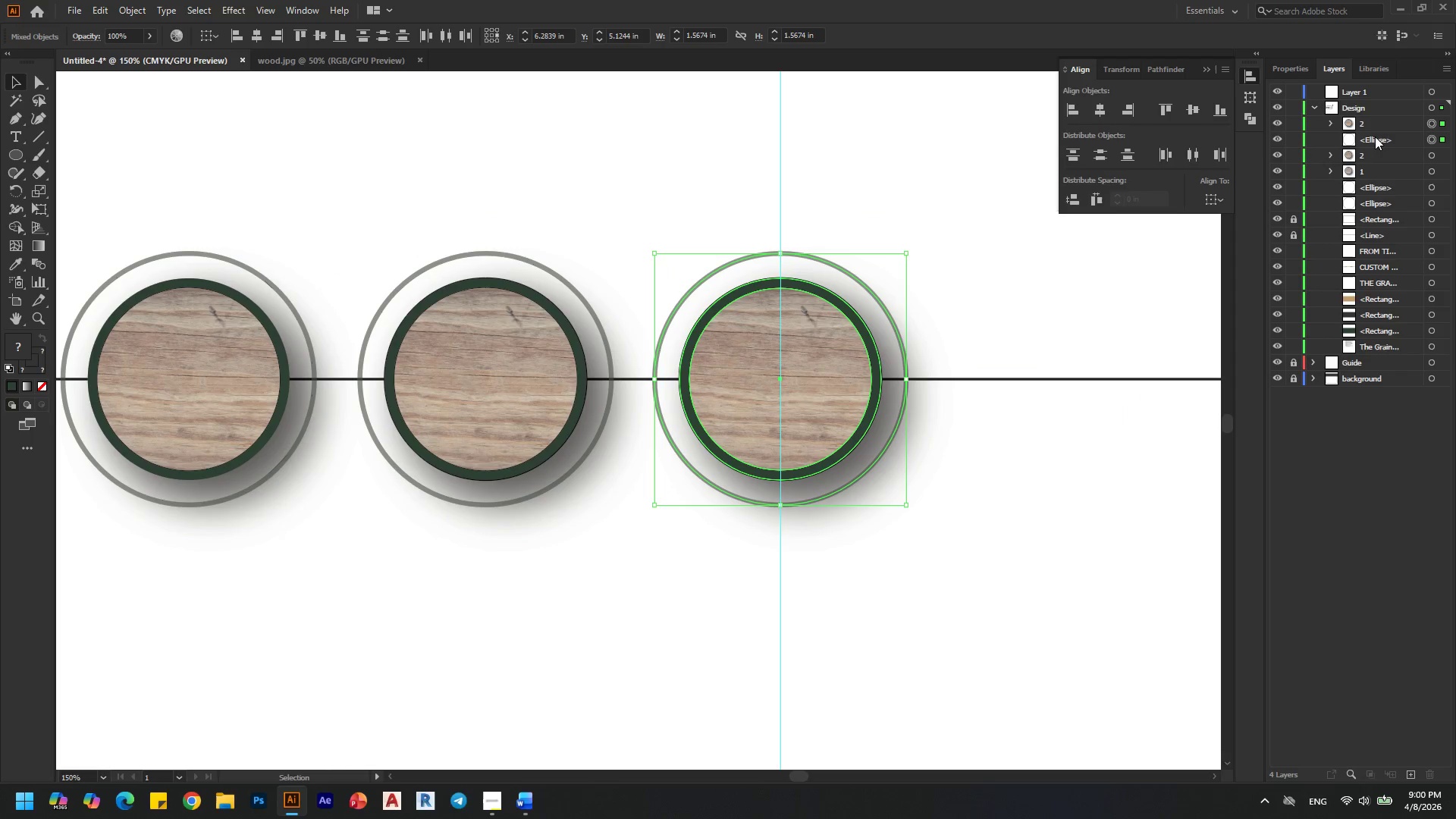 
double_click([1375, 136])
 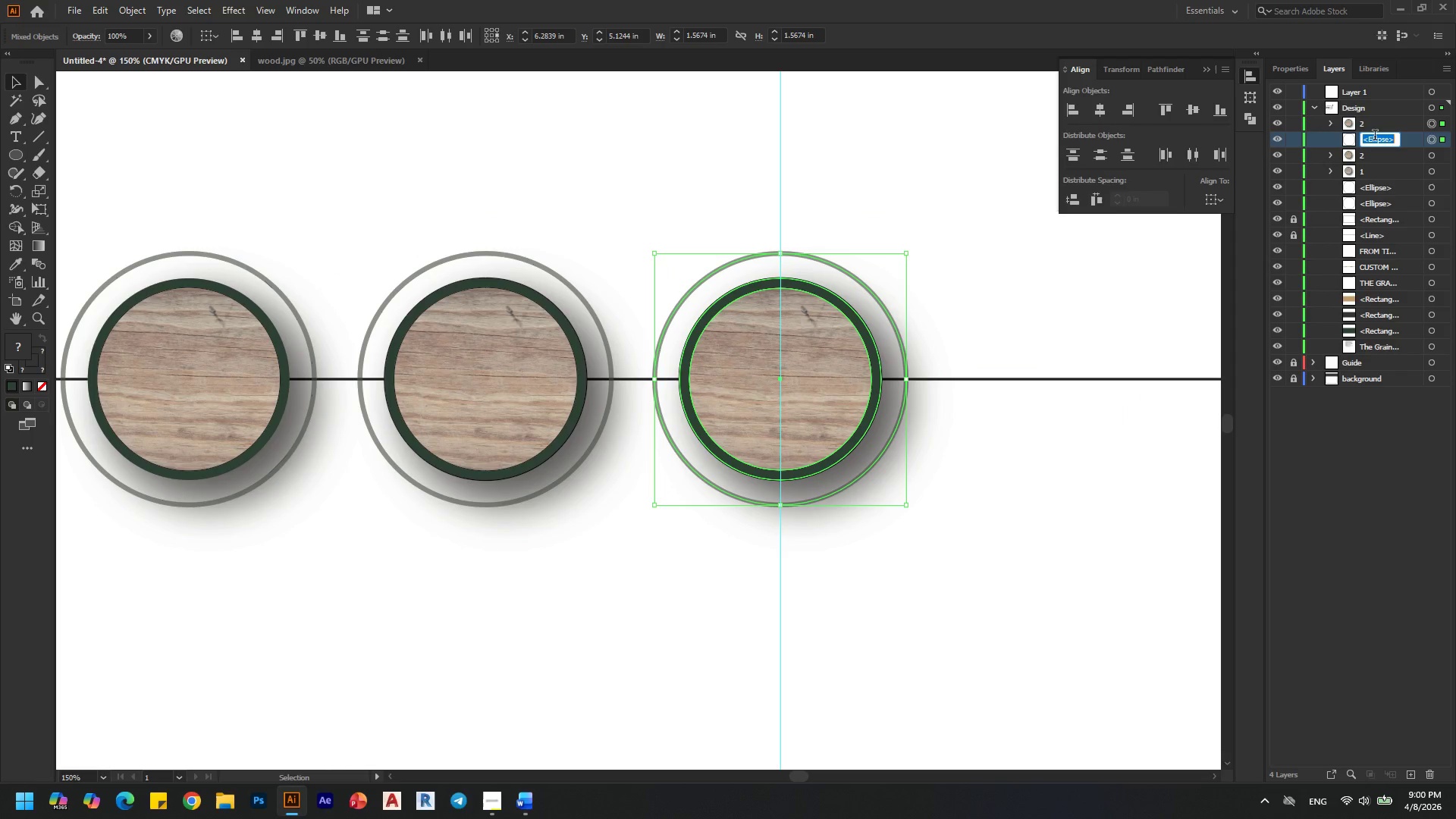 
key(3)
 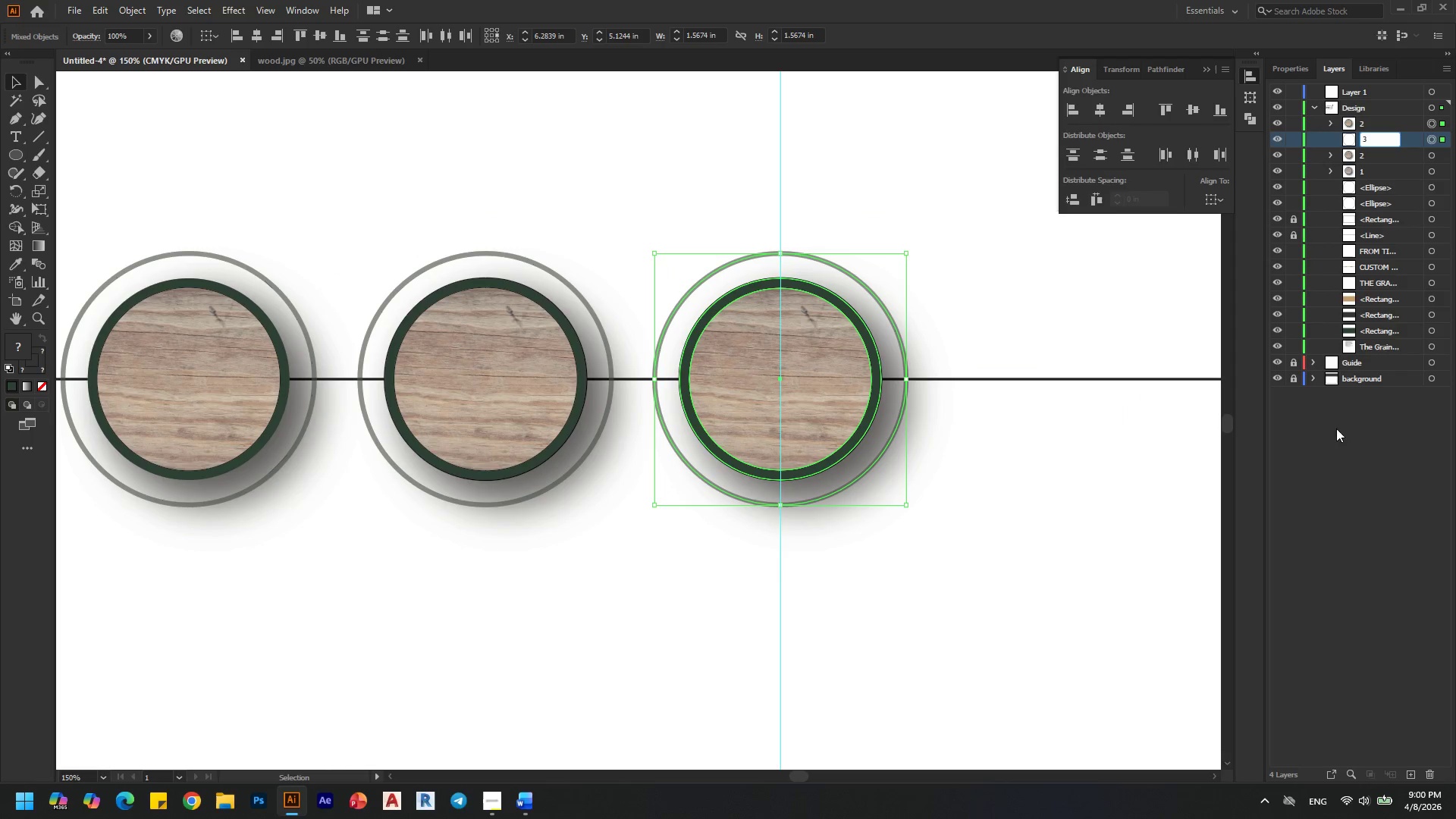 
left_click([1338, 460])
 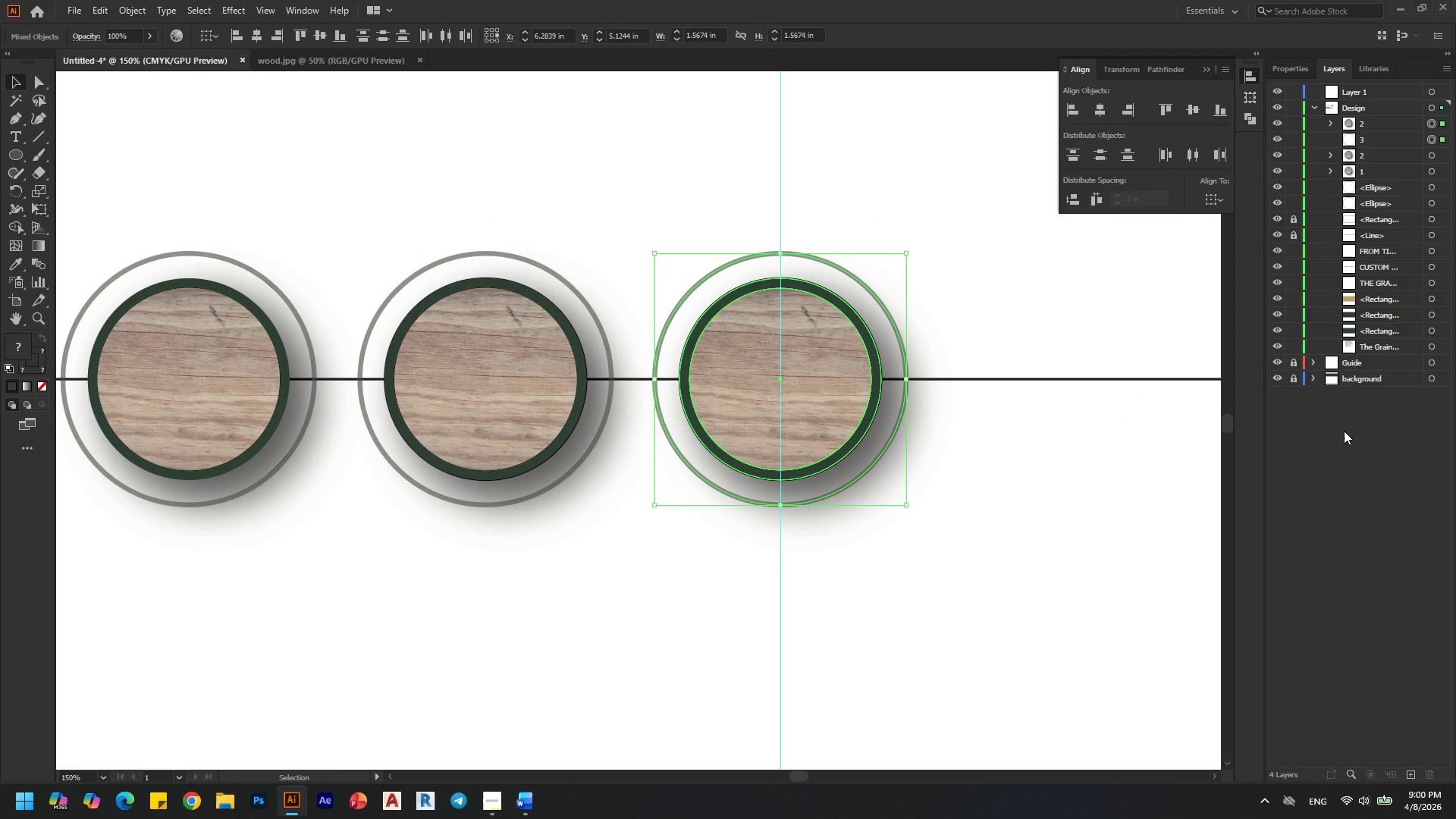 
key(Control+ControlLeft)
 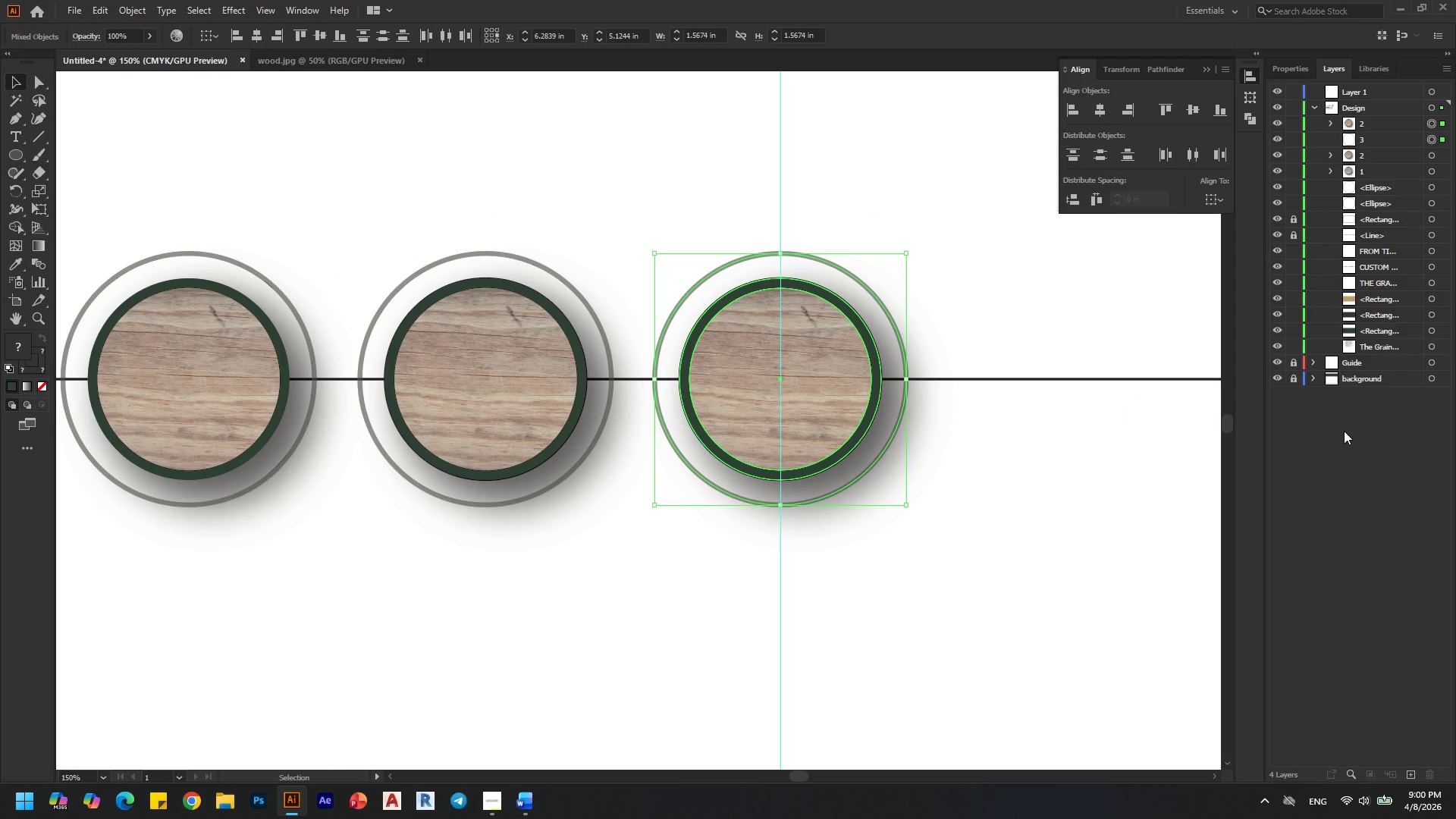 
key(Control+Z)
 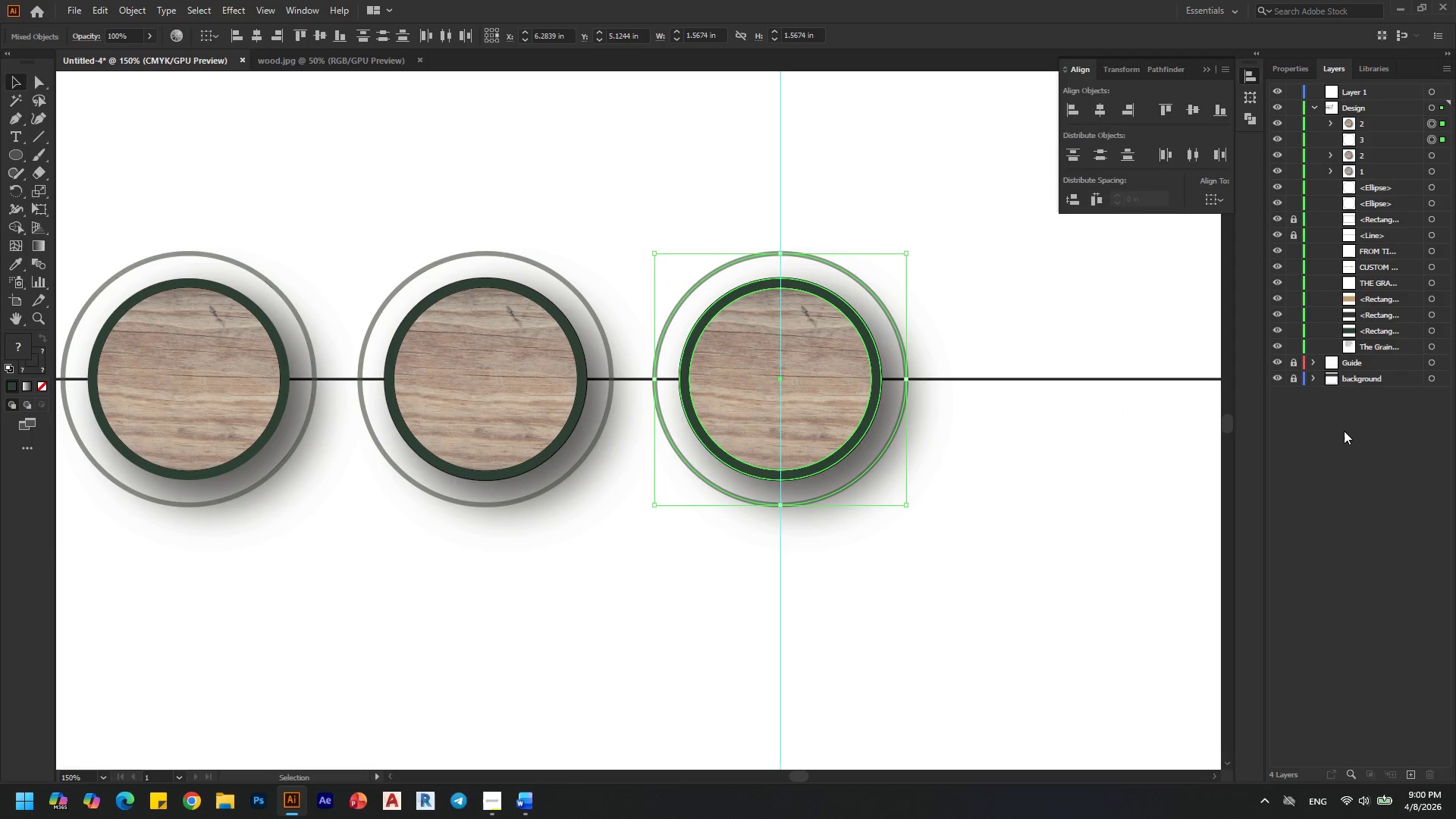 
key(Z)
 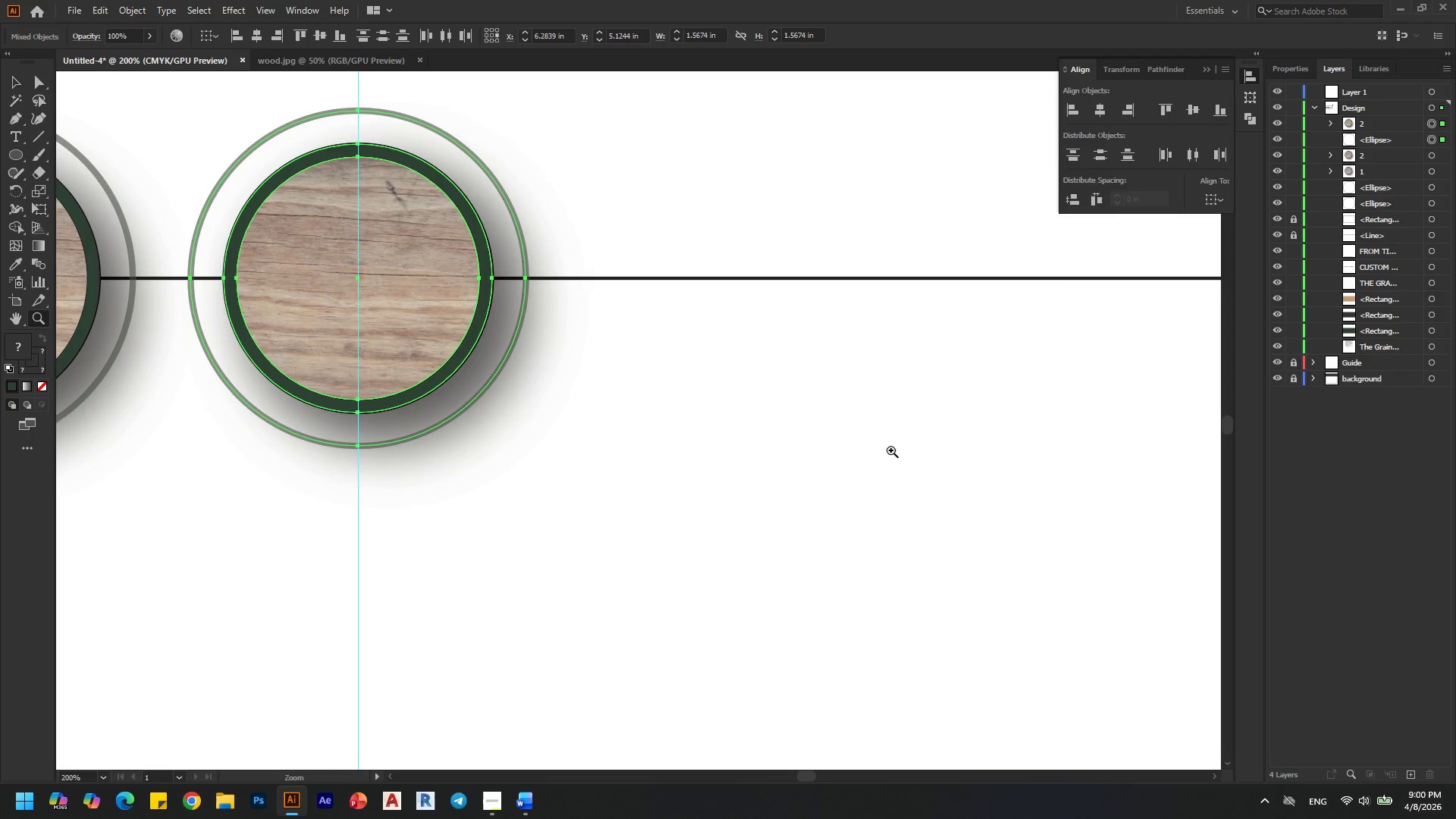 
key(Alt+AltLeft)
 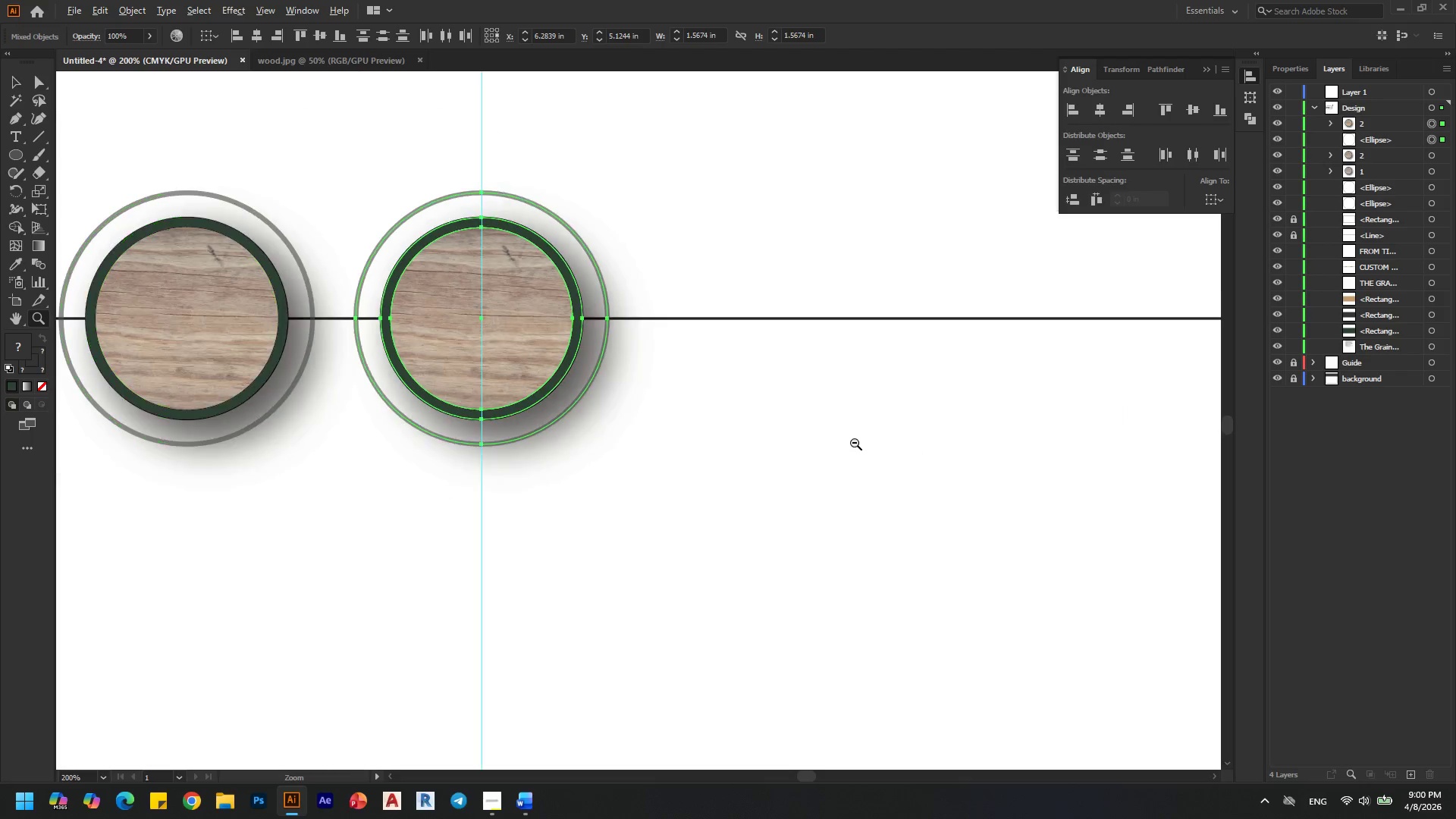 
scroll: coordinate [855, 443], scroll_direction: down, amount: 1.0
 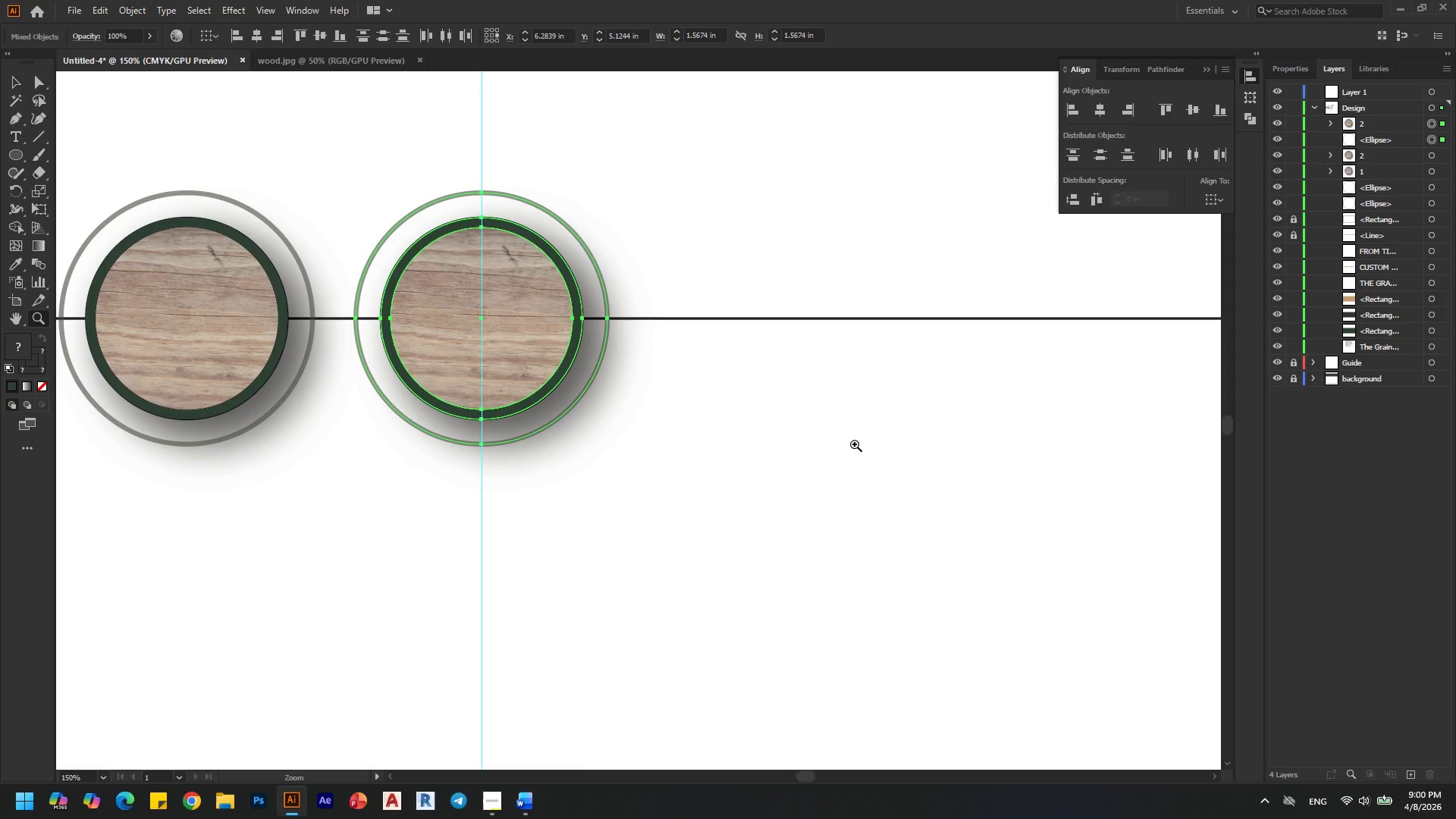 
key(V)
 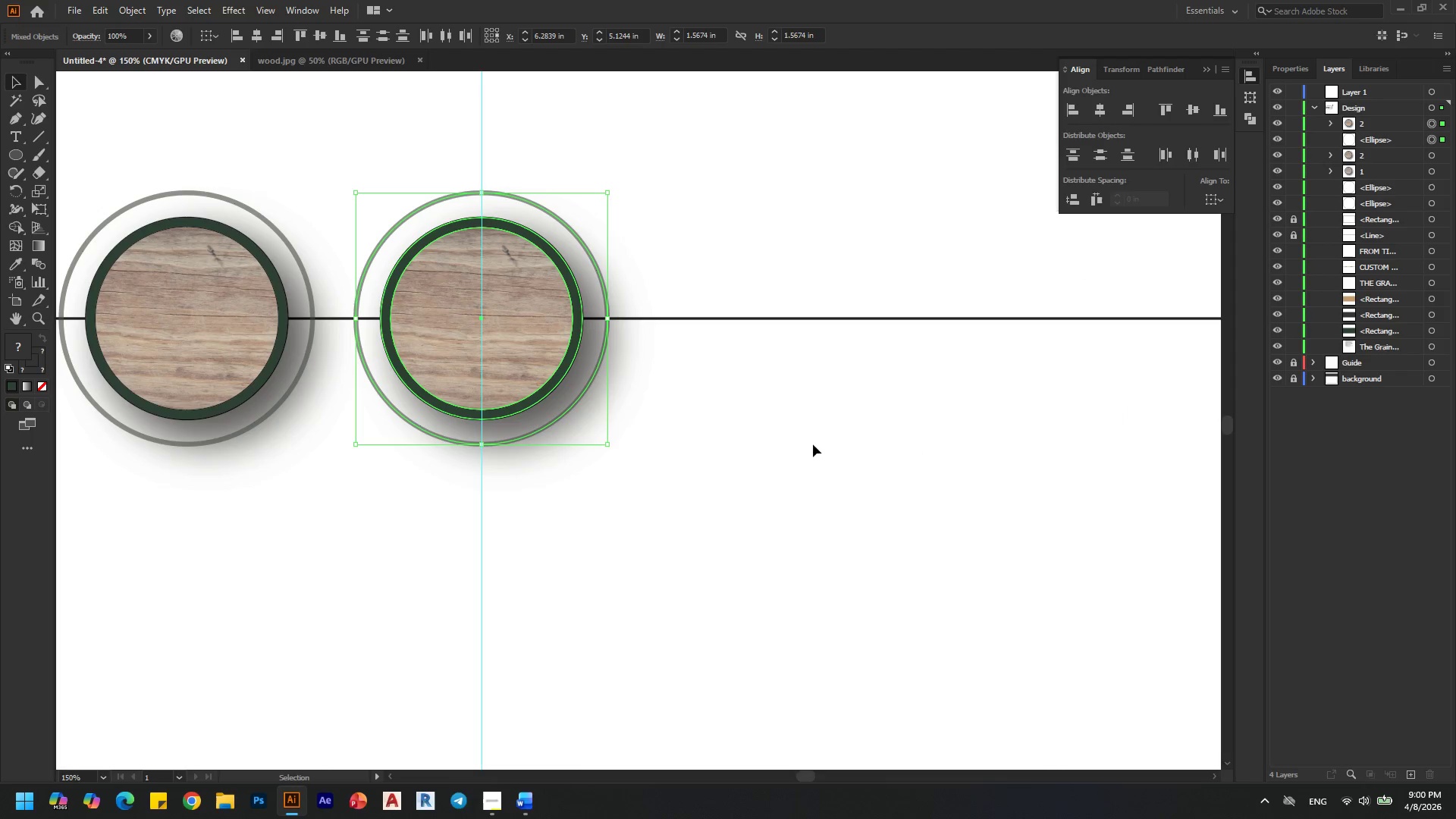 
left_click([813, 444])
 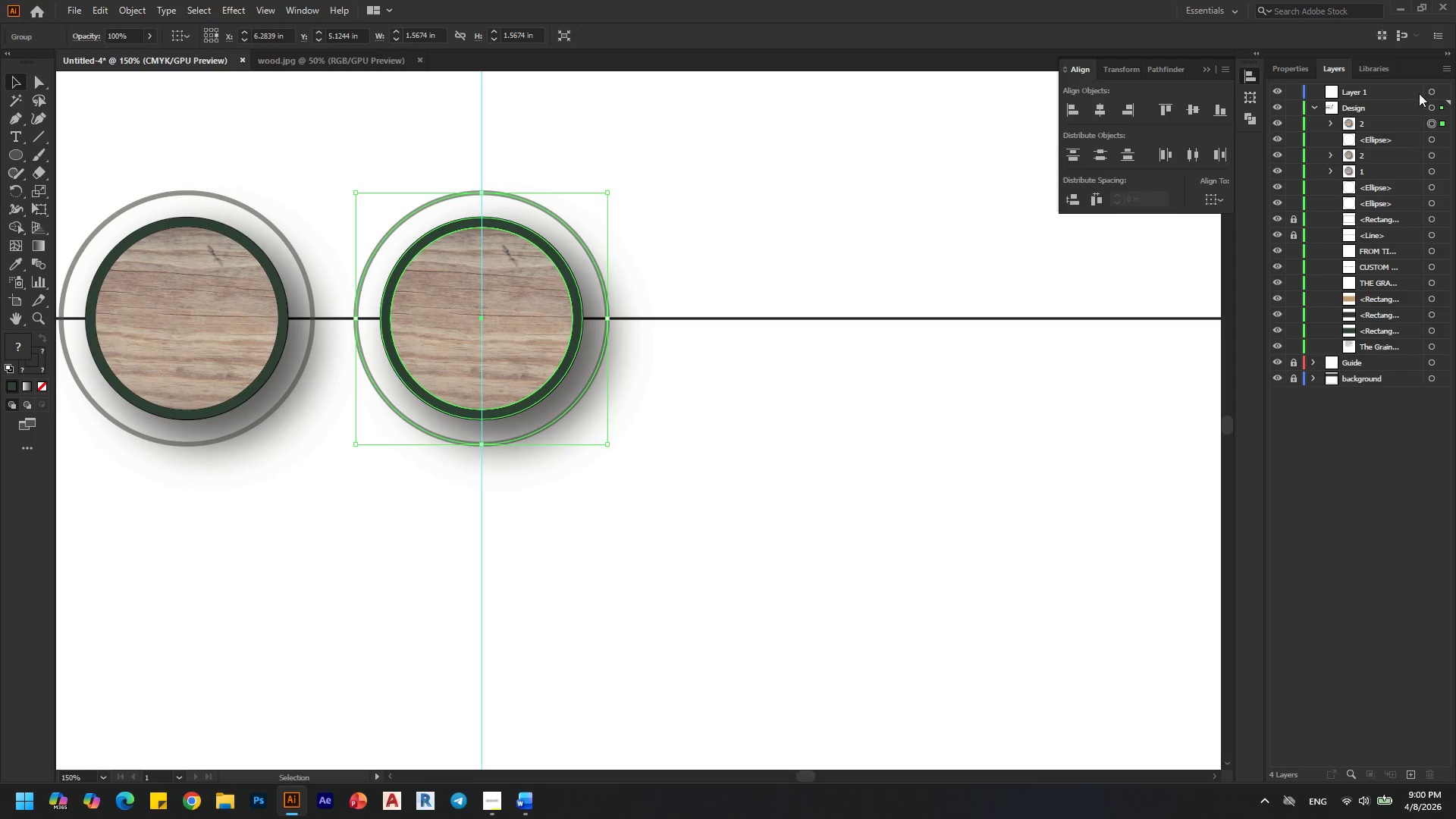 
double_click([1362, 124])
 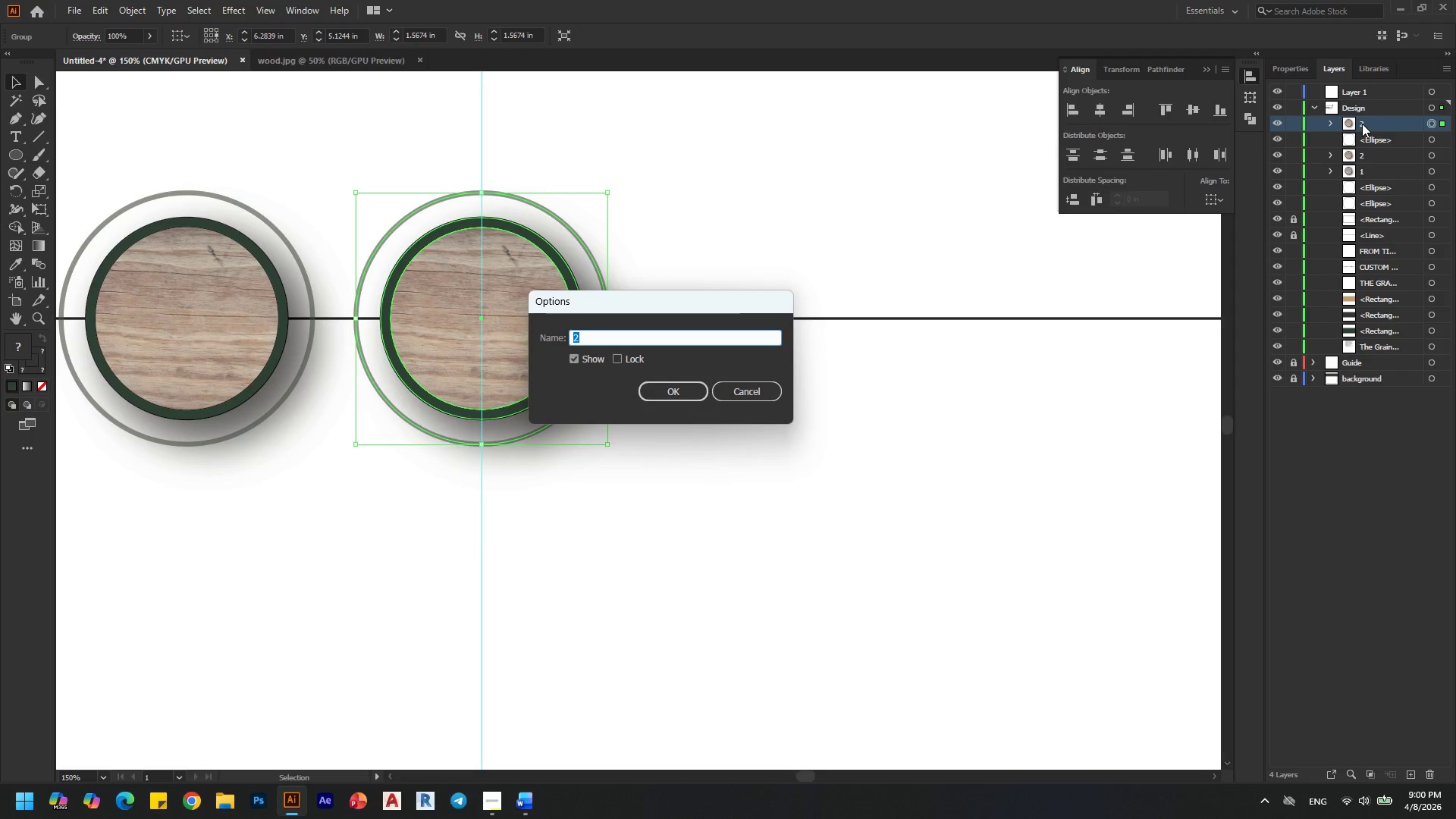 
key(3)
 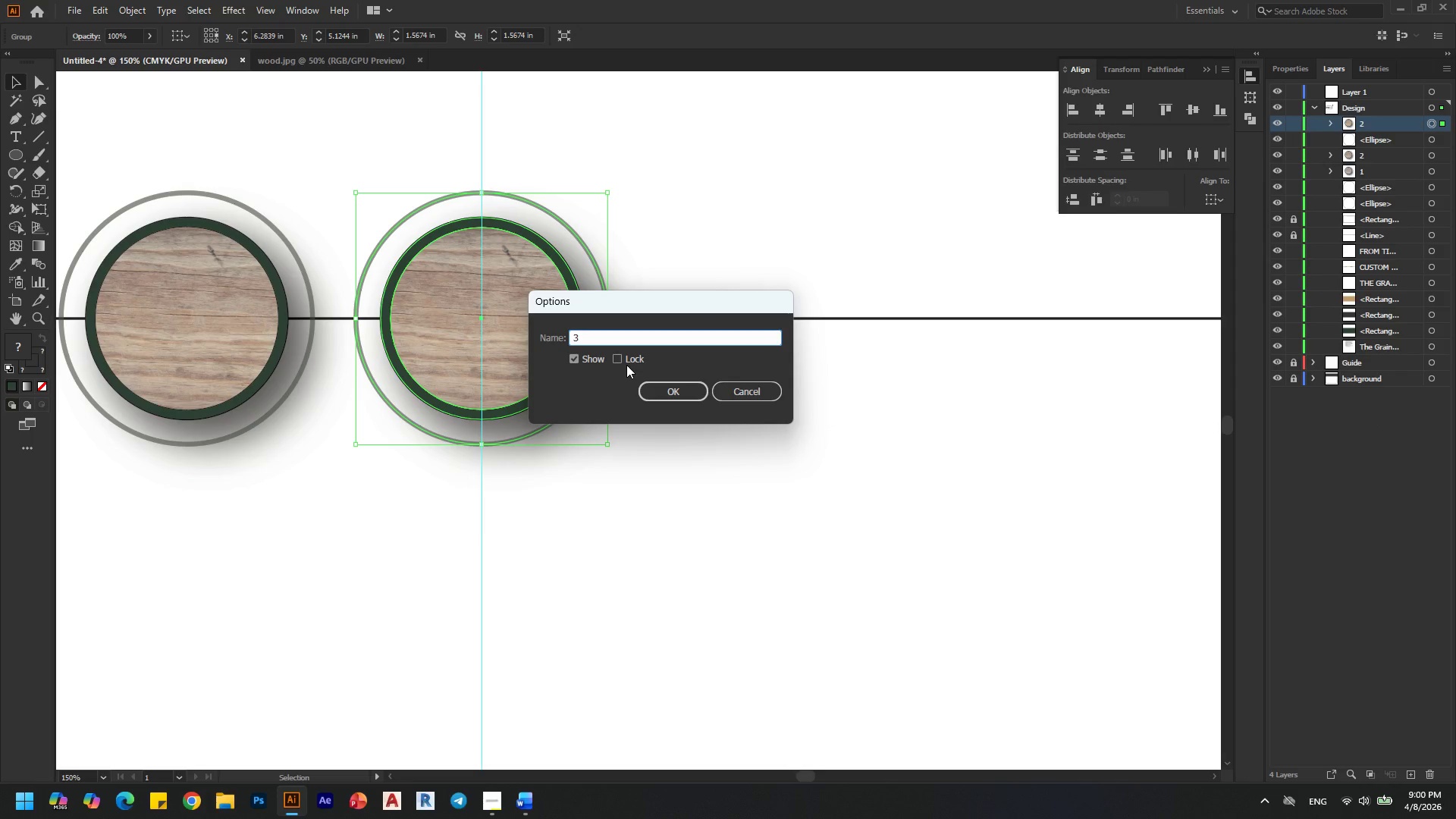 
left_click([682, 389])
 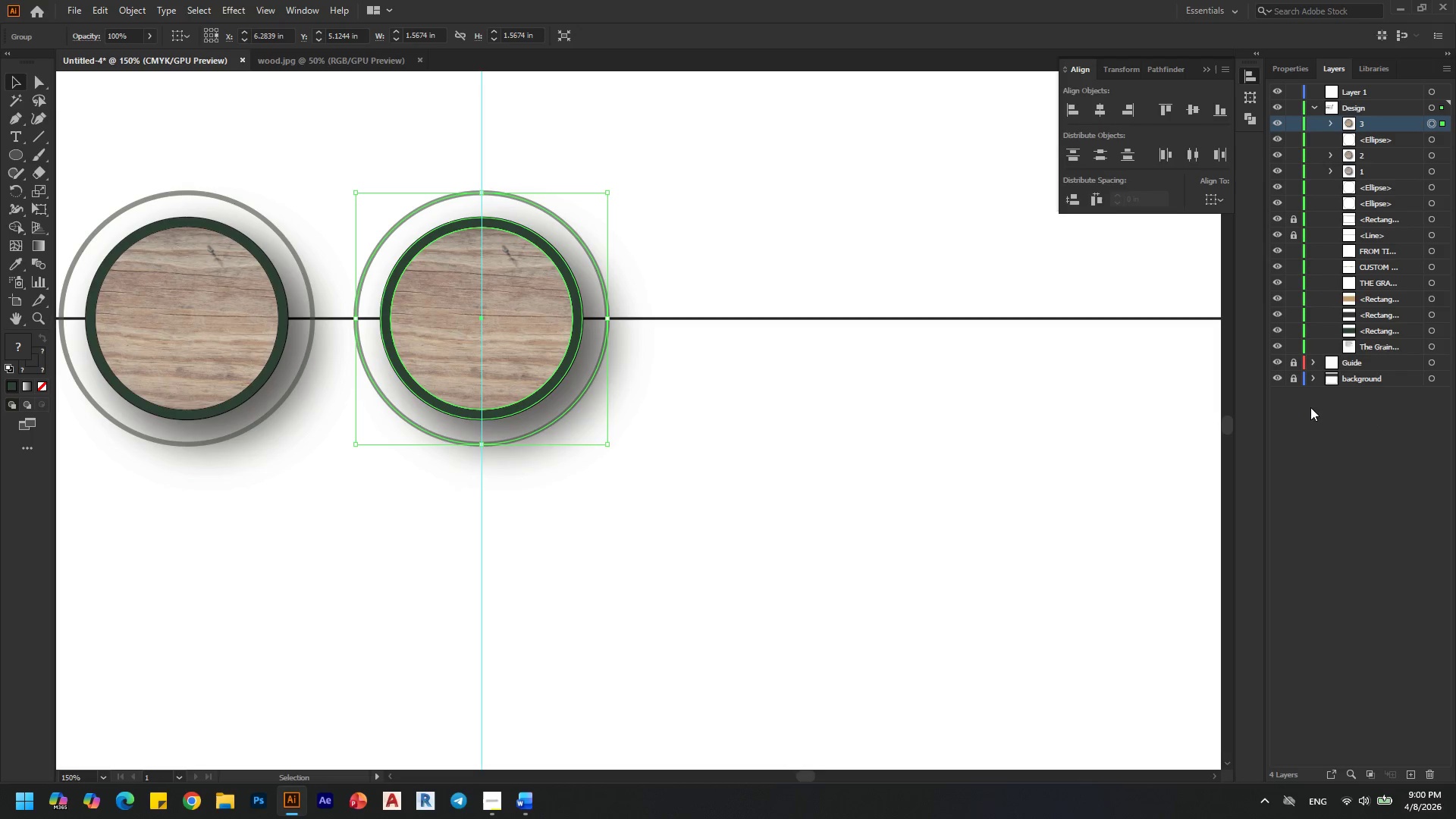 
left_click([1174, 441])
 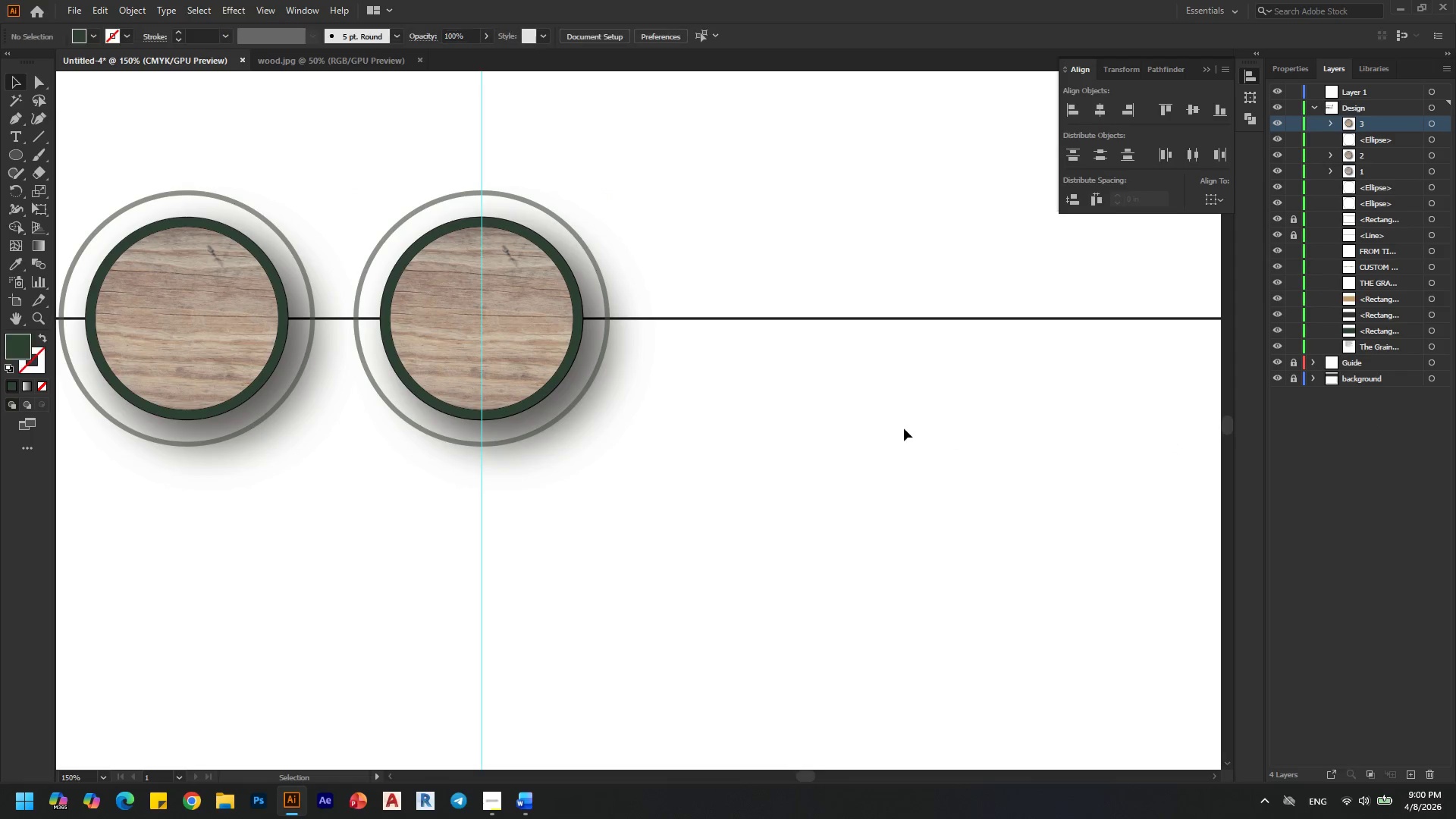 
key(Alt+AltLeft)
 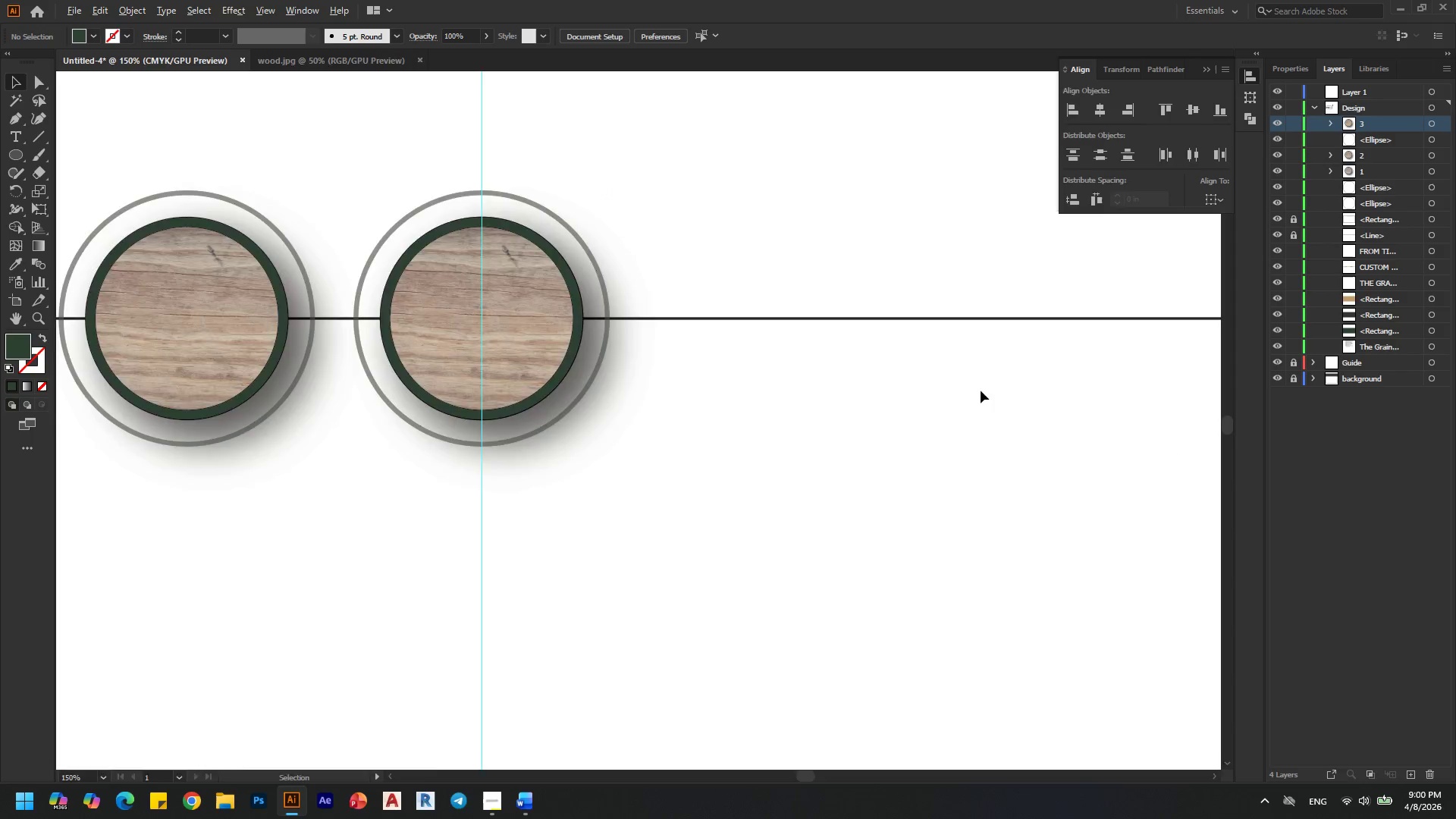 
scroll: coordinate [981, 391], scroll_direction: down, amount: 2.0
 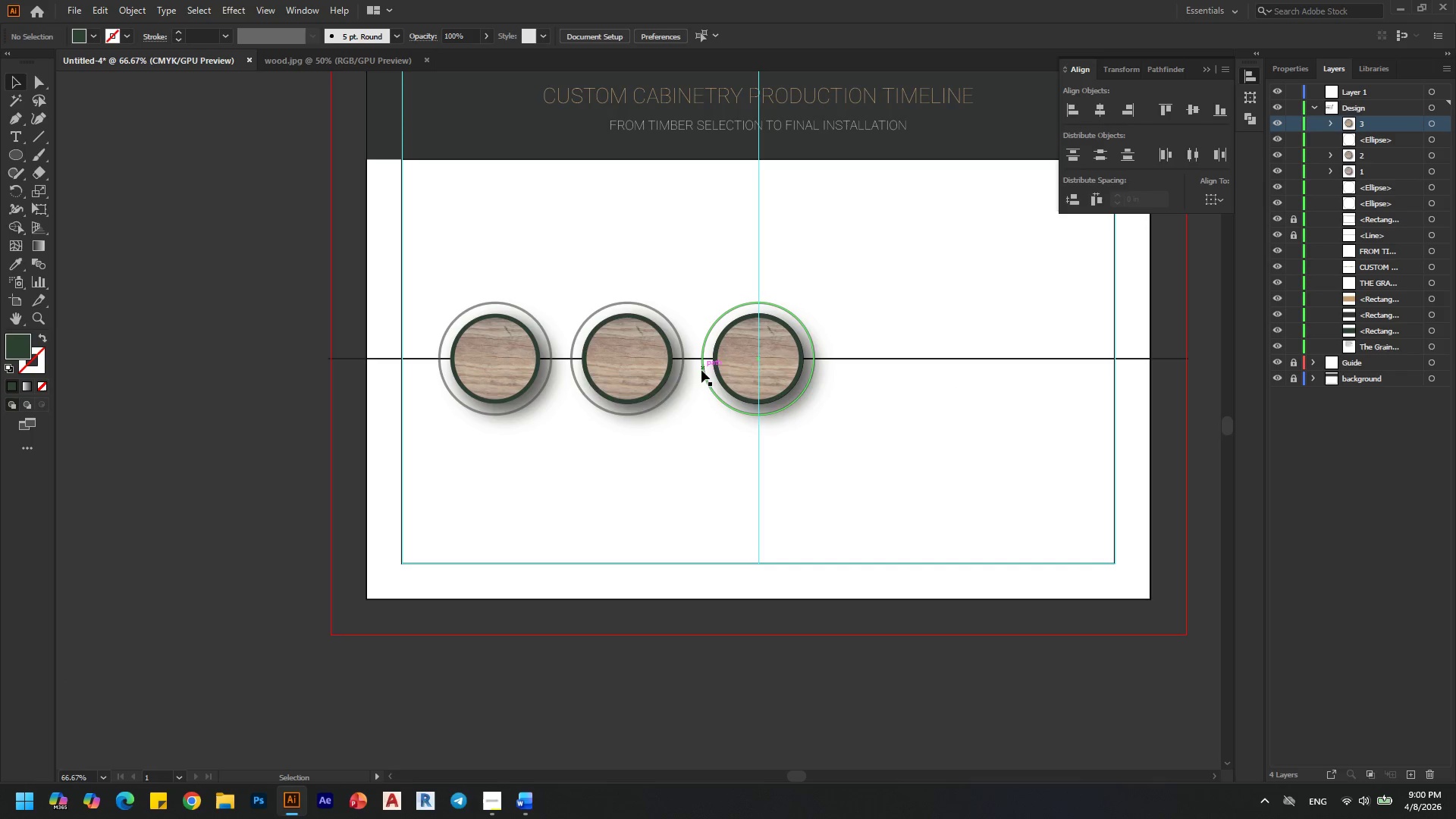 
key(Alt+AltLeft)
 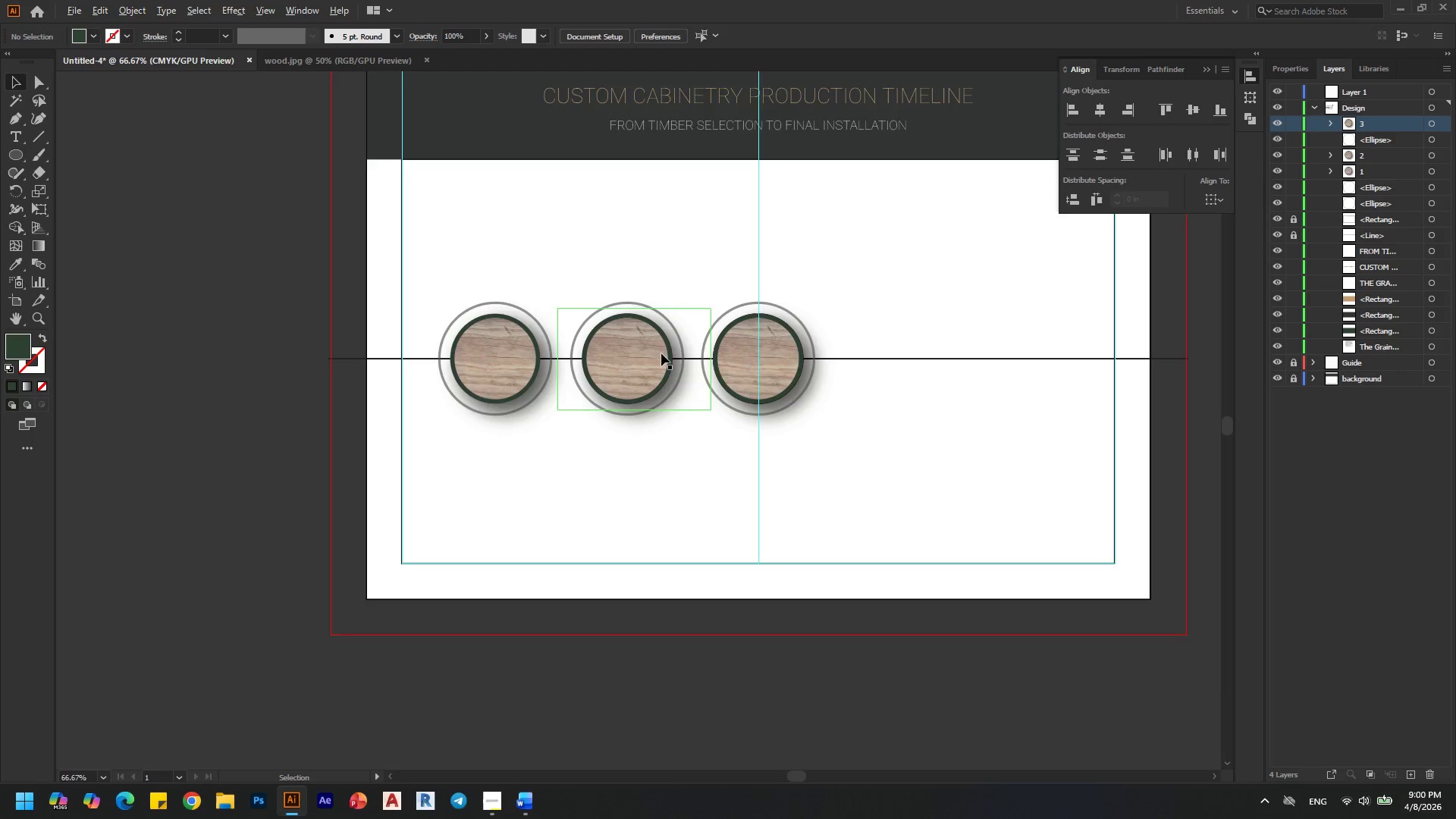 
scroll: coordinate [661, 353], scroll_direction: up, amount: 1.0
 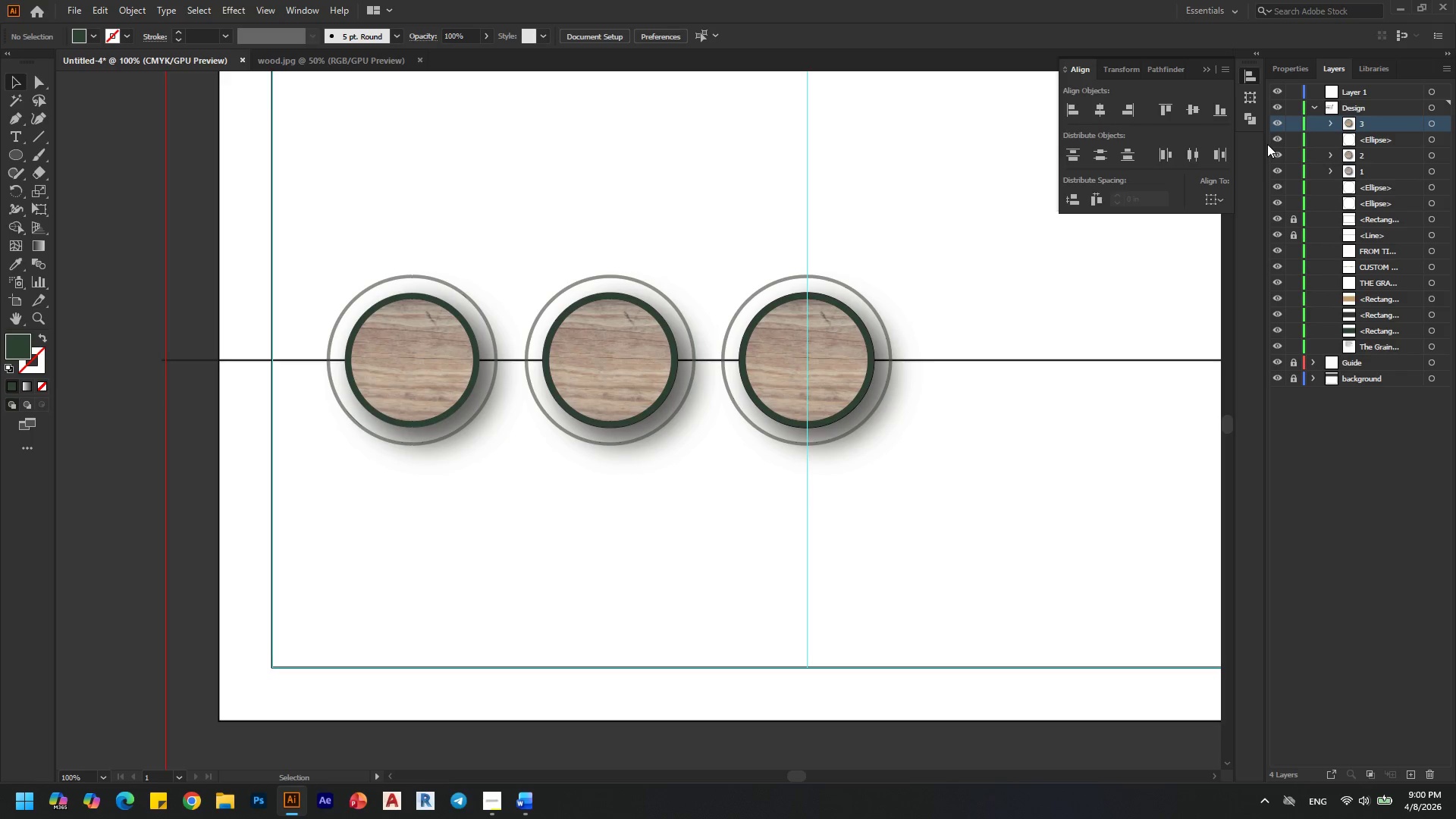 
left_click([1276, 137])
 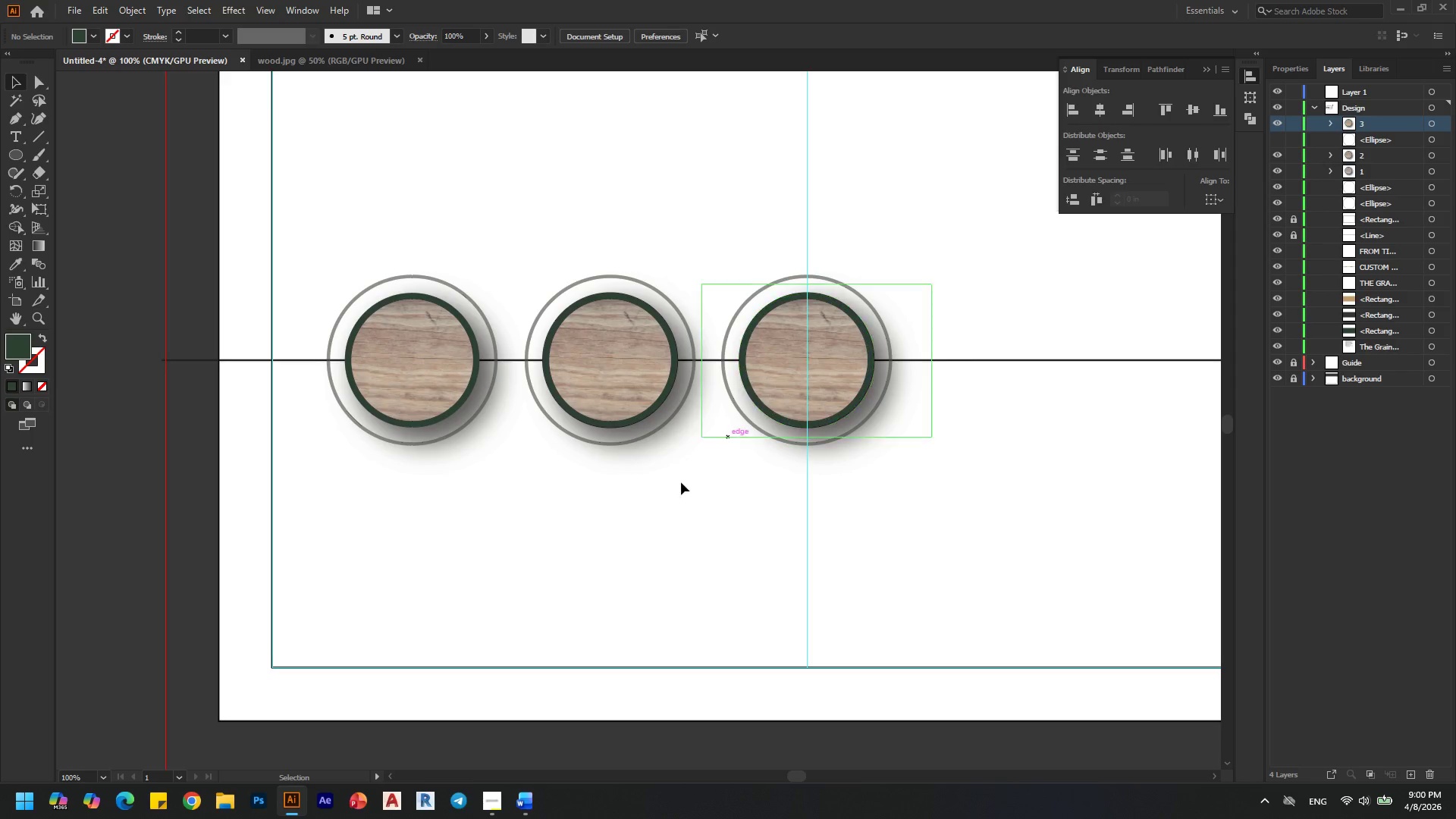 
key(Alt+AltLeft)
 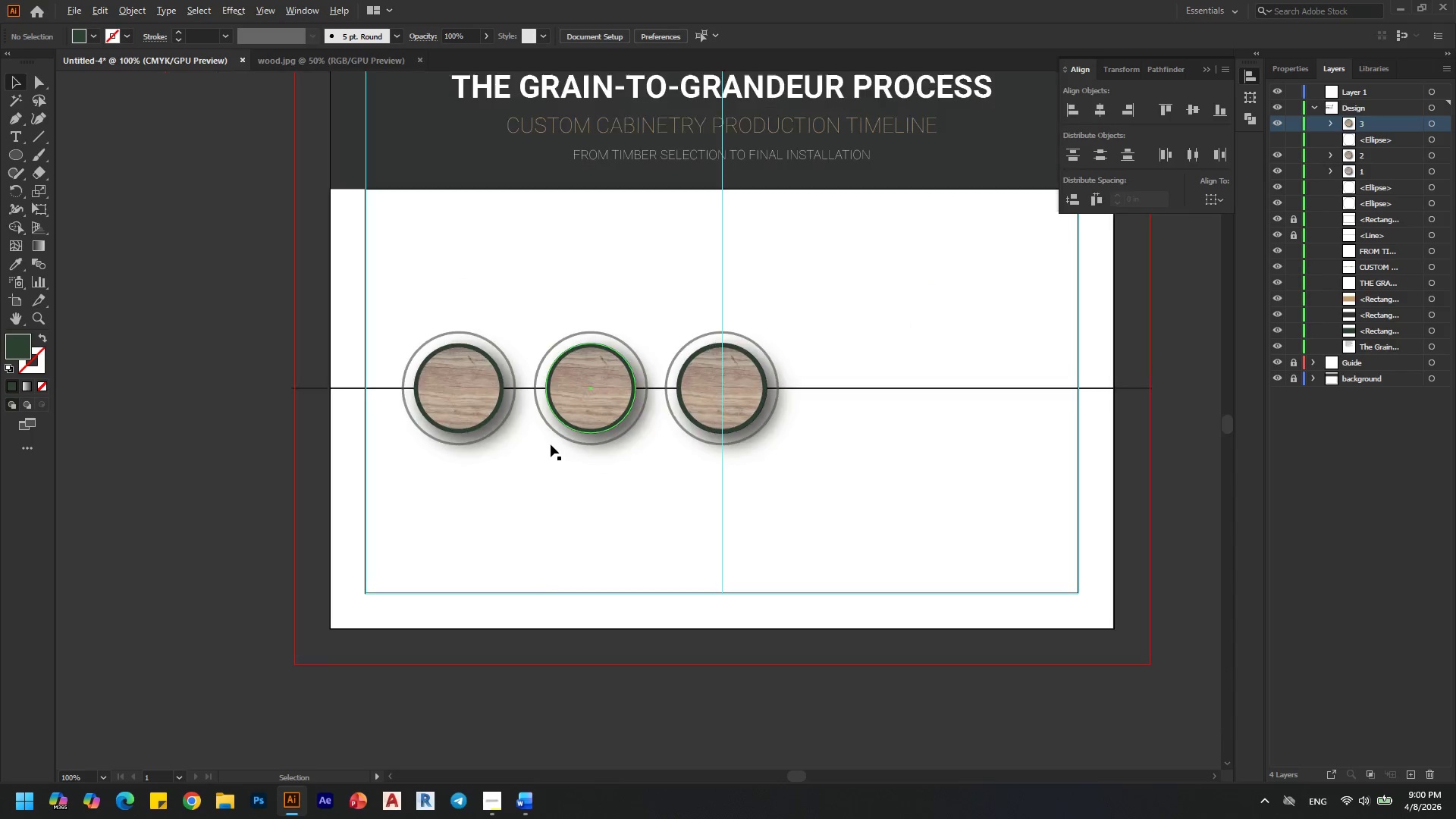 
scroll: coordinate [551, 444], scroll_direction: down, amount: 1.0
 